 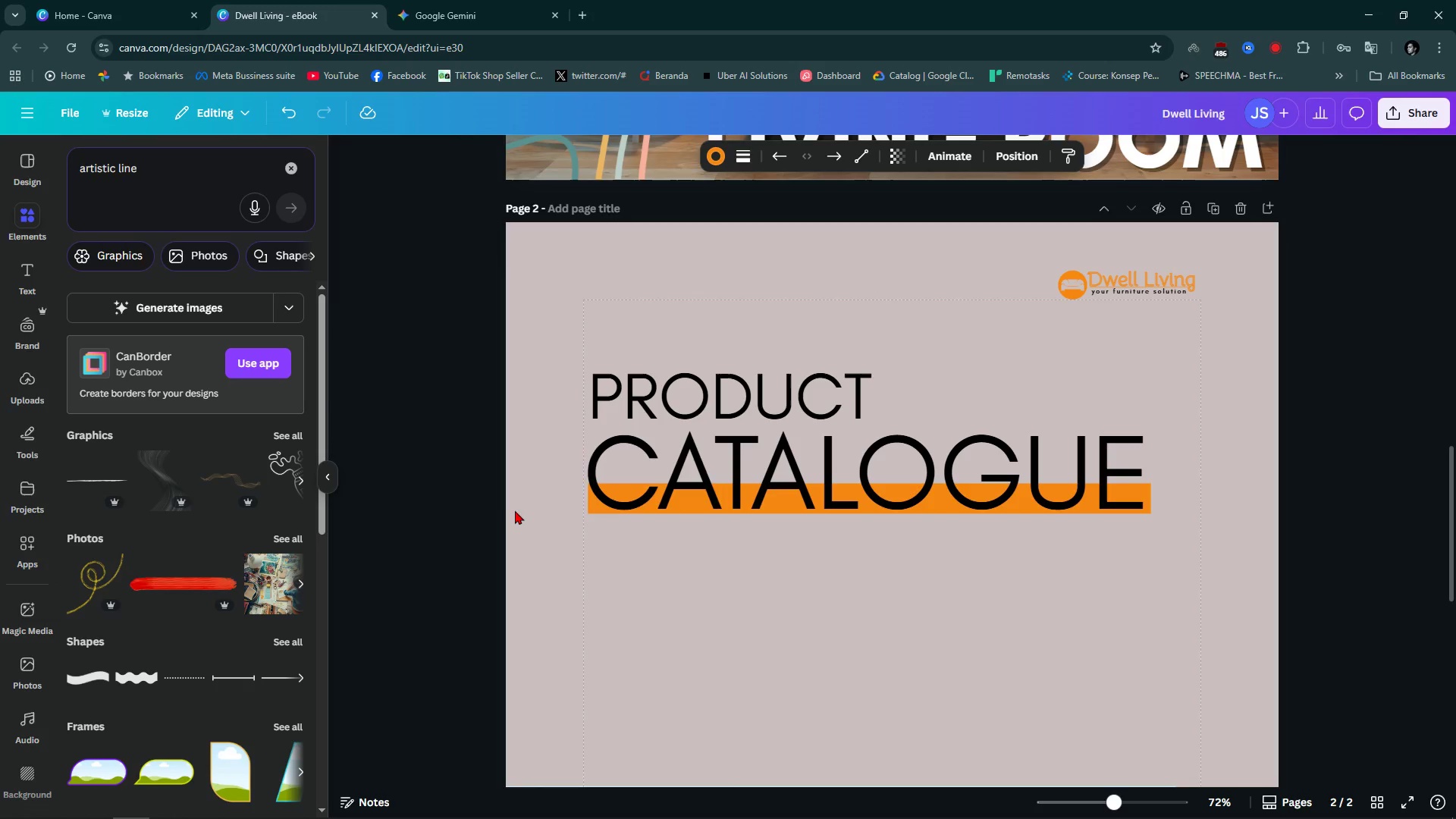 
scroll: coordinate [940, 531], scroll_direction: down, amount: 2.0
 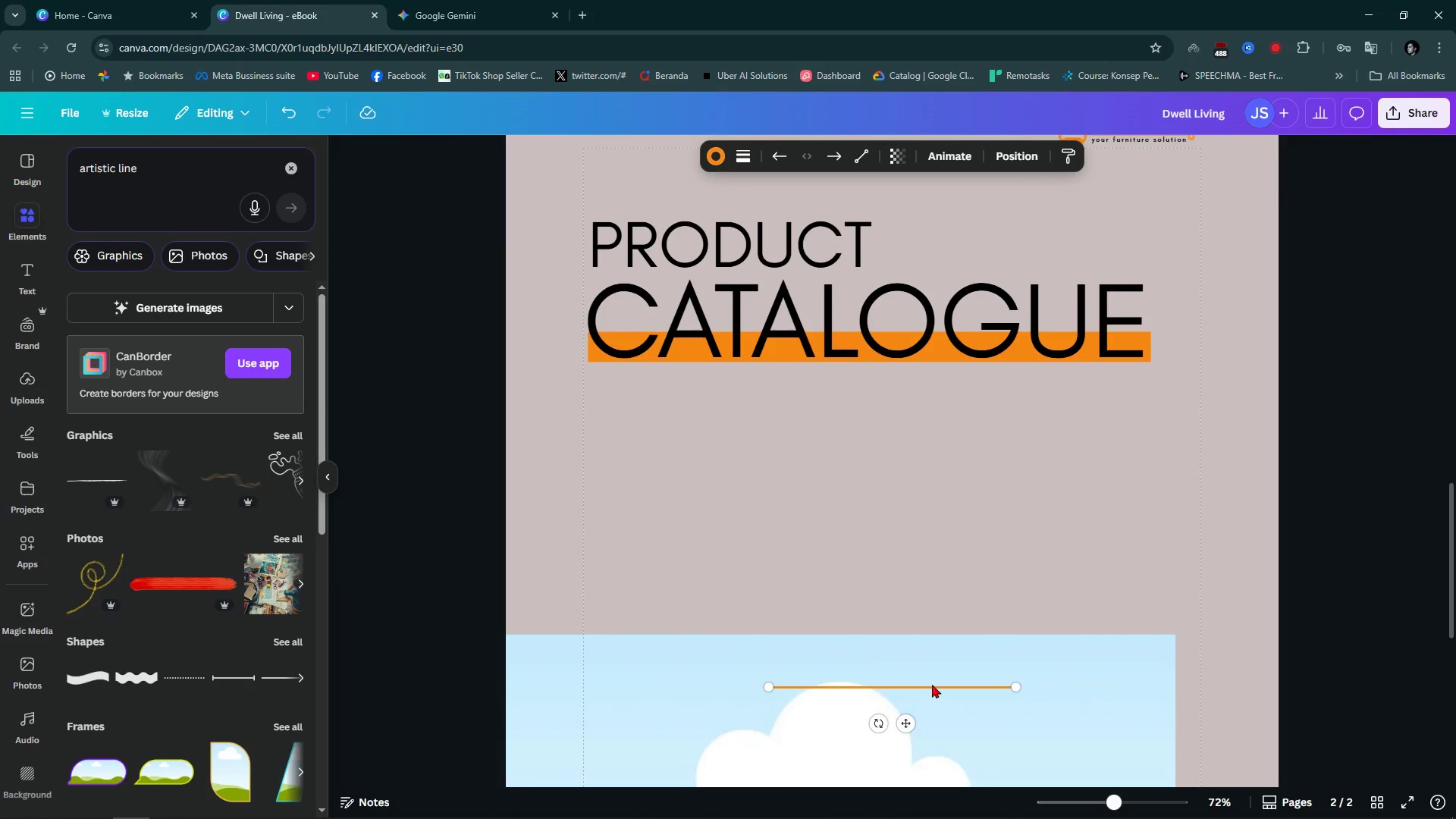 
left_click_drag(start_coordinate=[932, 684], to_coordinate=[915, 275])
 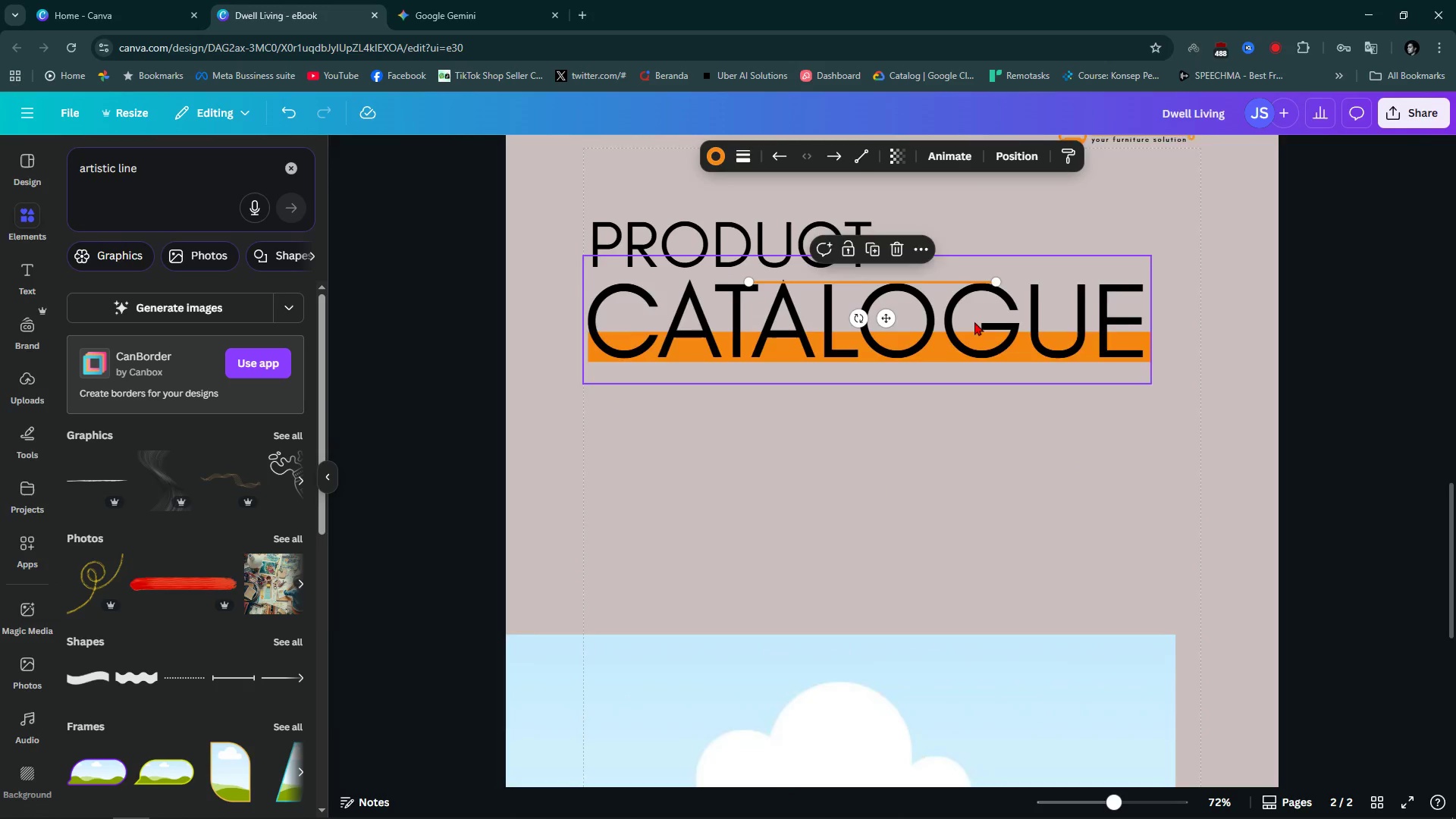 
scroll: coordinate [974, 322], scroll_direction: up, amount: 2.0
 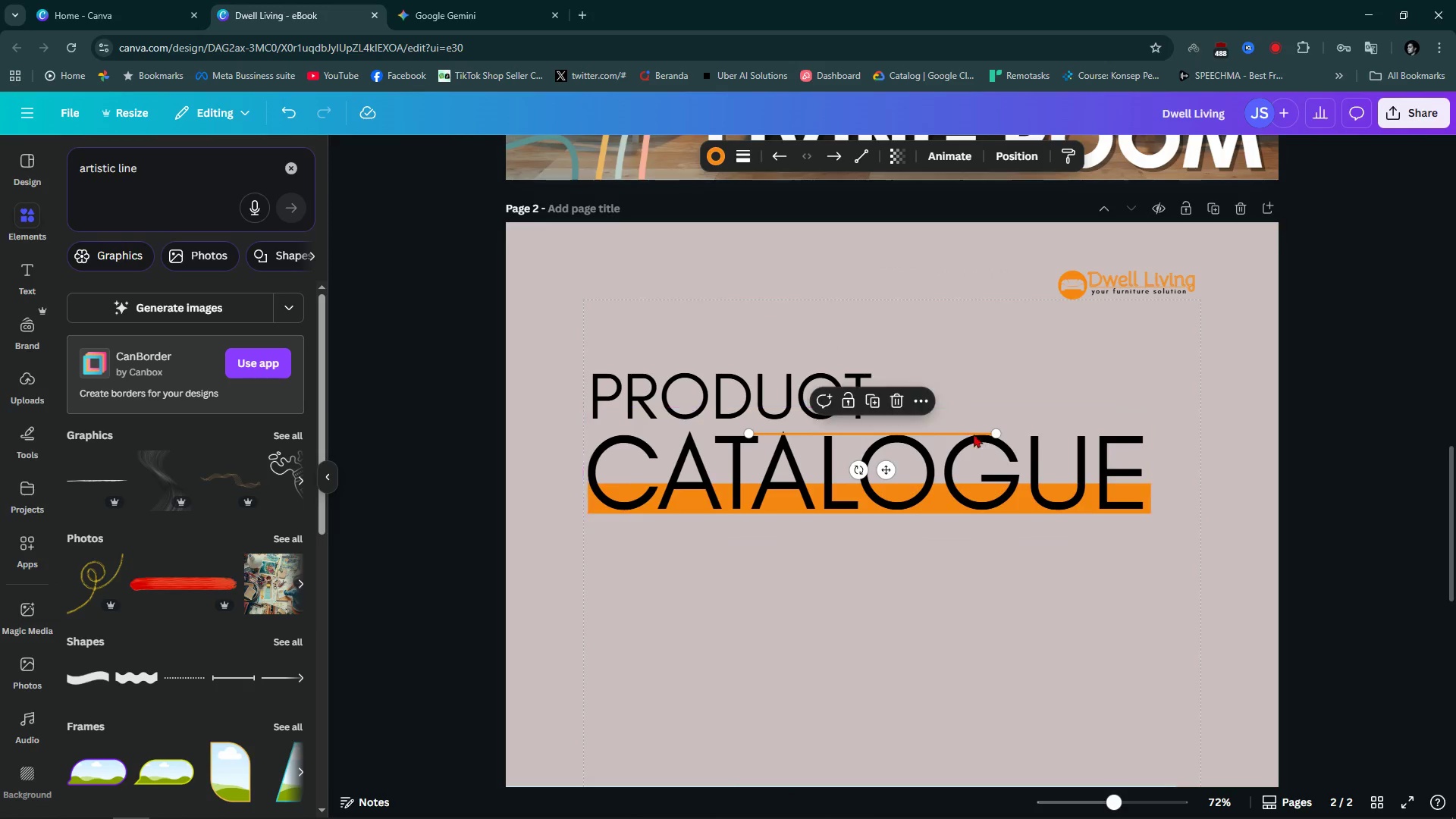 
hold_key(key=ControlLeft, duration=0.57)
scroll: coordinate [942, 399], scroll_direction: up, amount: 5.0
 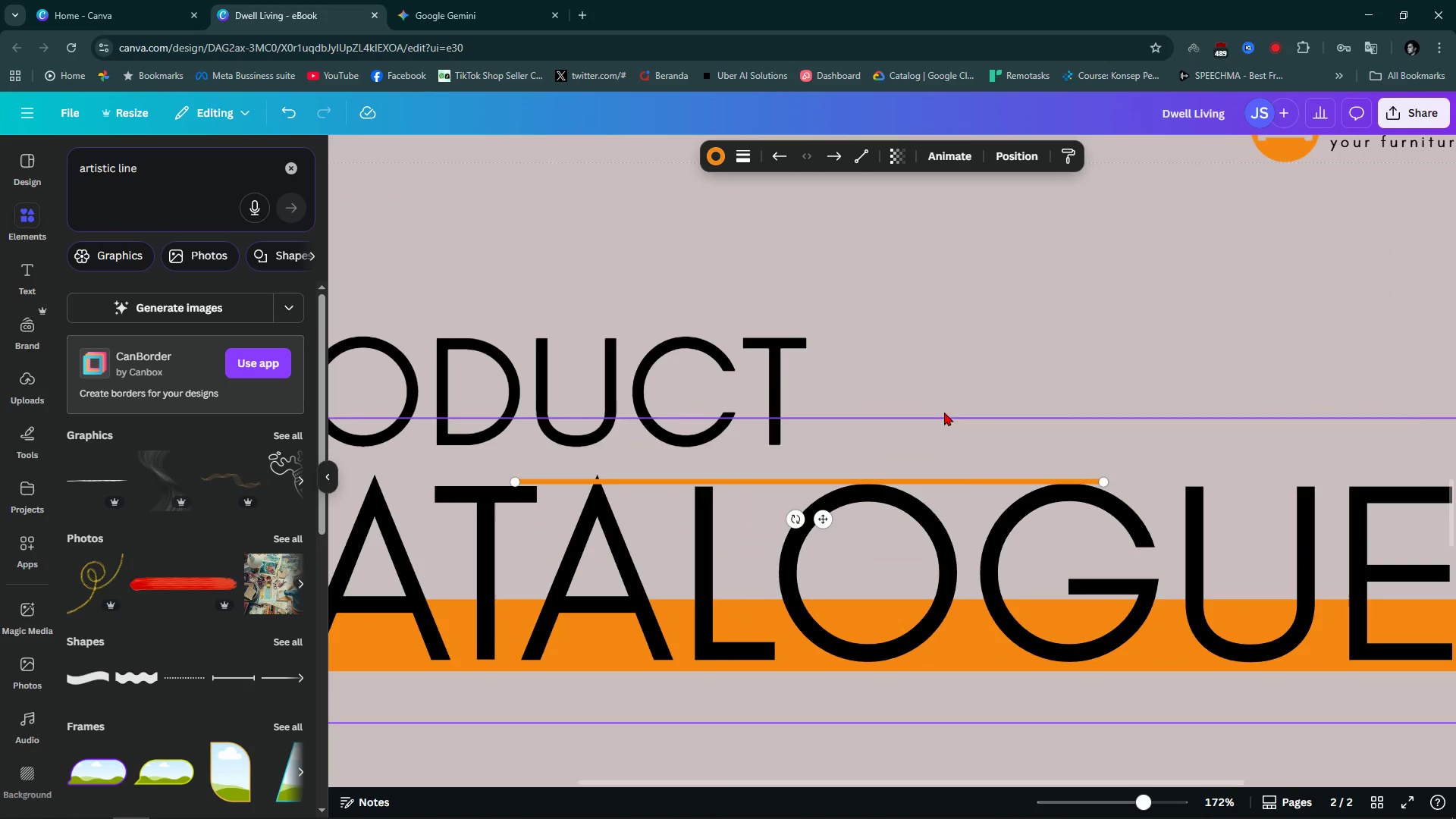 
hold_key(key=ControlLeft, duration=22.03)
left_click_drag(start_coordinate=[822, 516], to_coordinate=[736, 480])
 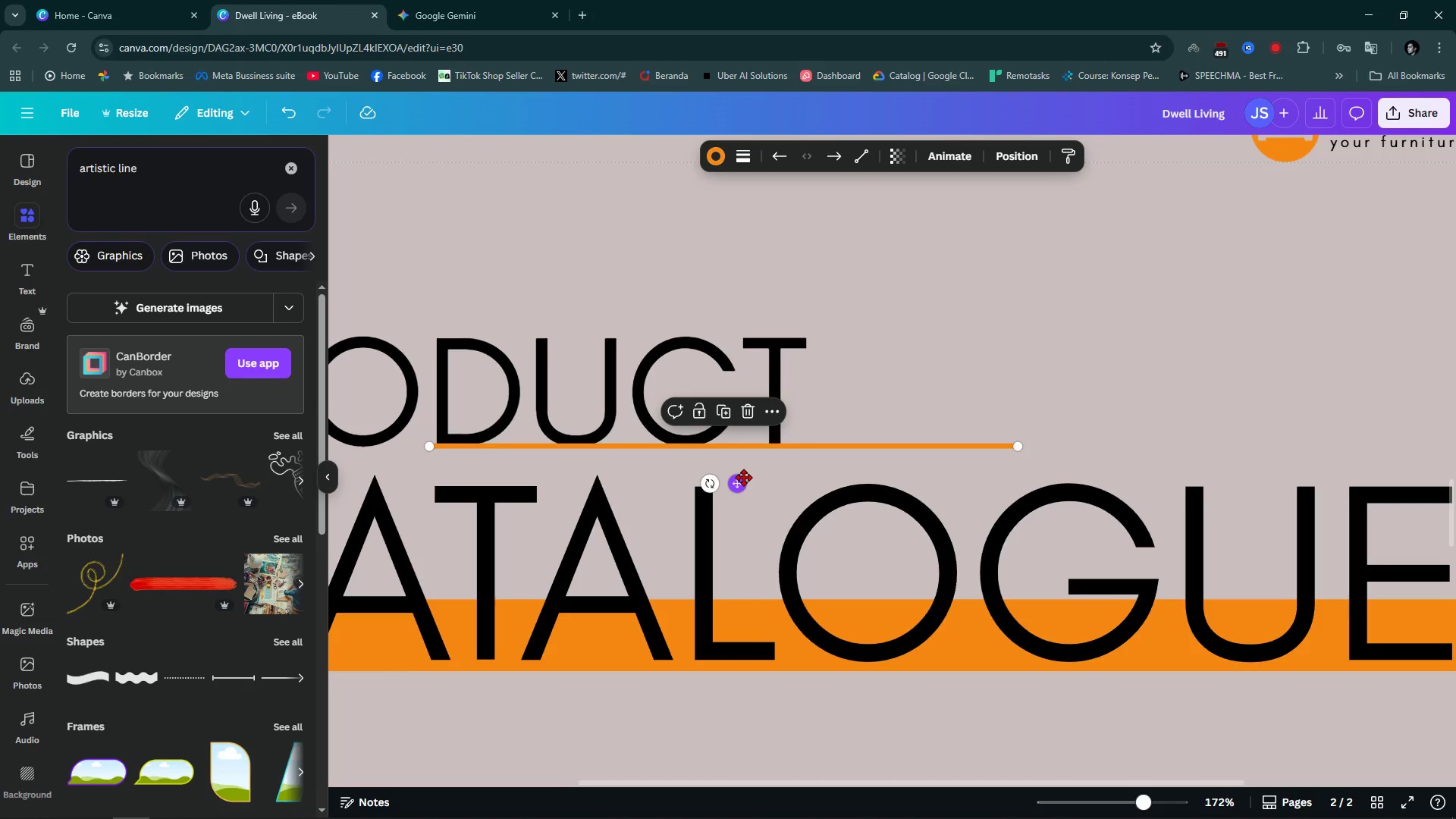 
left_click_drag(start_coordinate=[1021, 443], to_coordinate=[804, 447])
 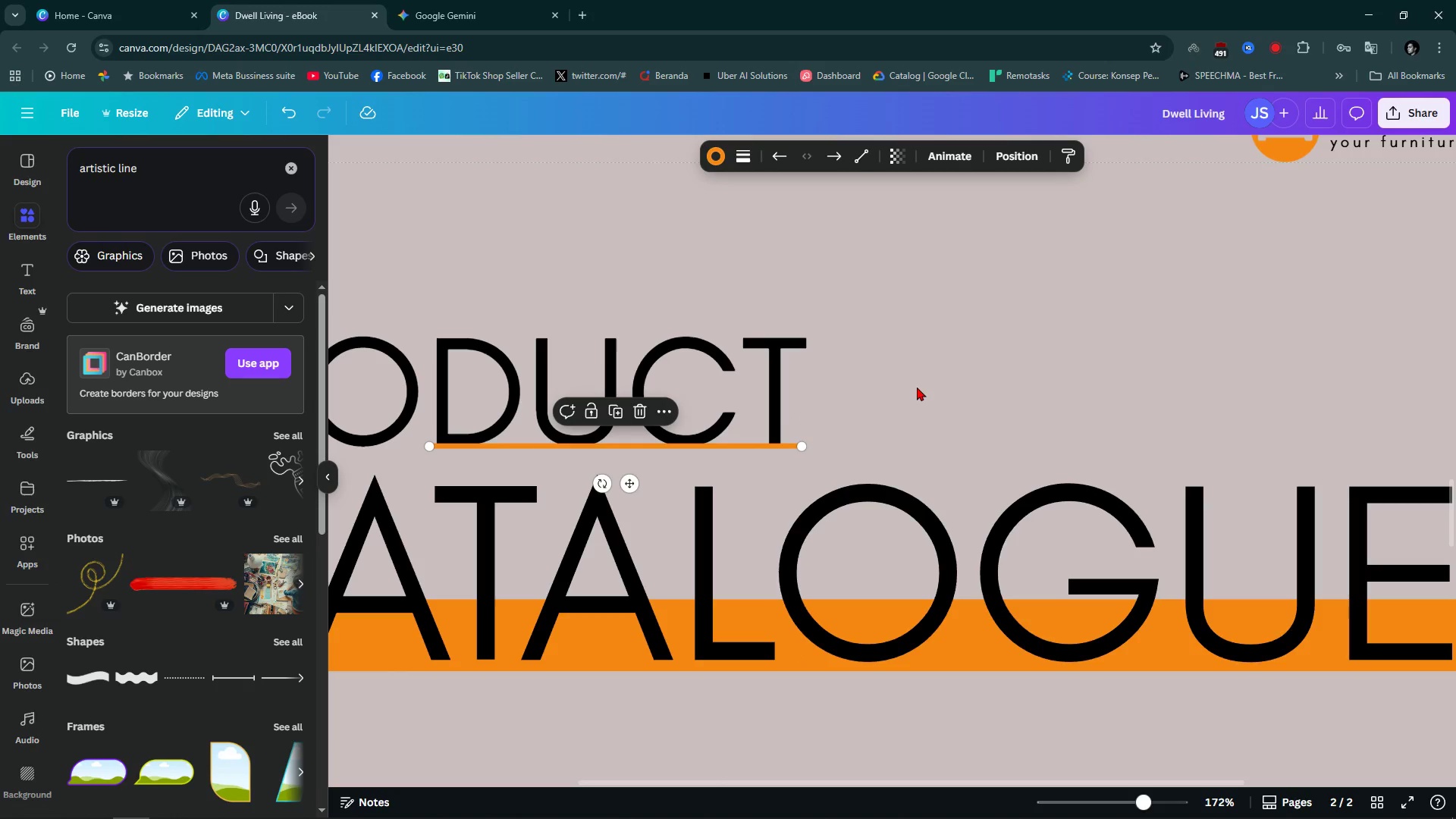 
left_click([917, 387])
 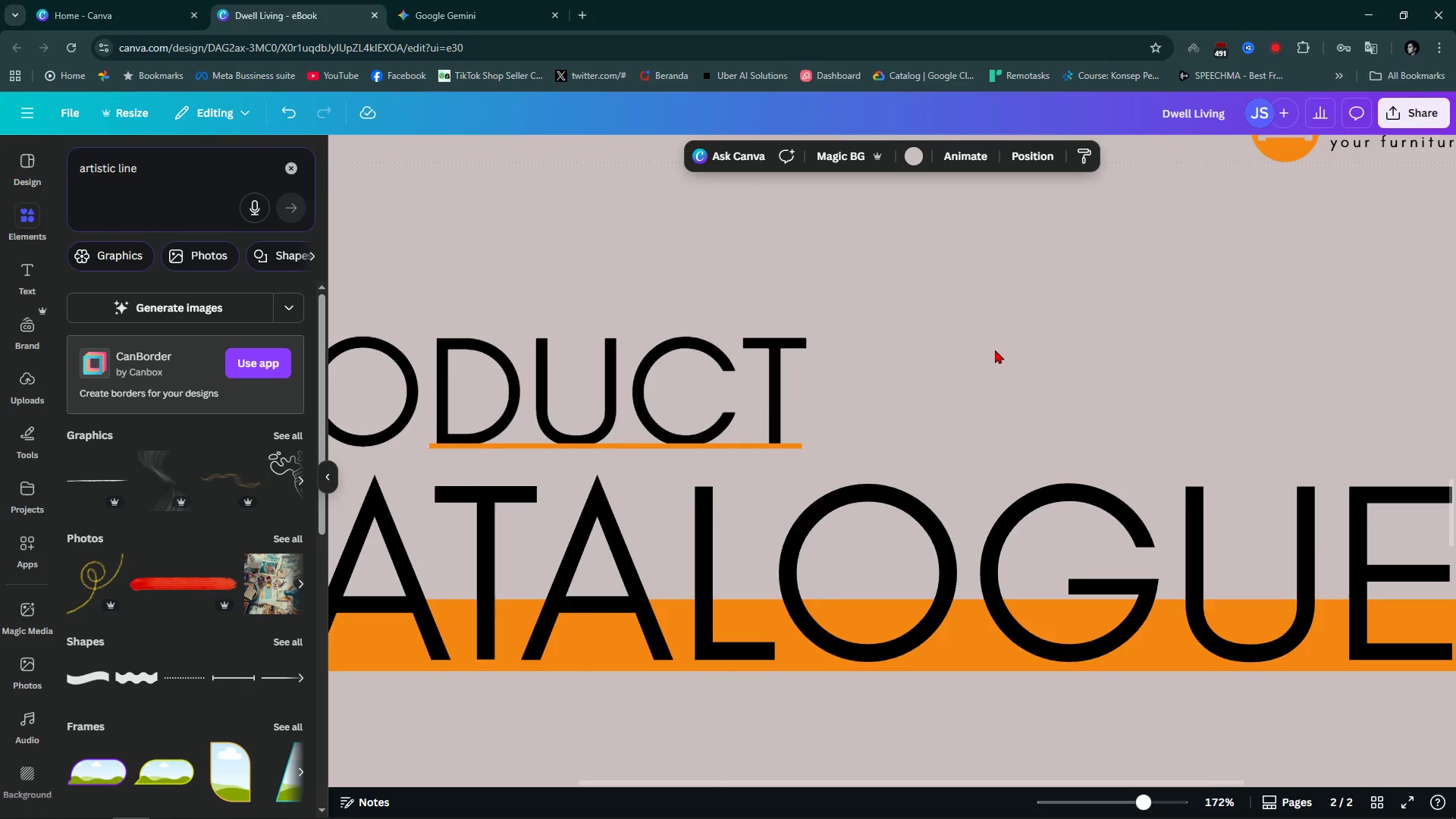 
hold_key(key=ControlLeft, duration=1.33)
scroll: coordinate [996, 350], scroll_direction: down, amount: 4.0
 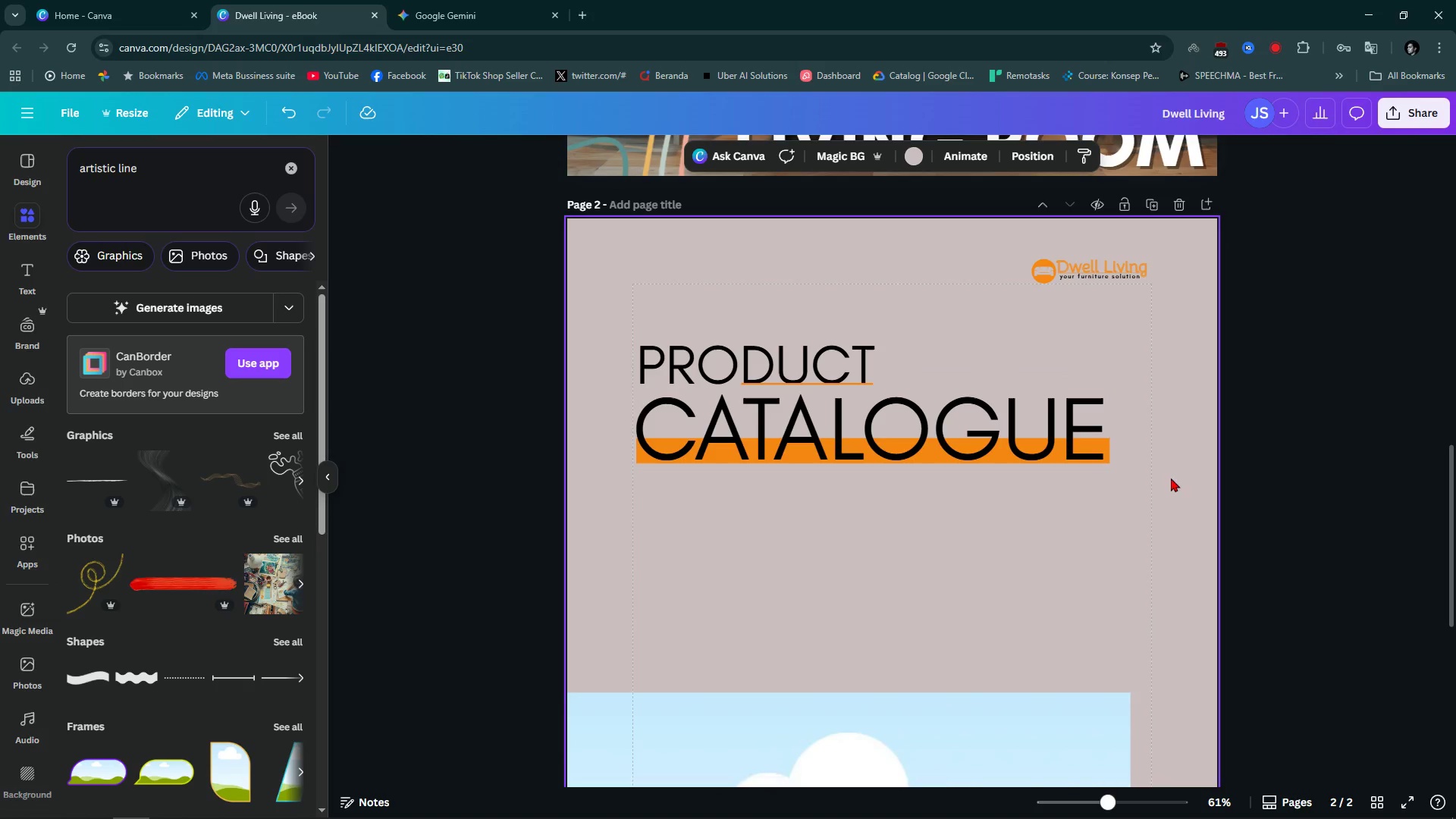 
left_click([1260, 484])
 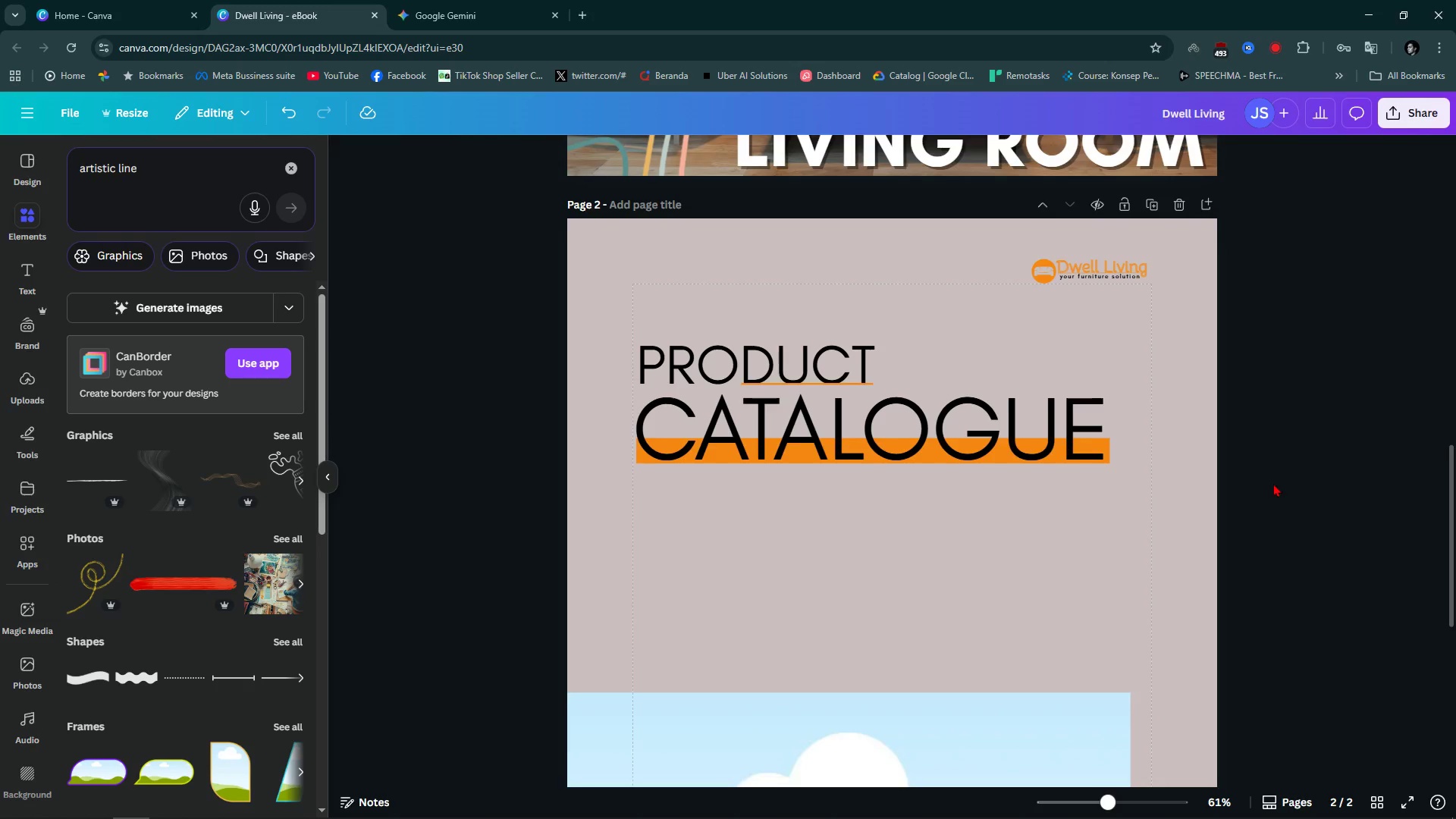 
scroll: coordinate [1283, 471], scroll_direction: down, amount: 2.0
 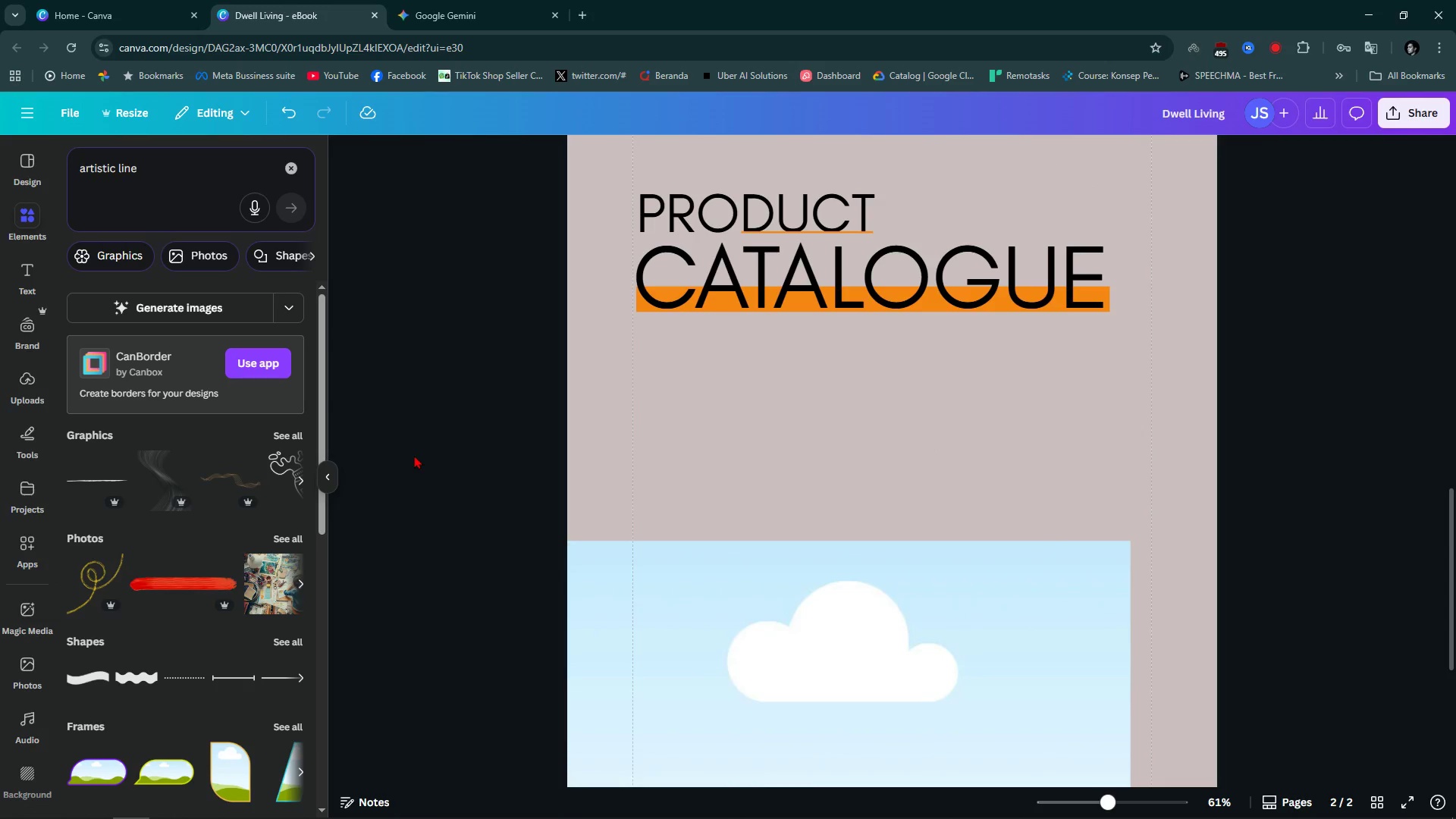 
key(R)
 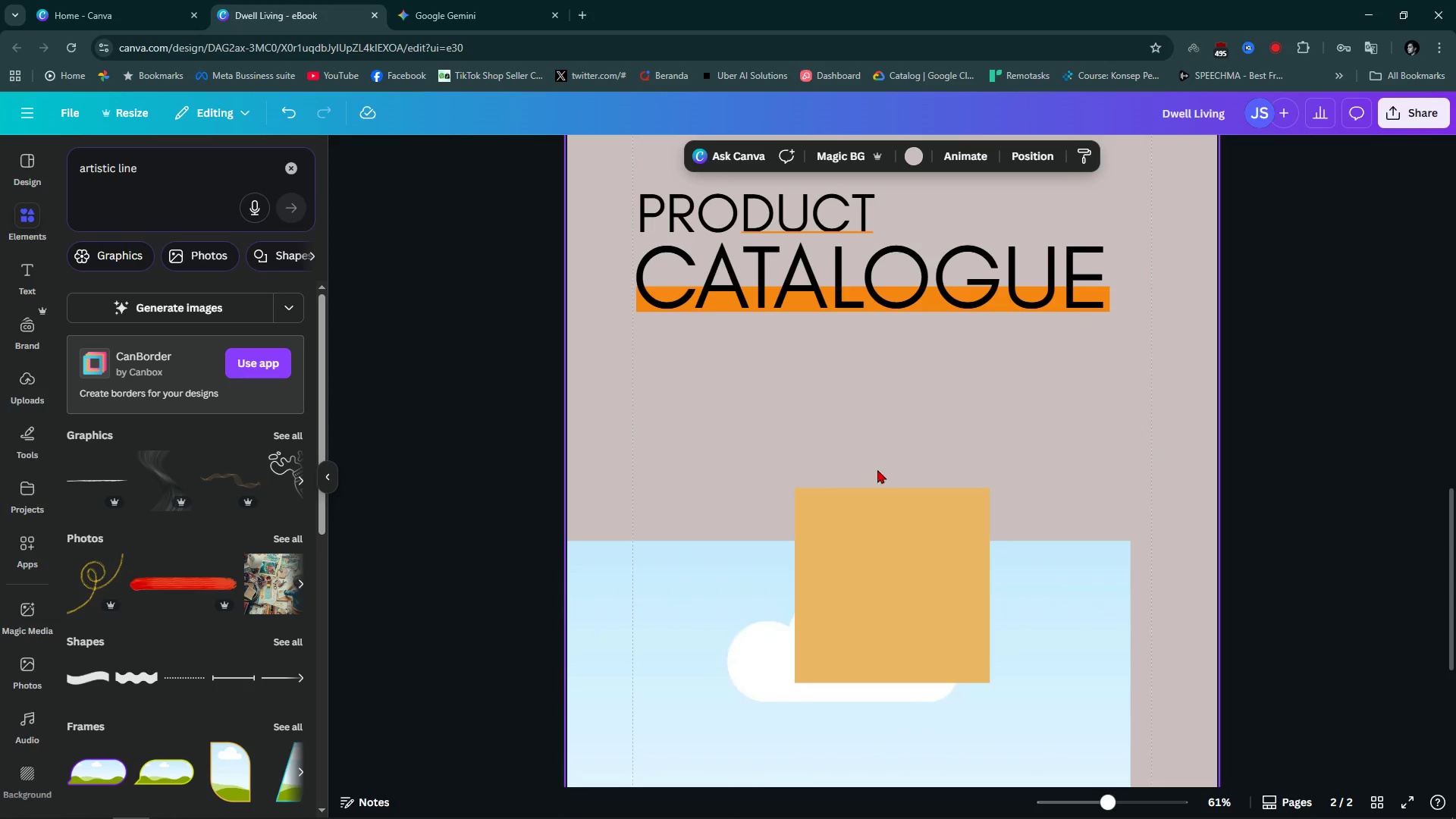 
left_click_drag(start_coordinate=[883, 576], to_coordinate=[827, 423])
 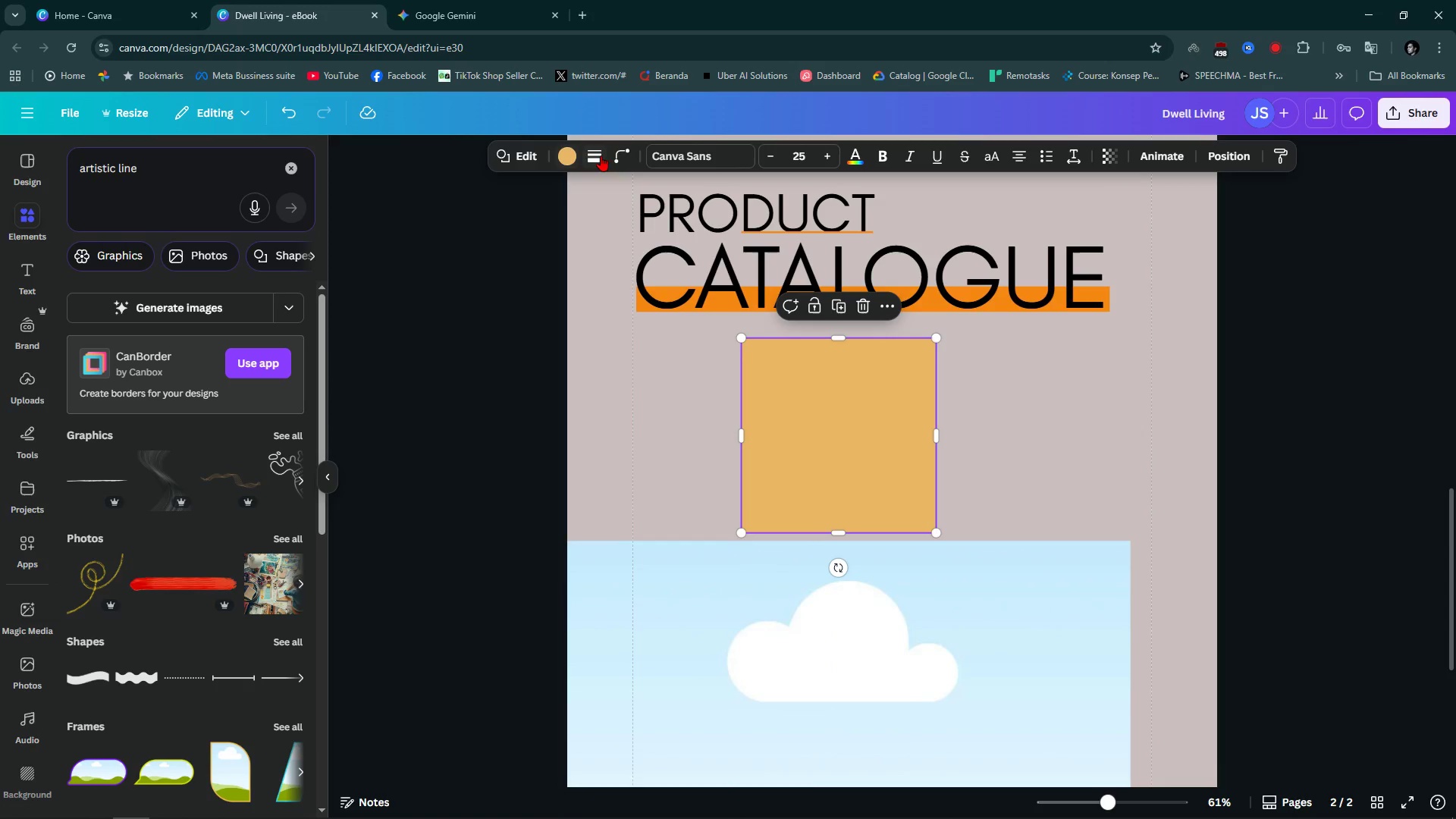 
left_click([601, 155])
 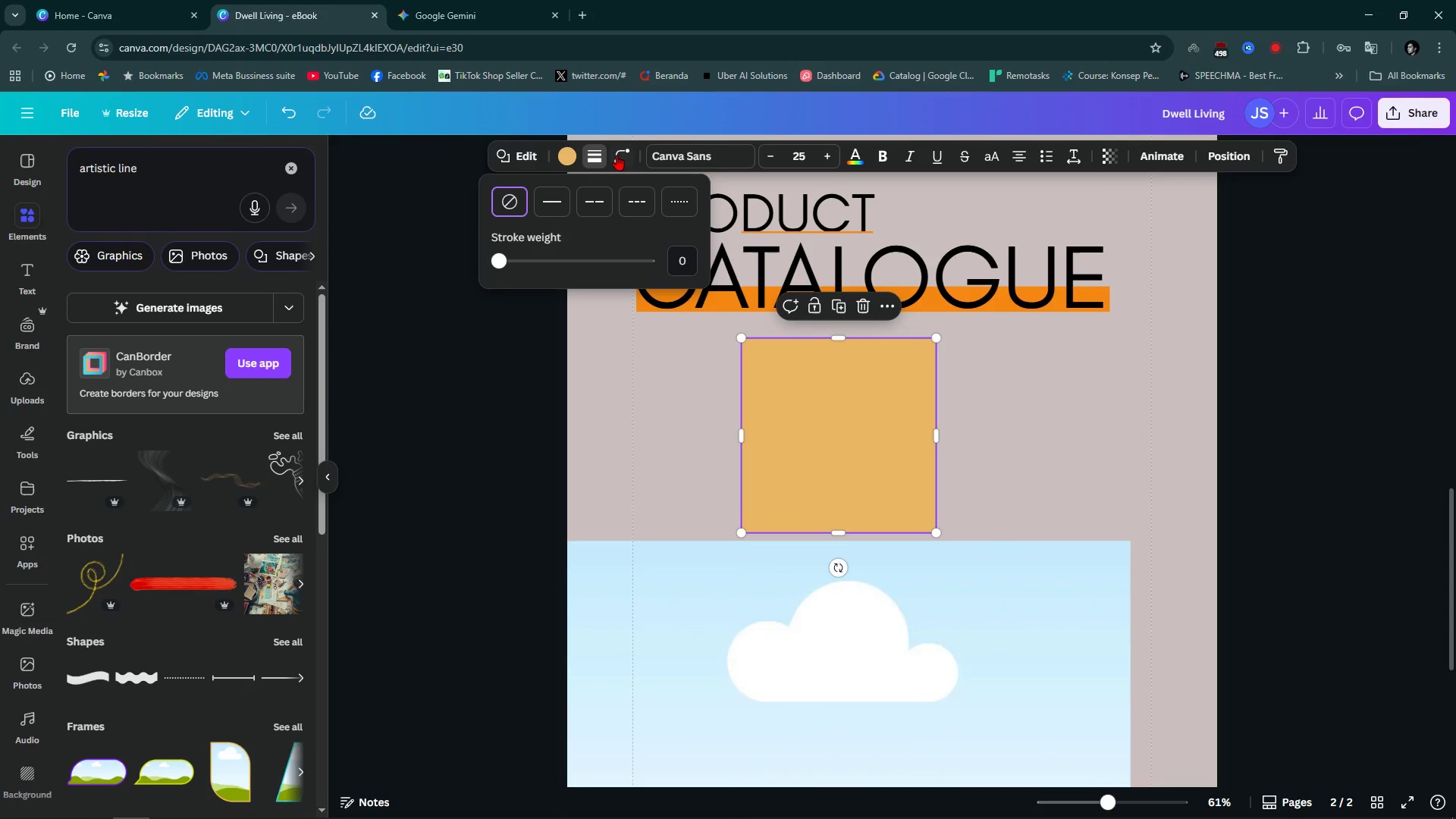 
left_click([620, 150])
 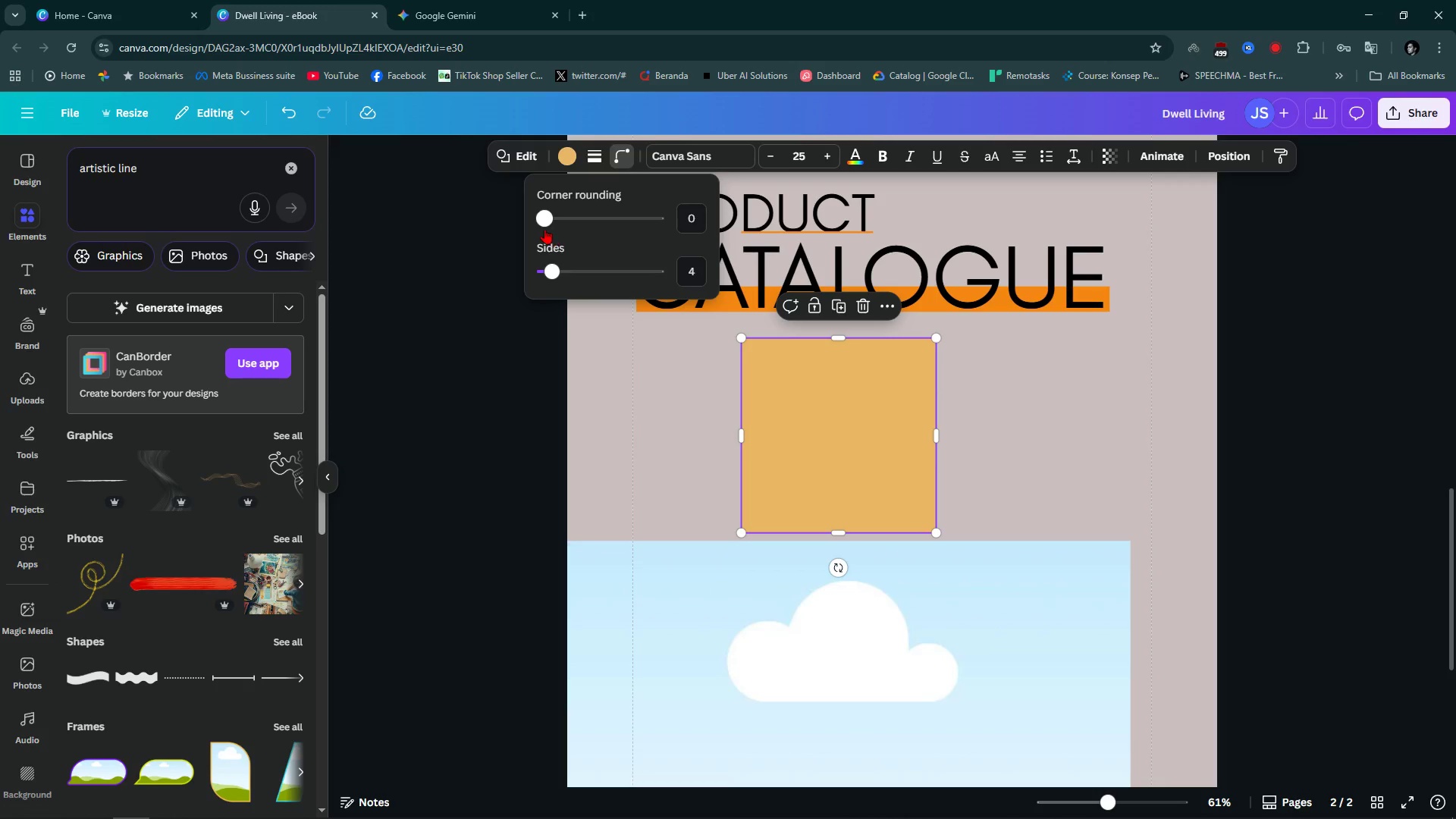 
left_click_drag(start_coordinate=[540, 216], to_coordinate=[546, 218])
 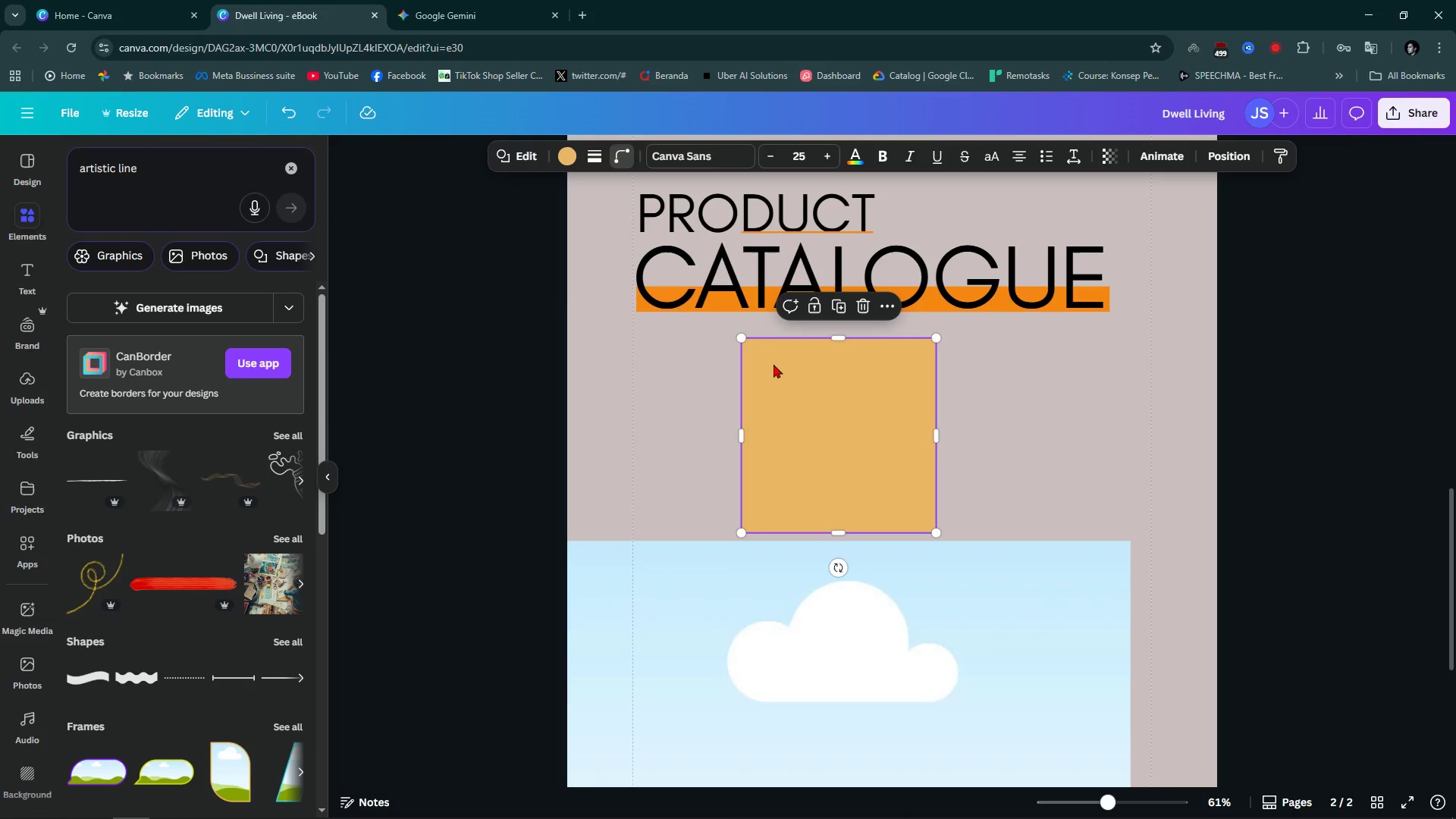 
left_click([774, 364])
 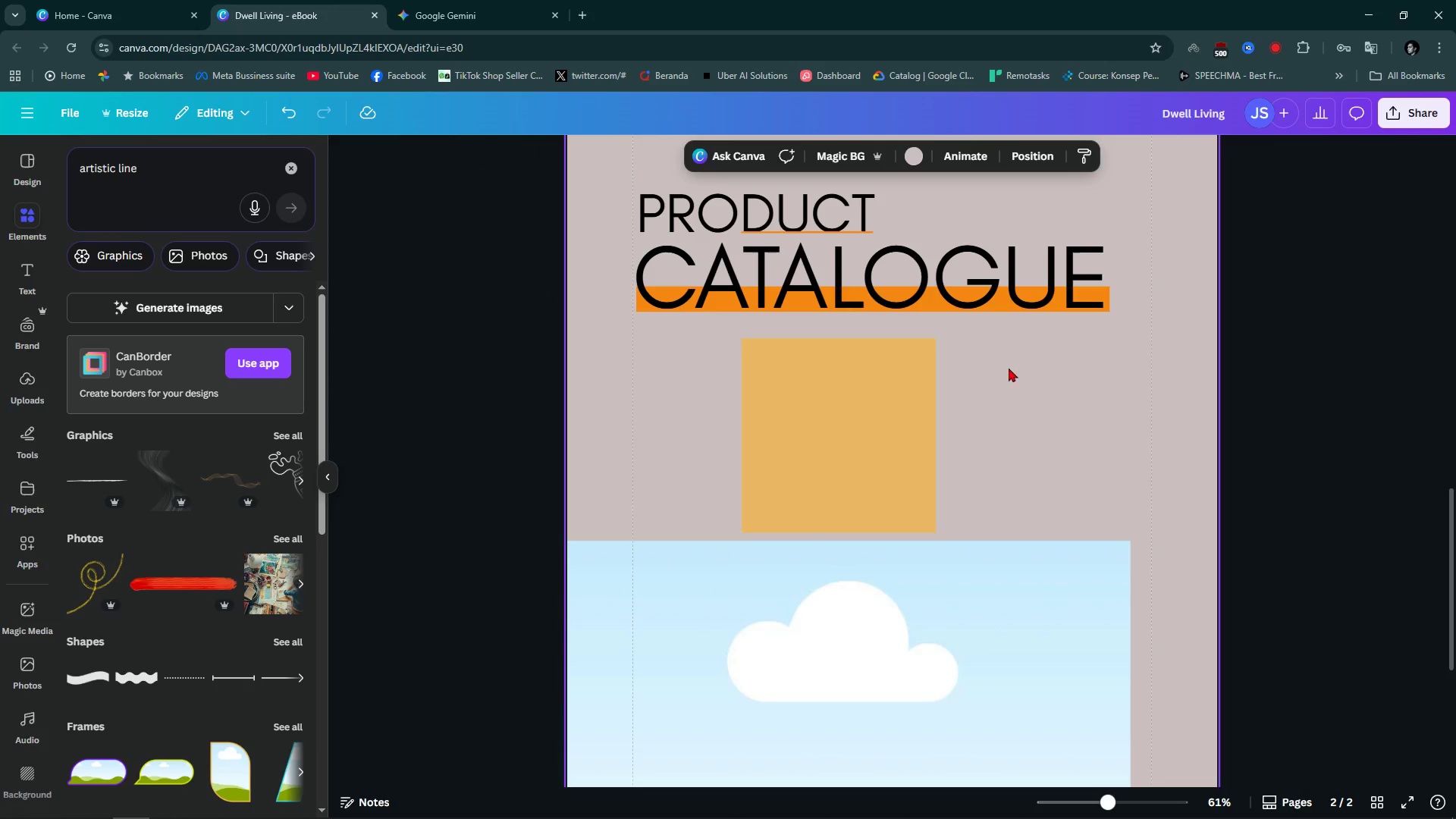 
triple_click([806, 398])
 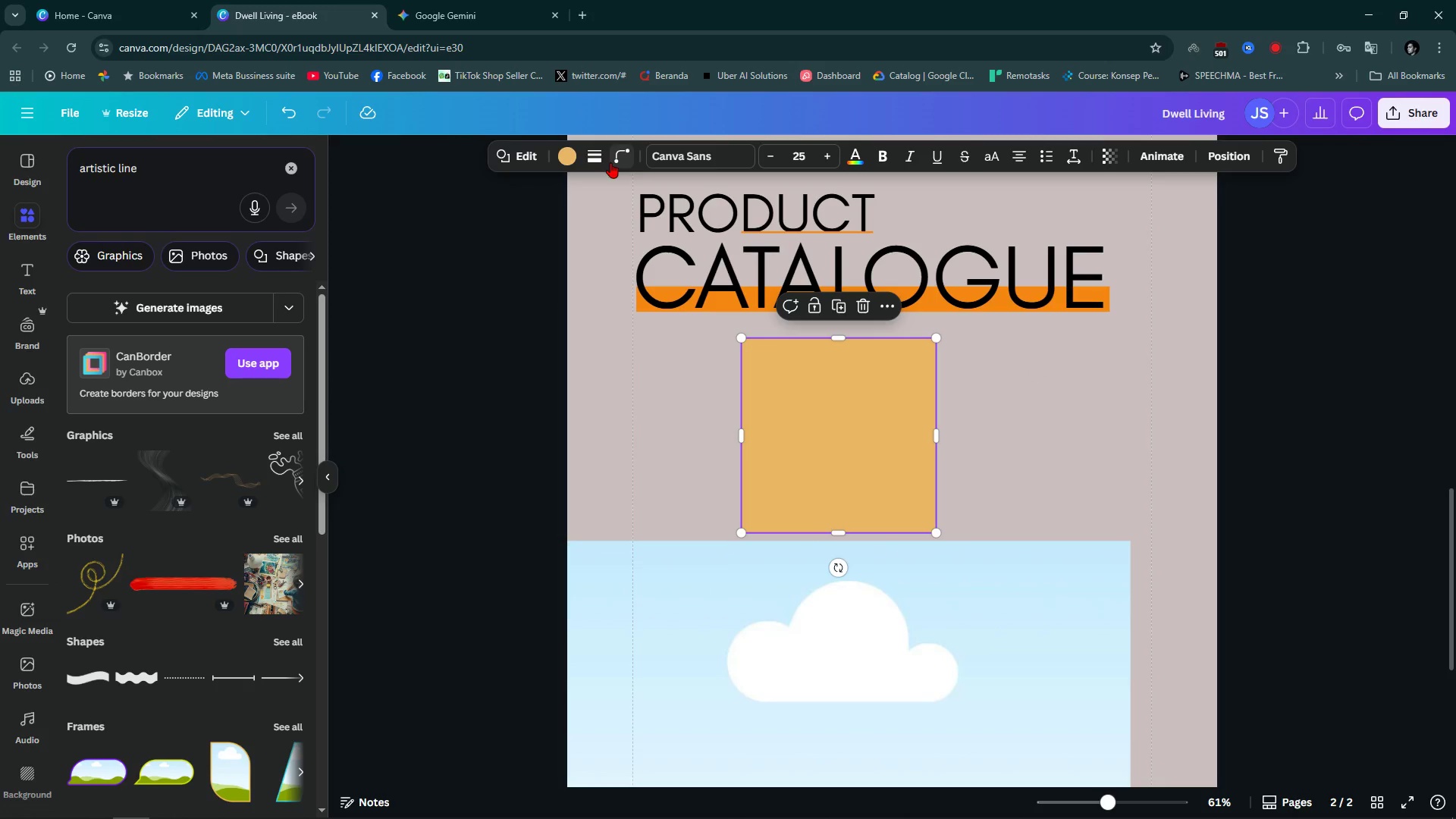 
left_click([619, 158])
 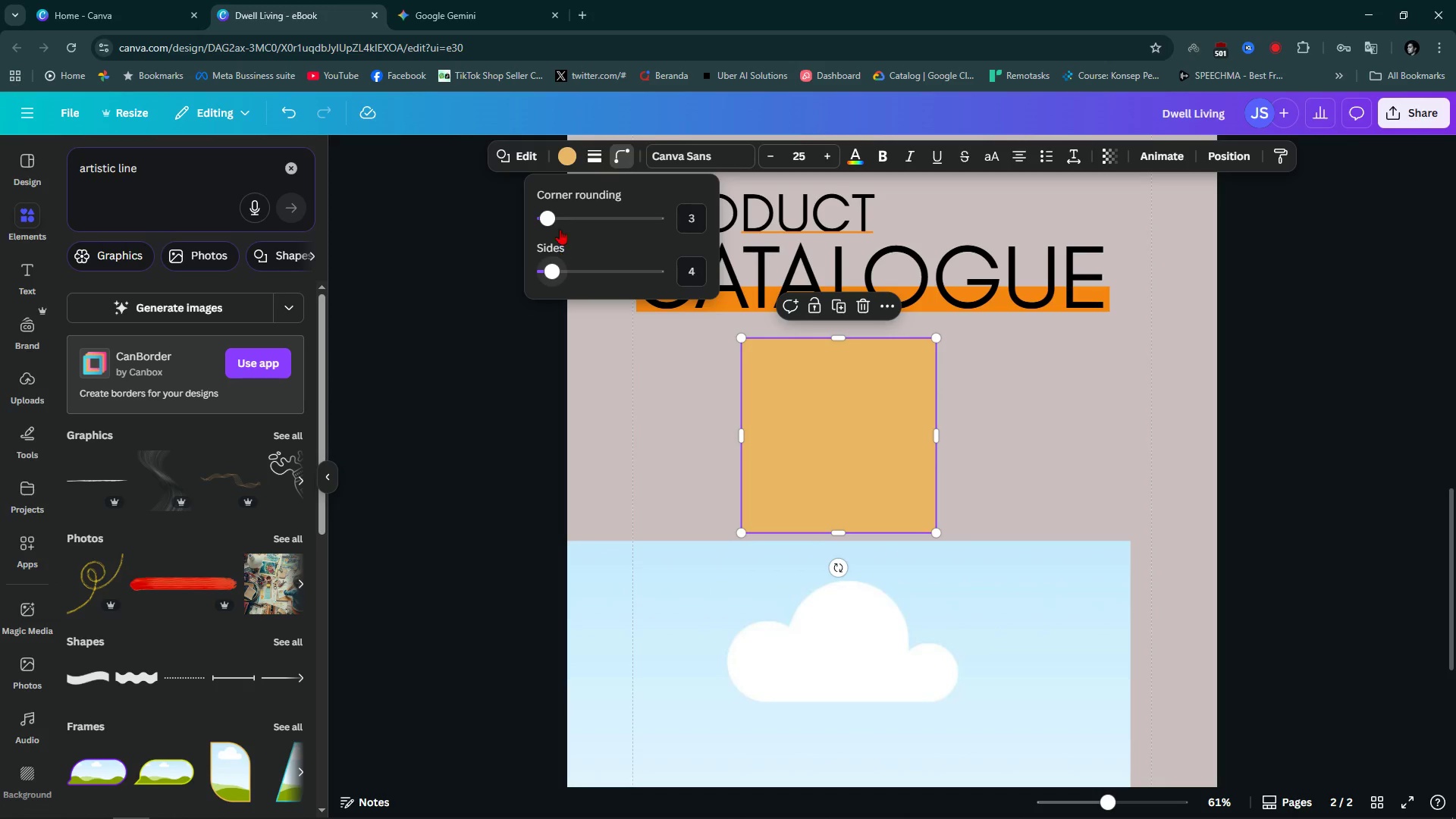 
left_click_drag(start_coordinate=[544, 223], to_coordinate=[606, 228])
 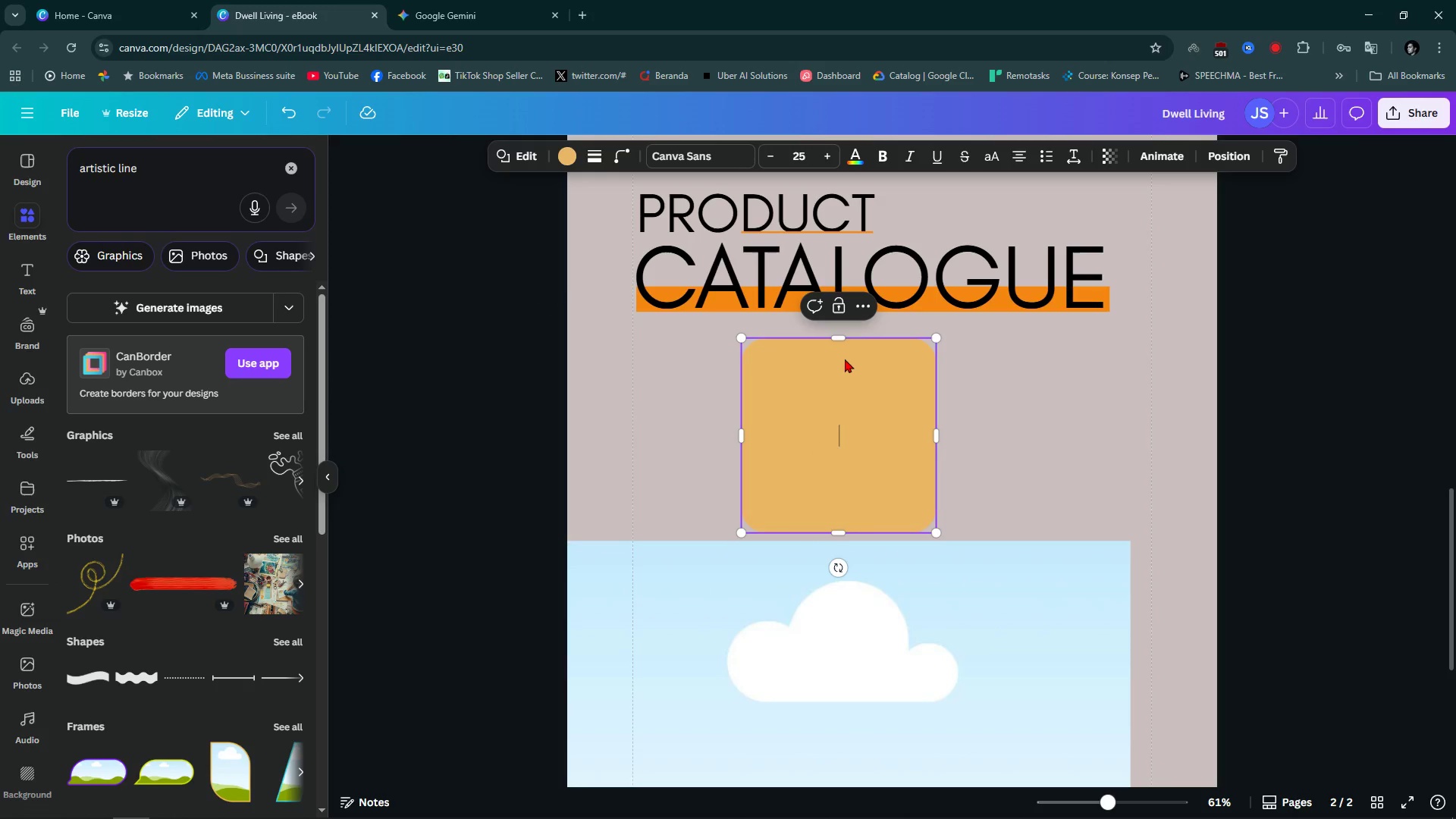 
left_click_drag(start_coordinate=[842, 335], to_coordinate=[844, 454])
 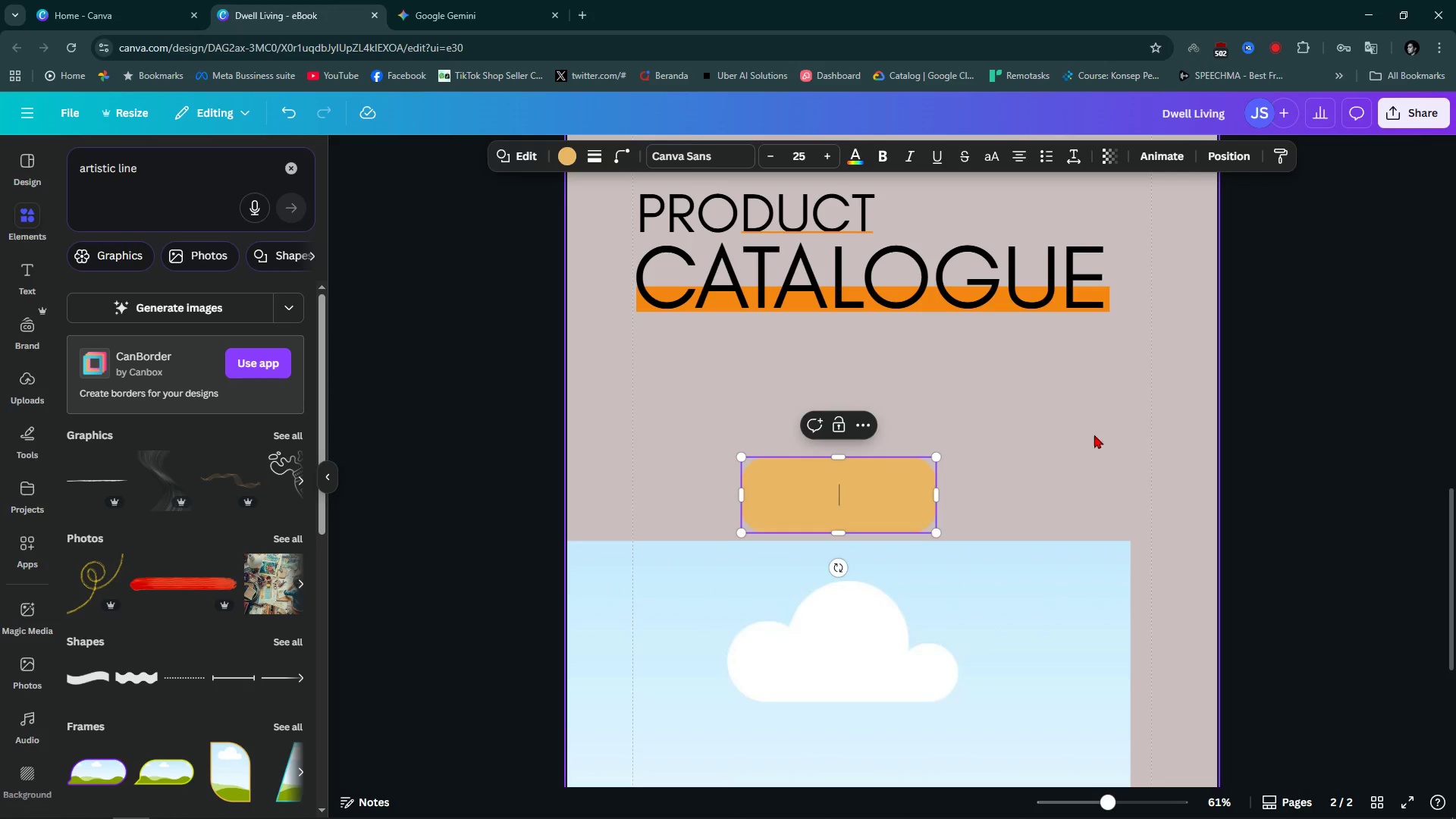 
left_click([1094, 435])
 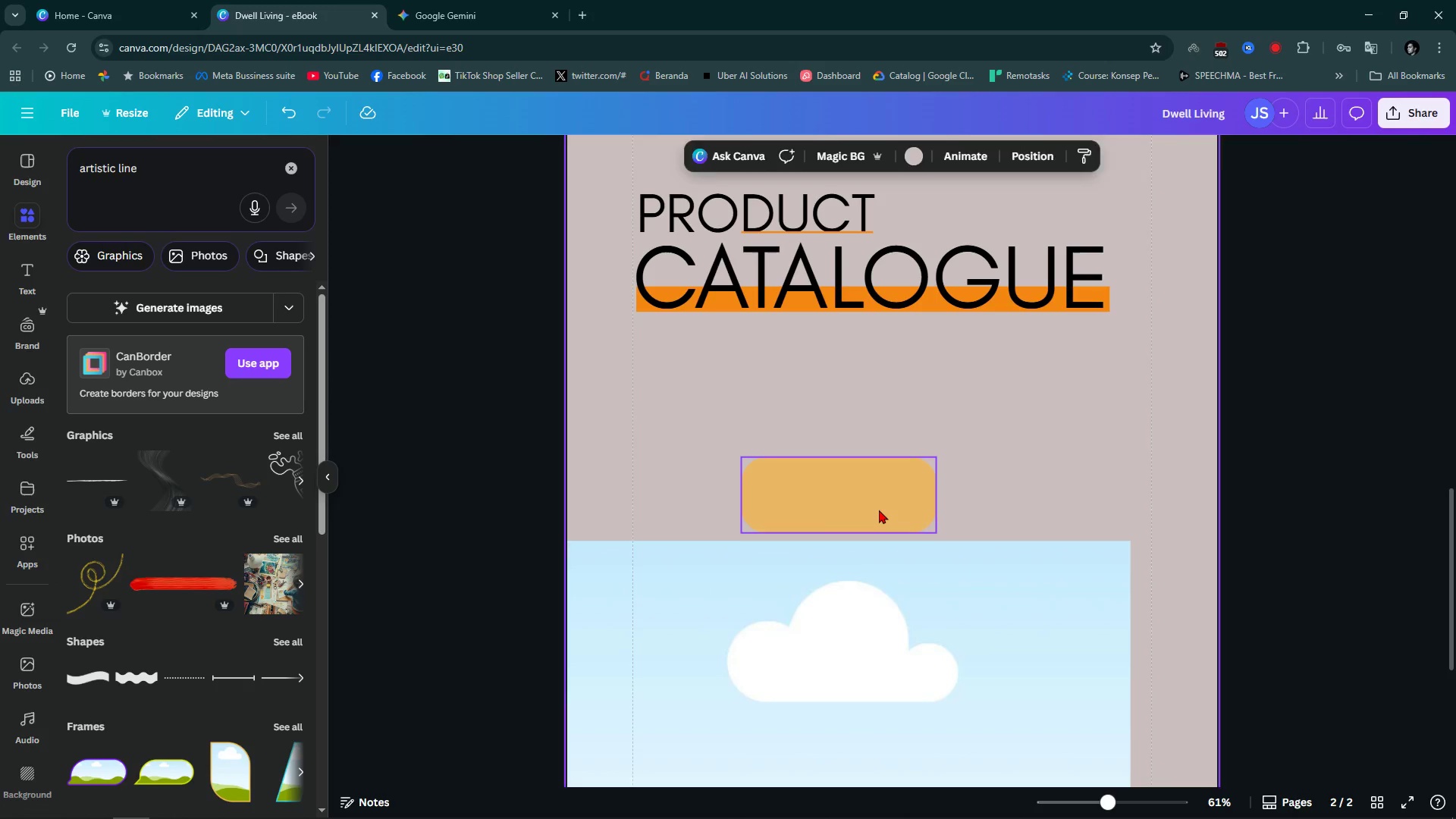 
left_click([879, 510])
 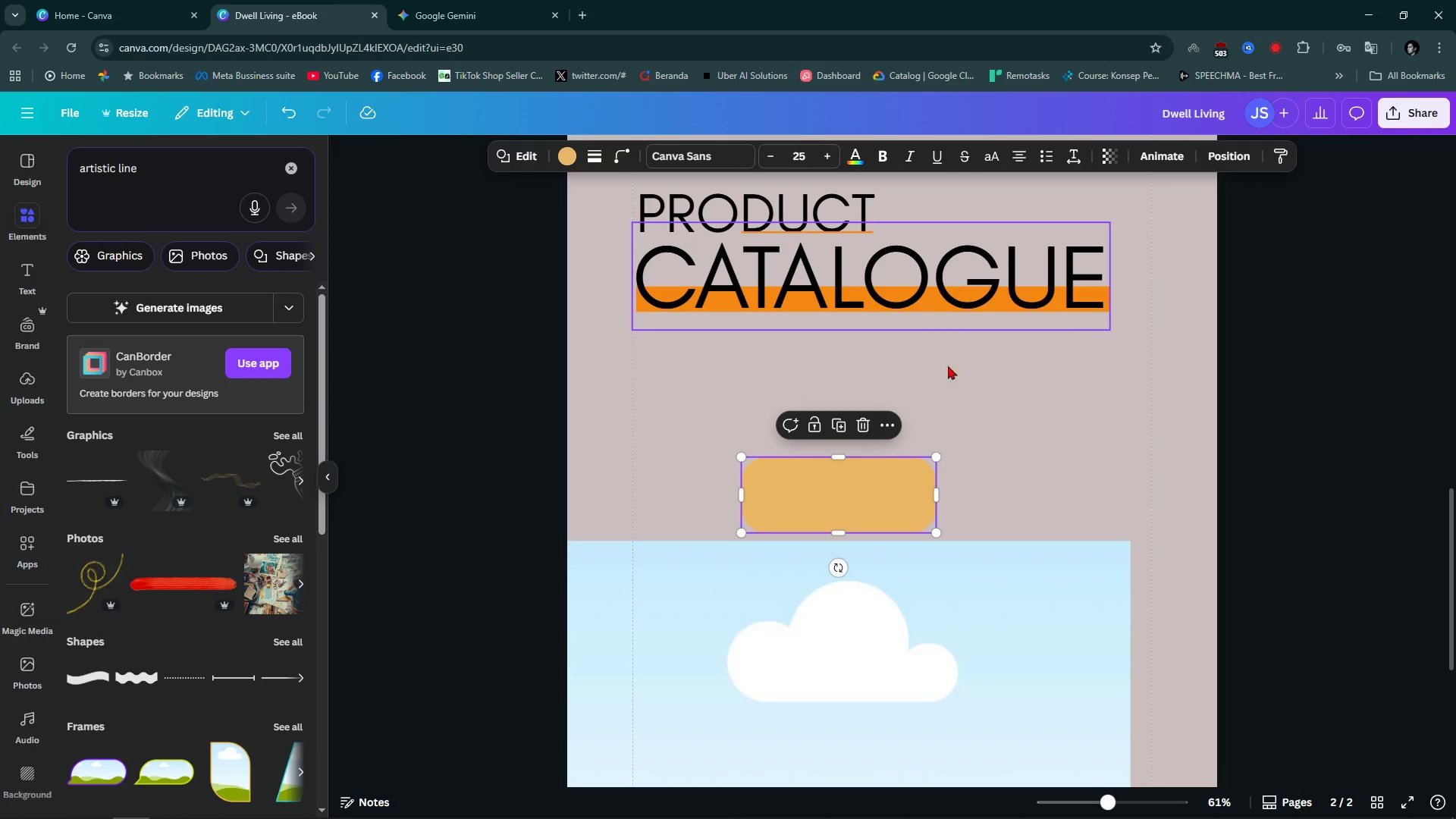 
scroll: coordinate [979, 425], scroll_direction: up, amount: 1.0
 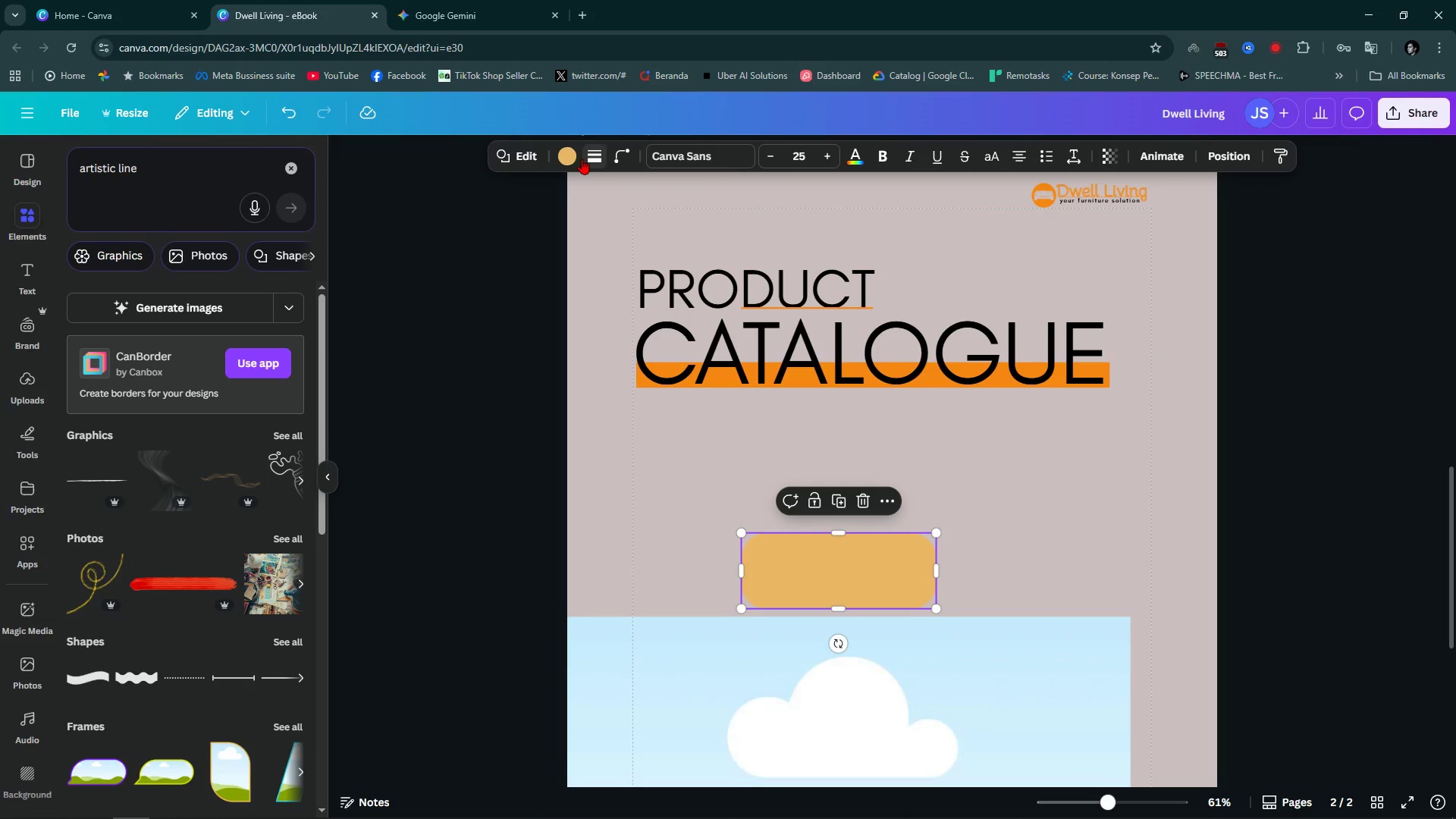 
left_click([573, 158])
 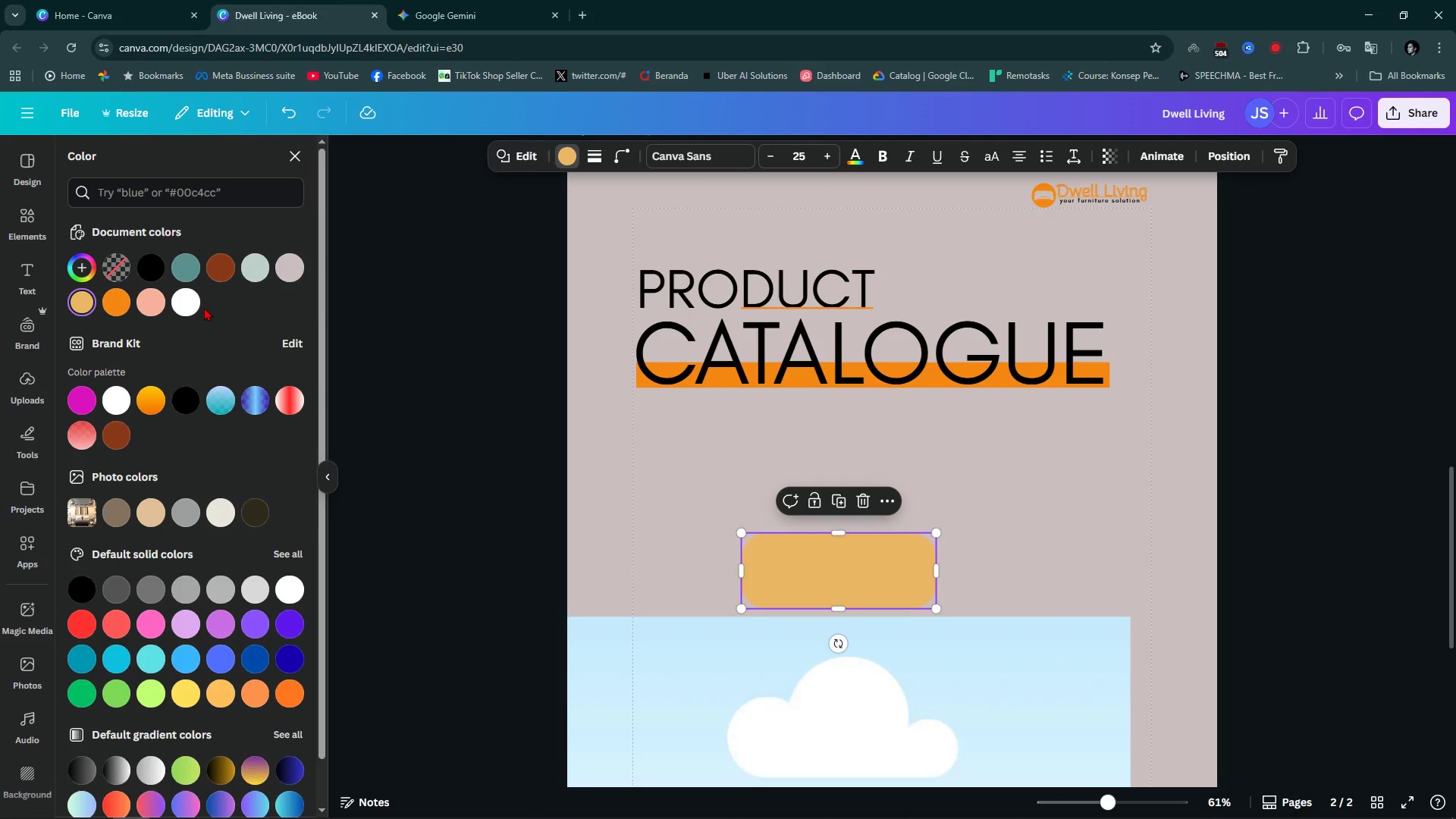 
left_click([220, 268])
 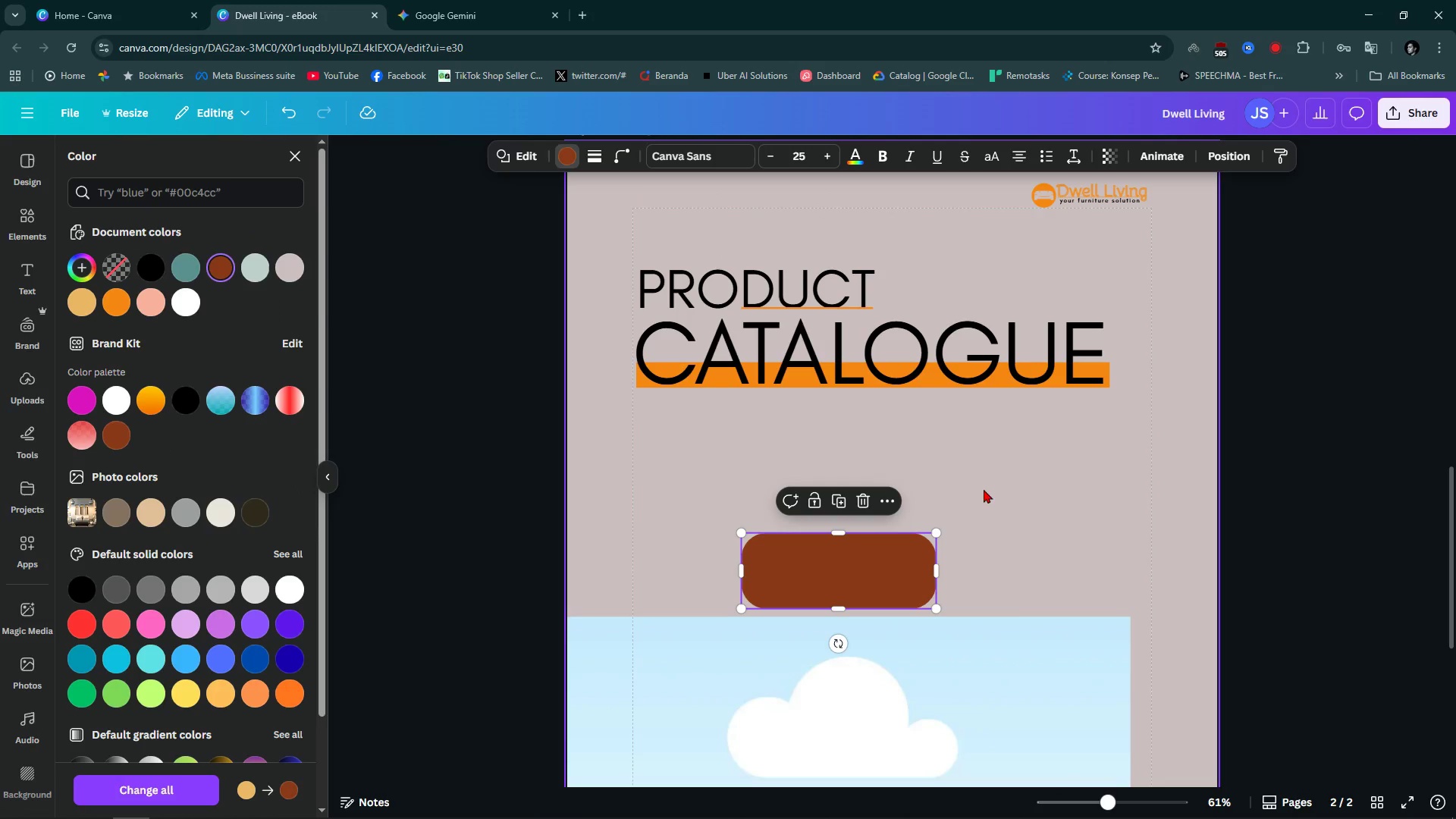 
double_click([1046, 500])
 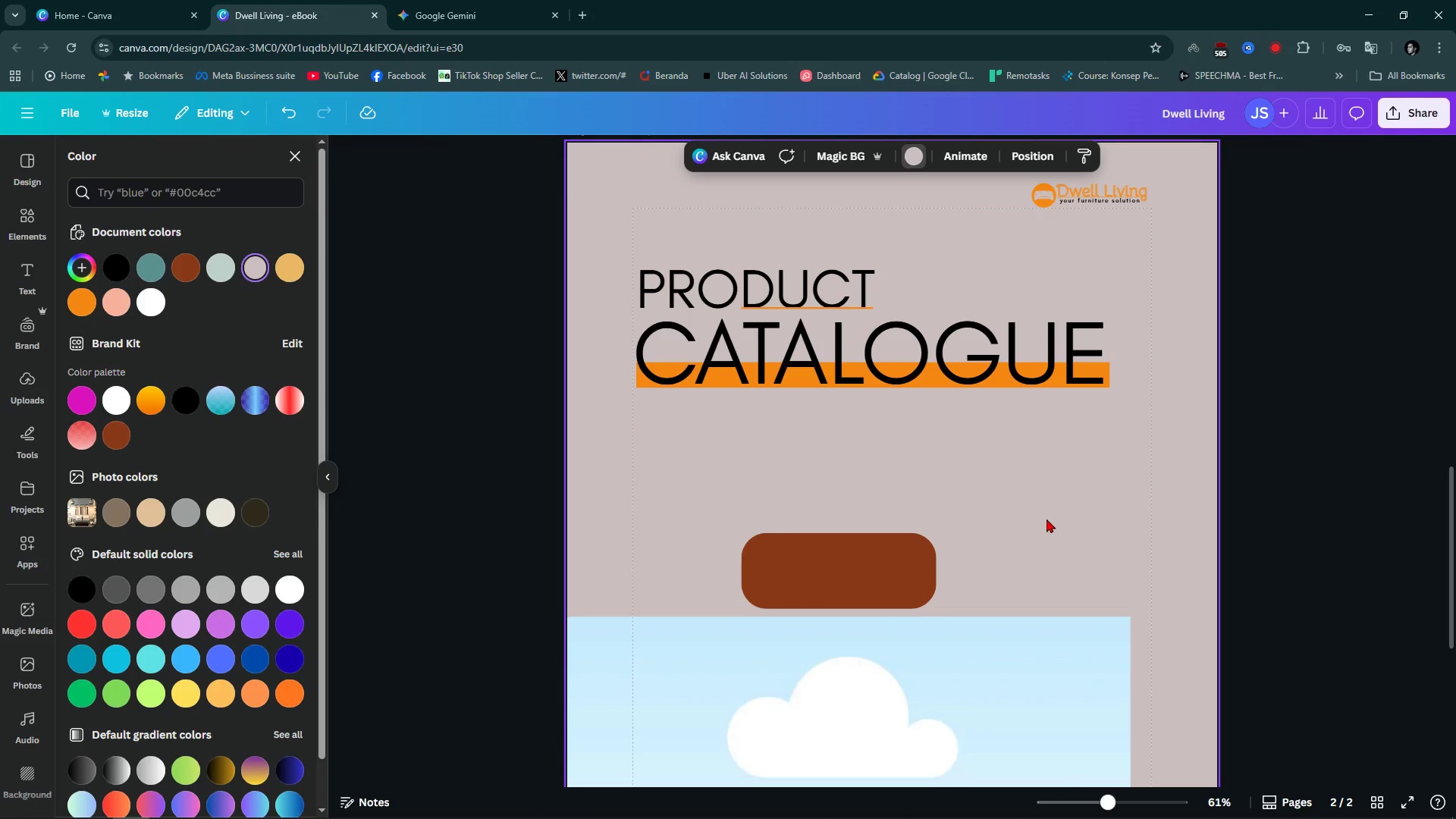 
triple_click([1046, 519])
 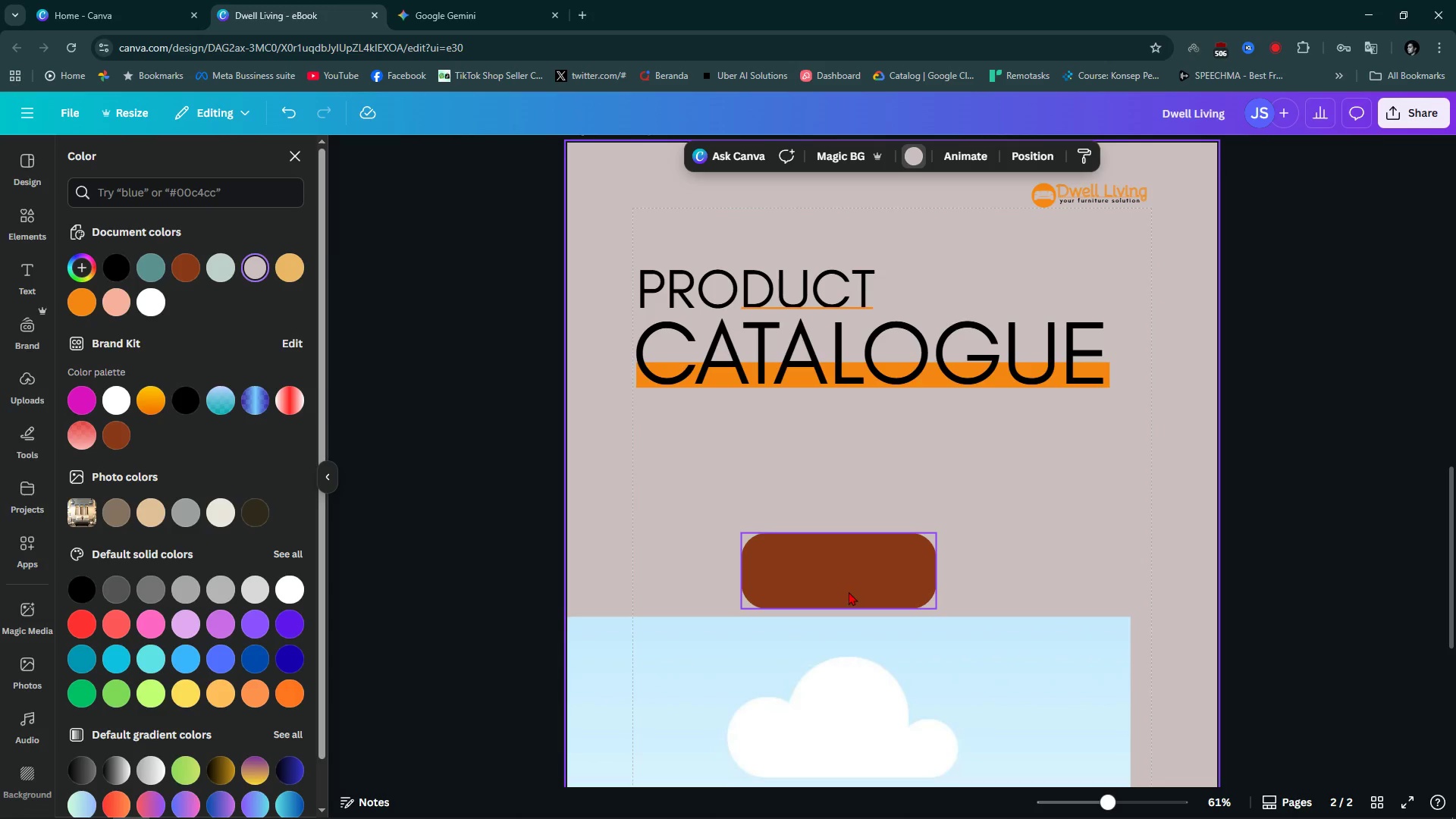 
left_click_drag(start_coordinate=[859, 583], to_coordinate=[886, 447])
 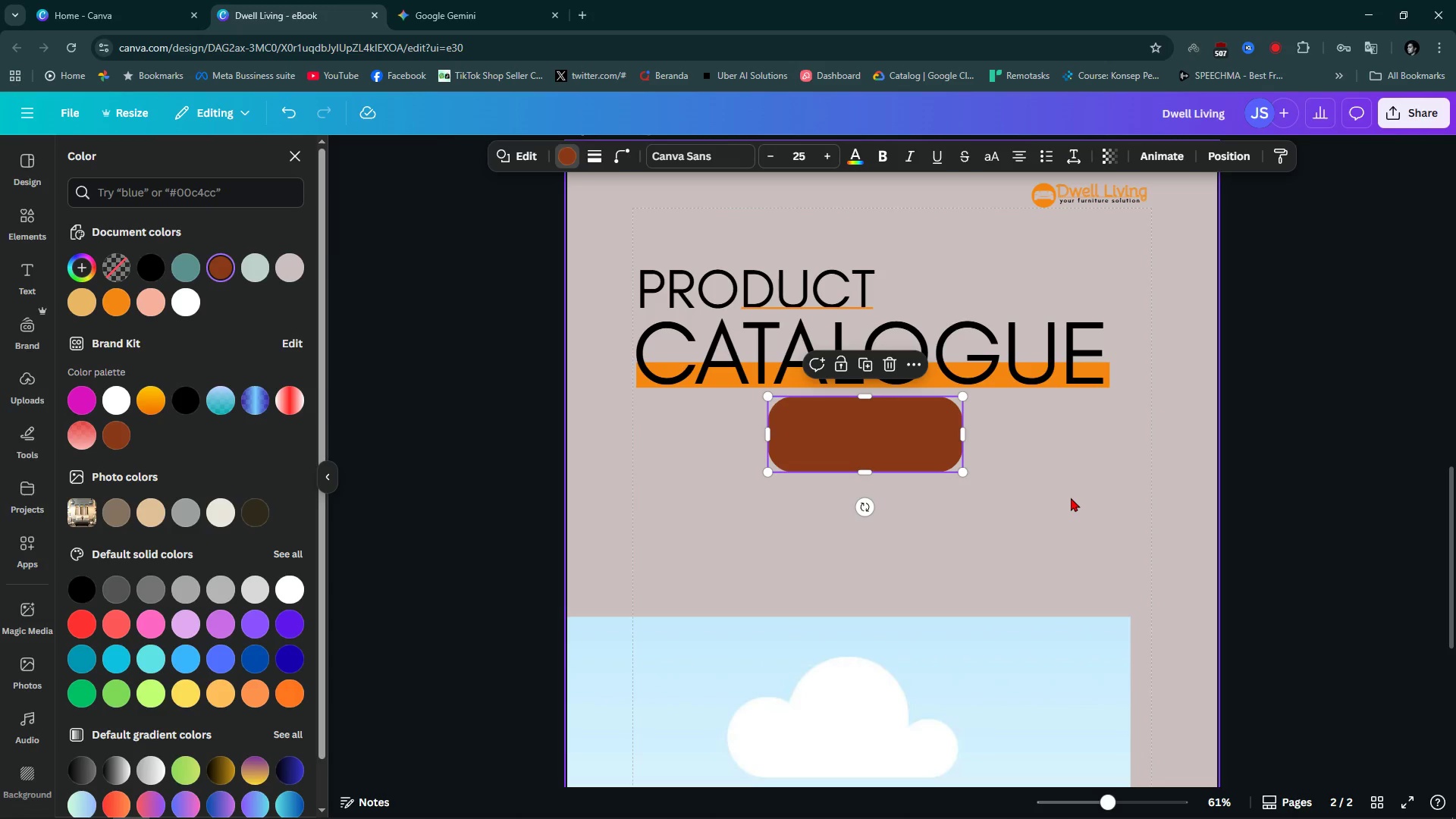 
left_click([1071, 497])
 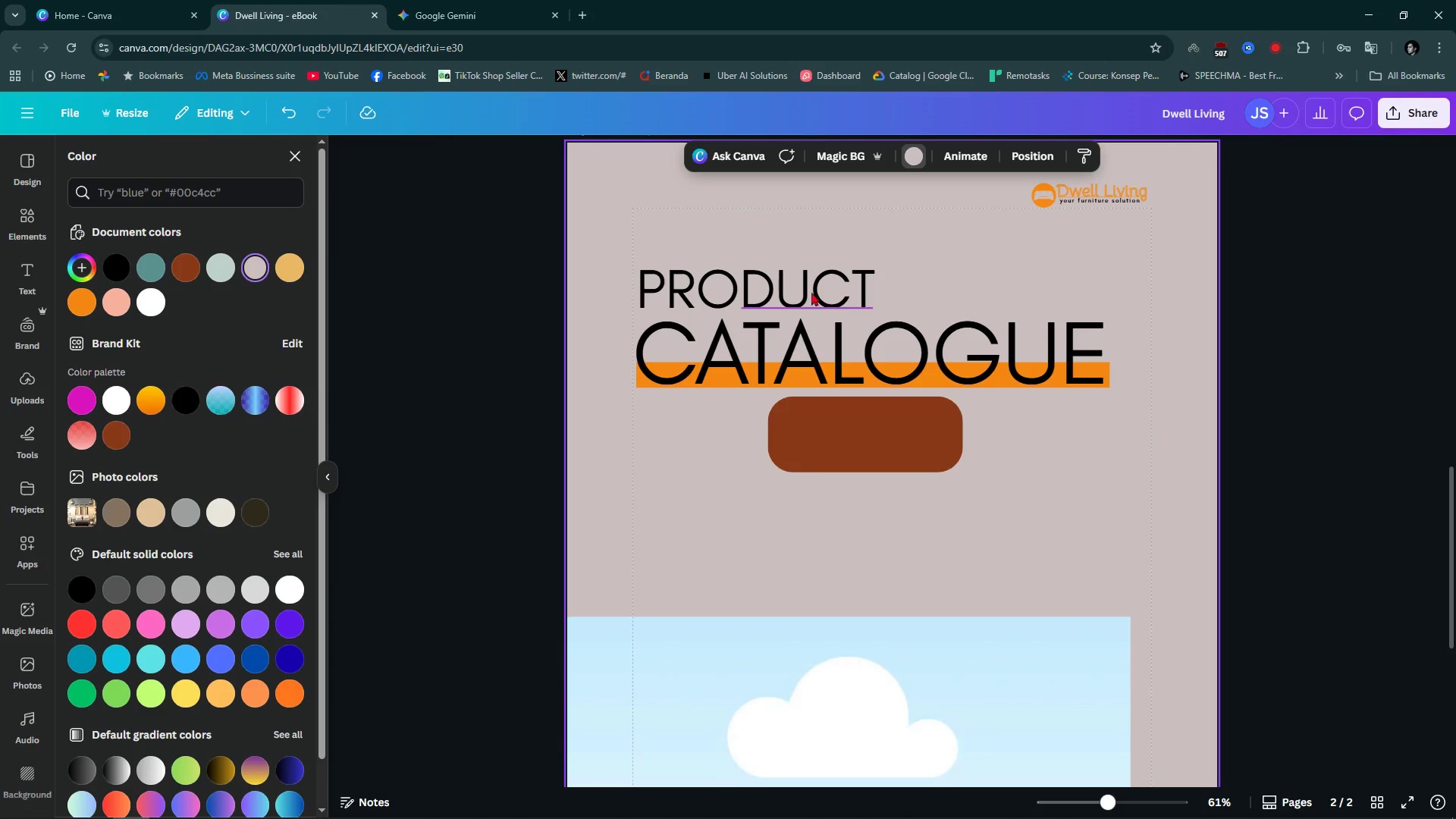 
left_click([808, 284])
 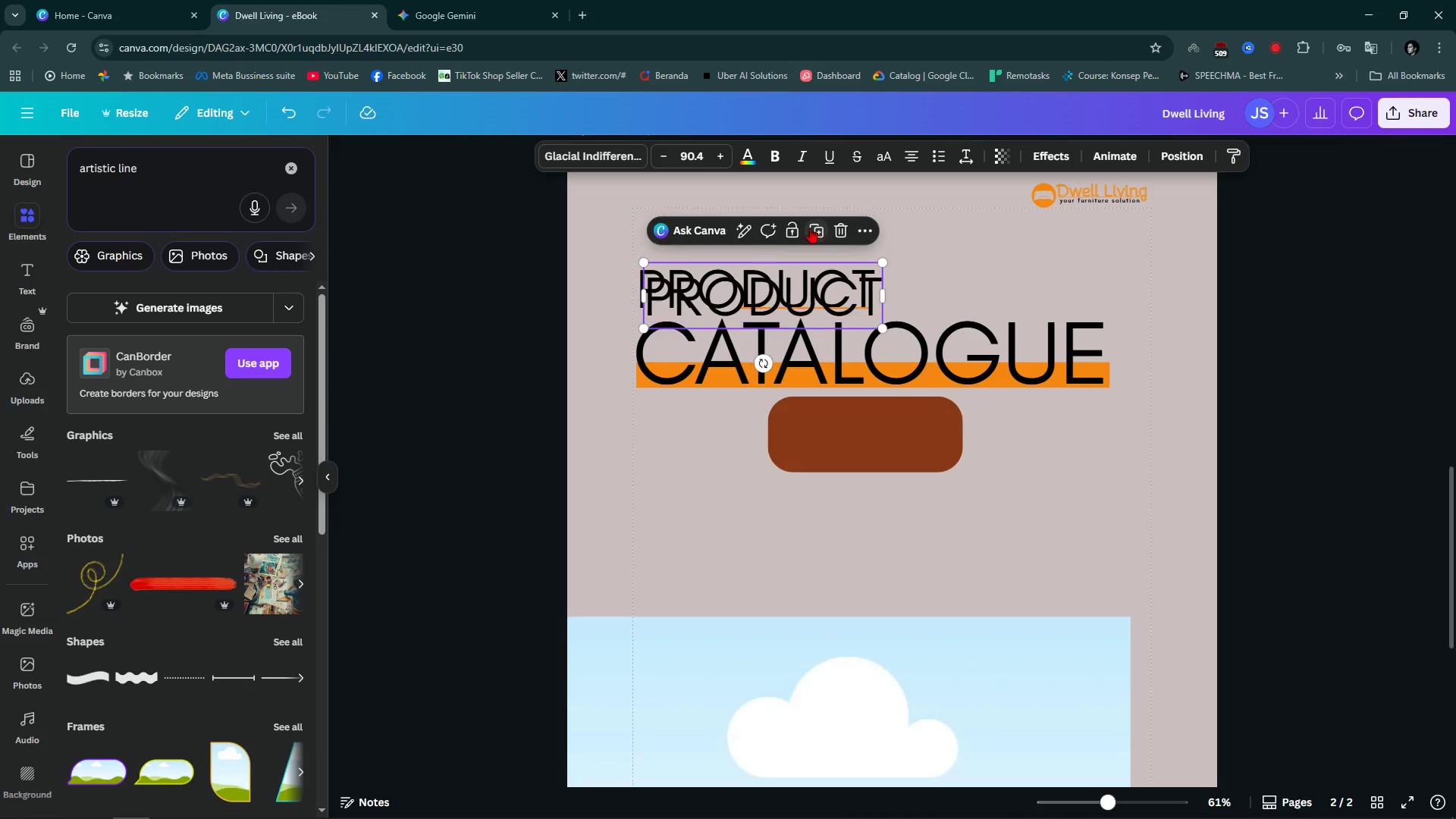 
left_click_drag(start_coordinate=[800, 309], to_coordinate=[909, 447])
 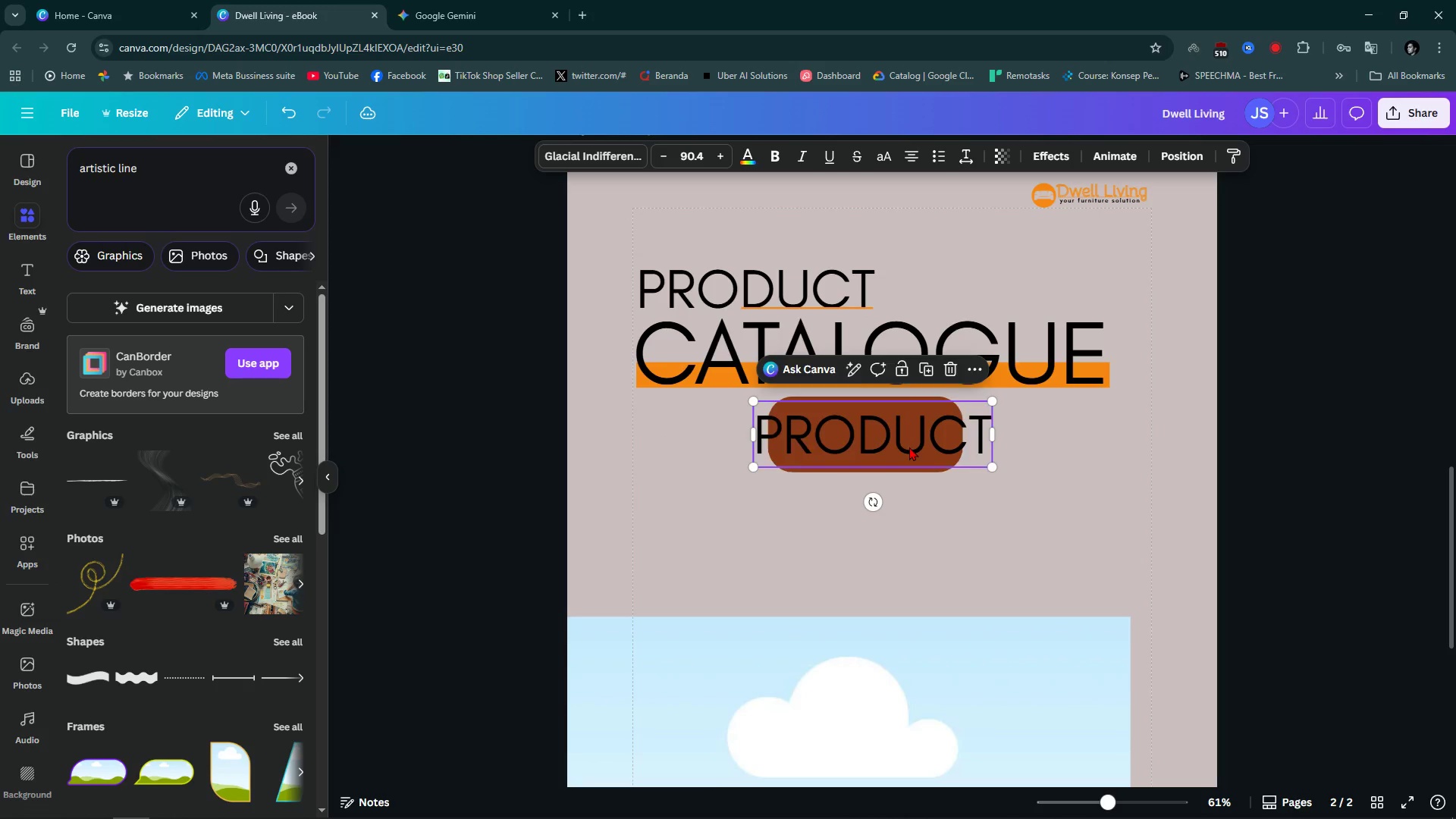 
left_click([909, 447])
 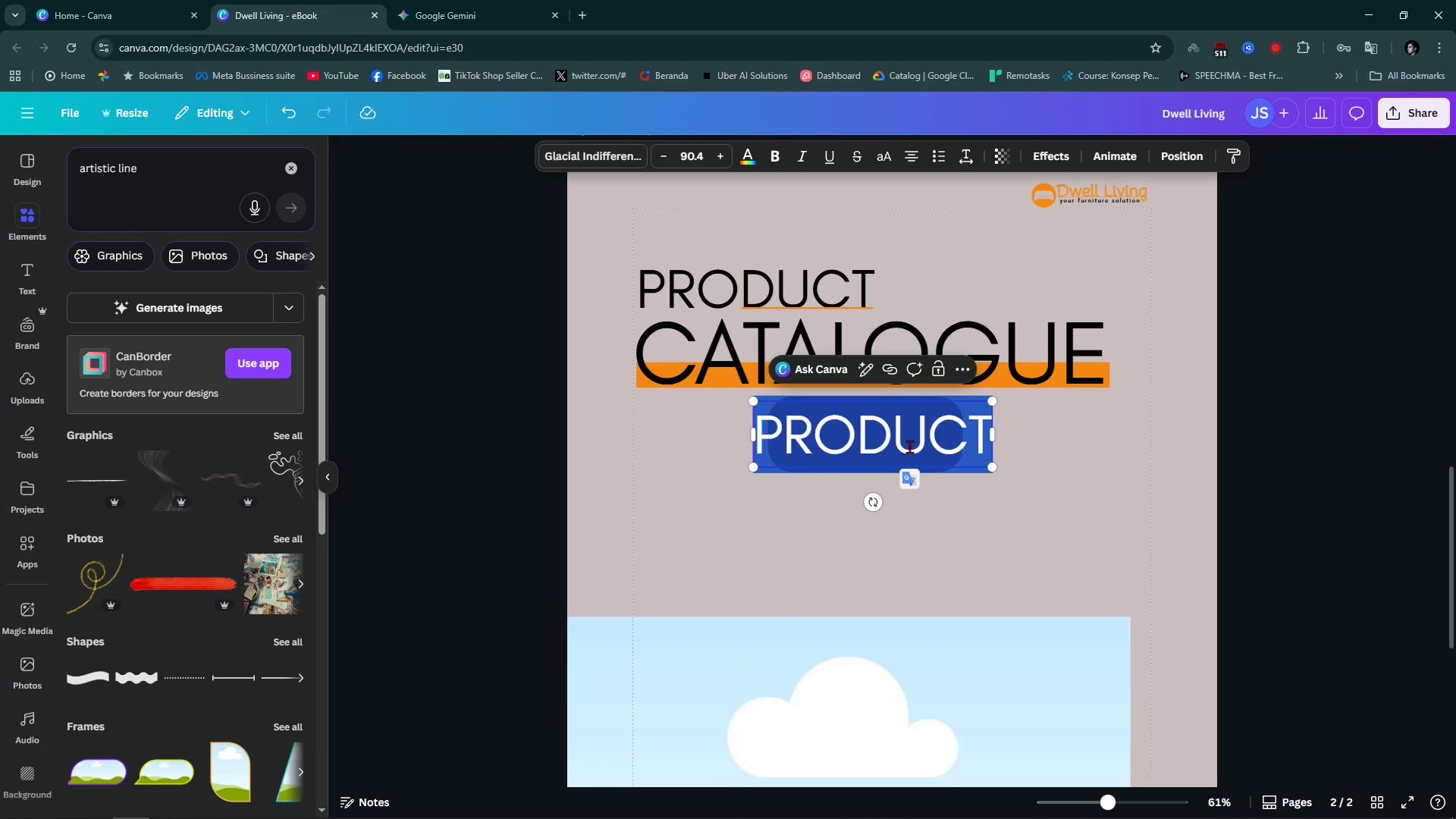 
type(2025)
 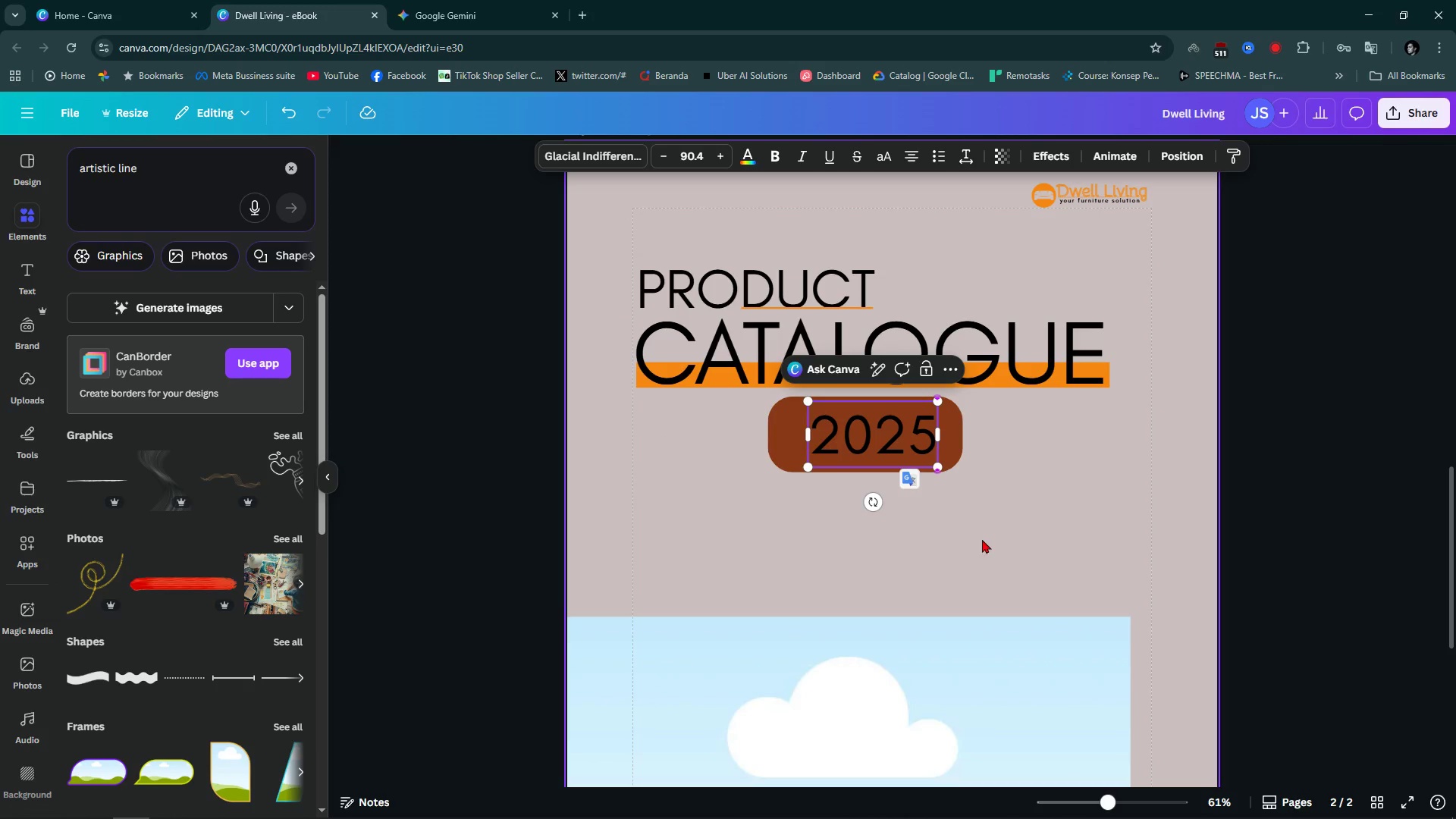 
left_click_drag(start_coordinate=[1005, 511], to_coordinate=[1005, 506])
 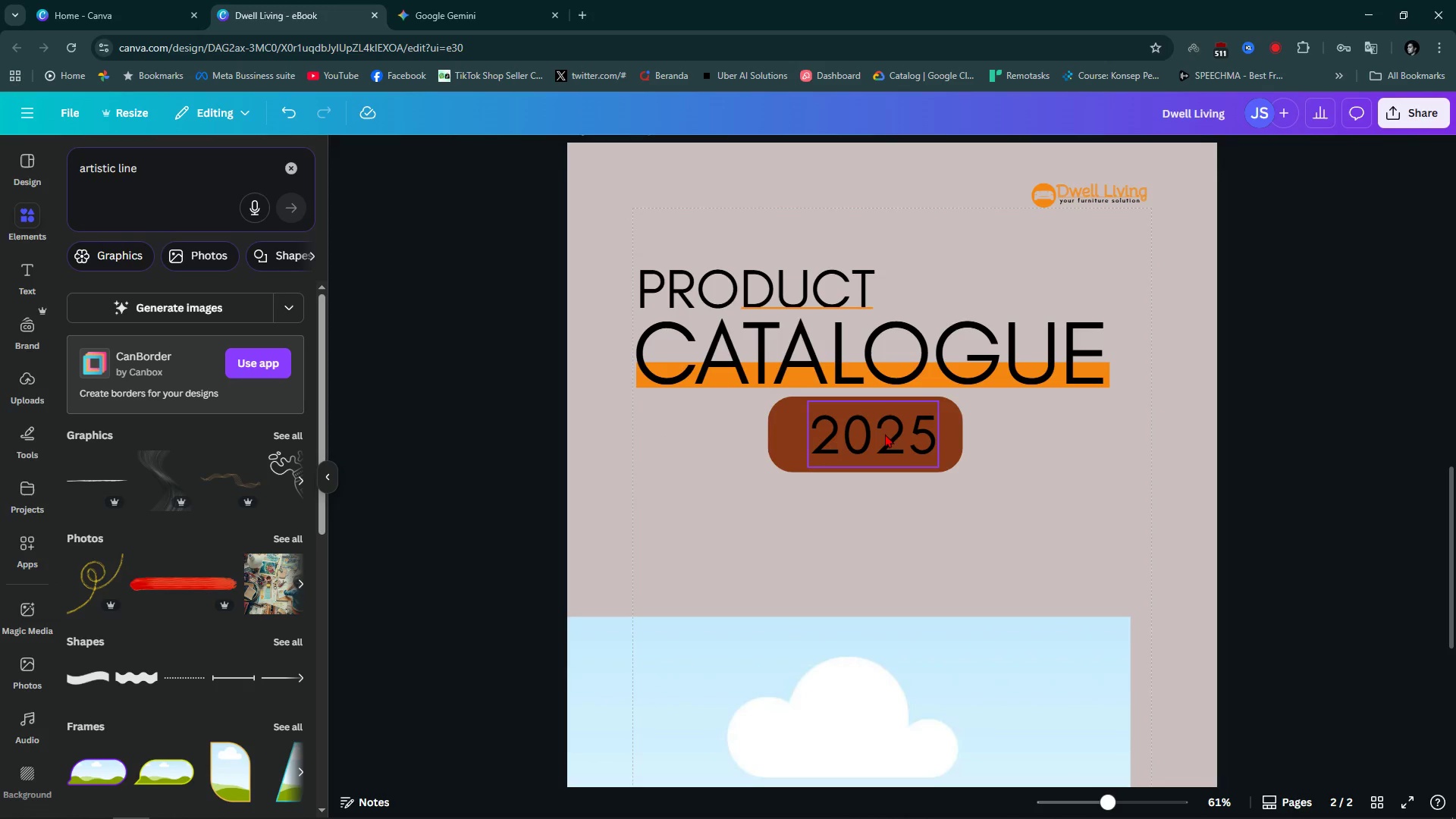 
left_click_drag(start_coordinate=[888, 434], to_coordinate=[880, 433])
 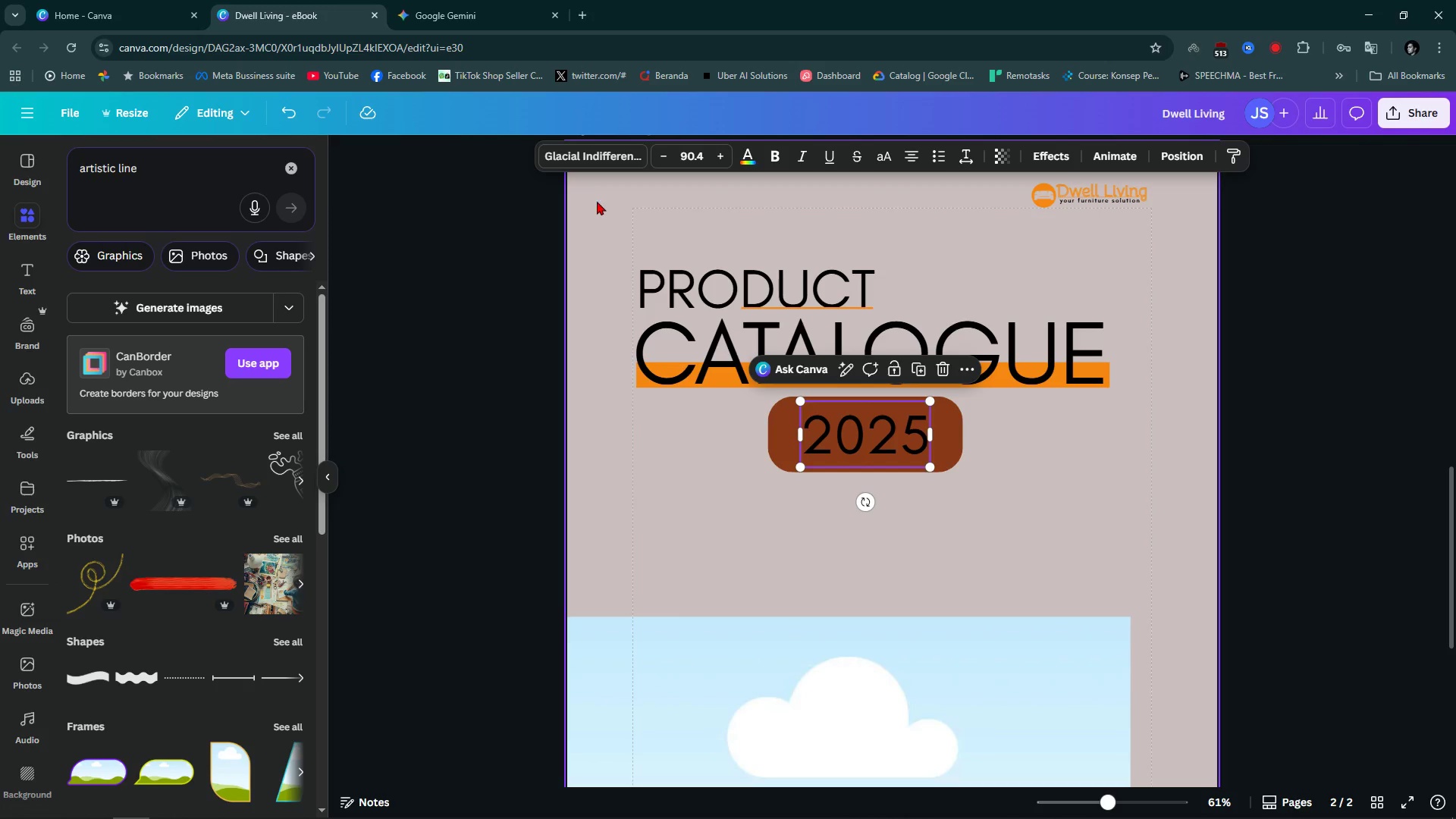 
left_click([739, 158])
 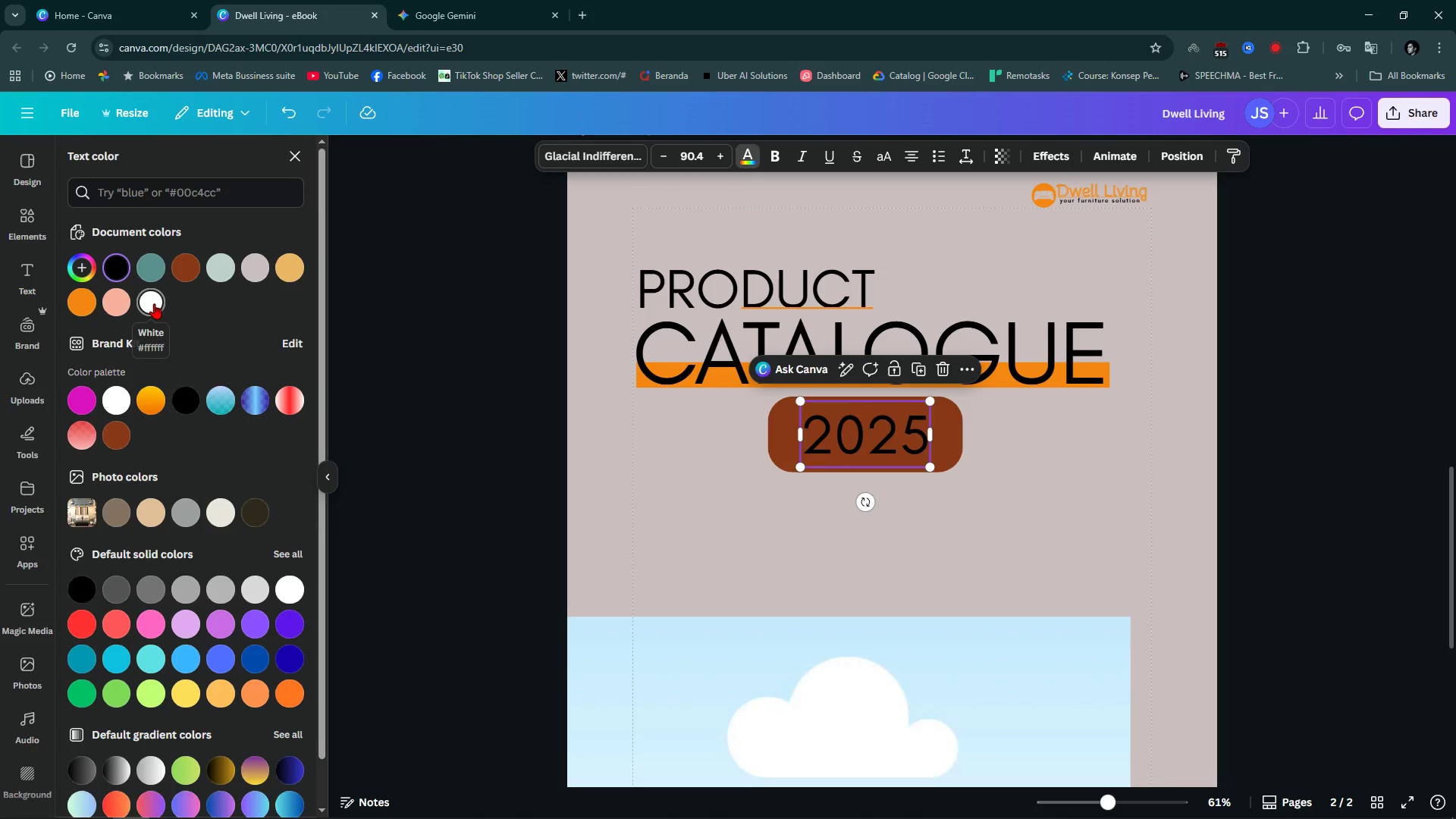 
left_click([1013, 484])
 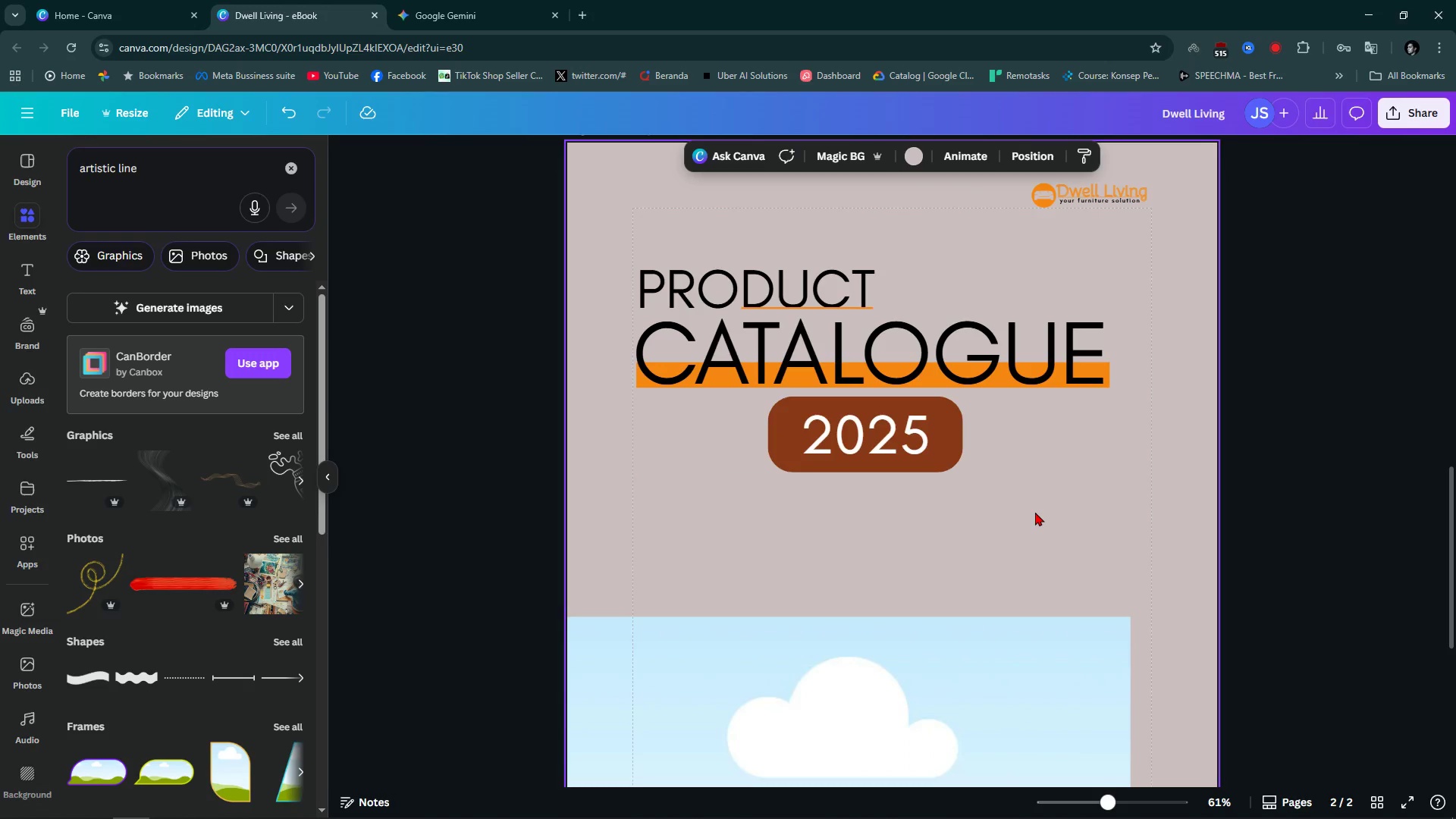 
double_click([1034, 513])
 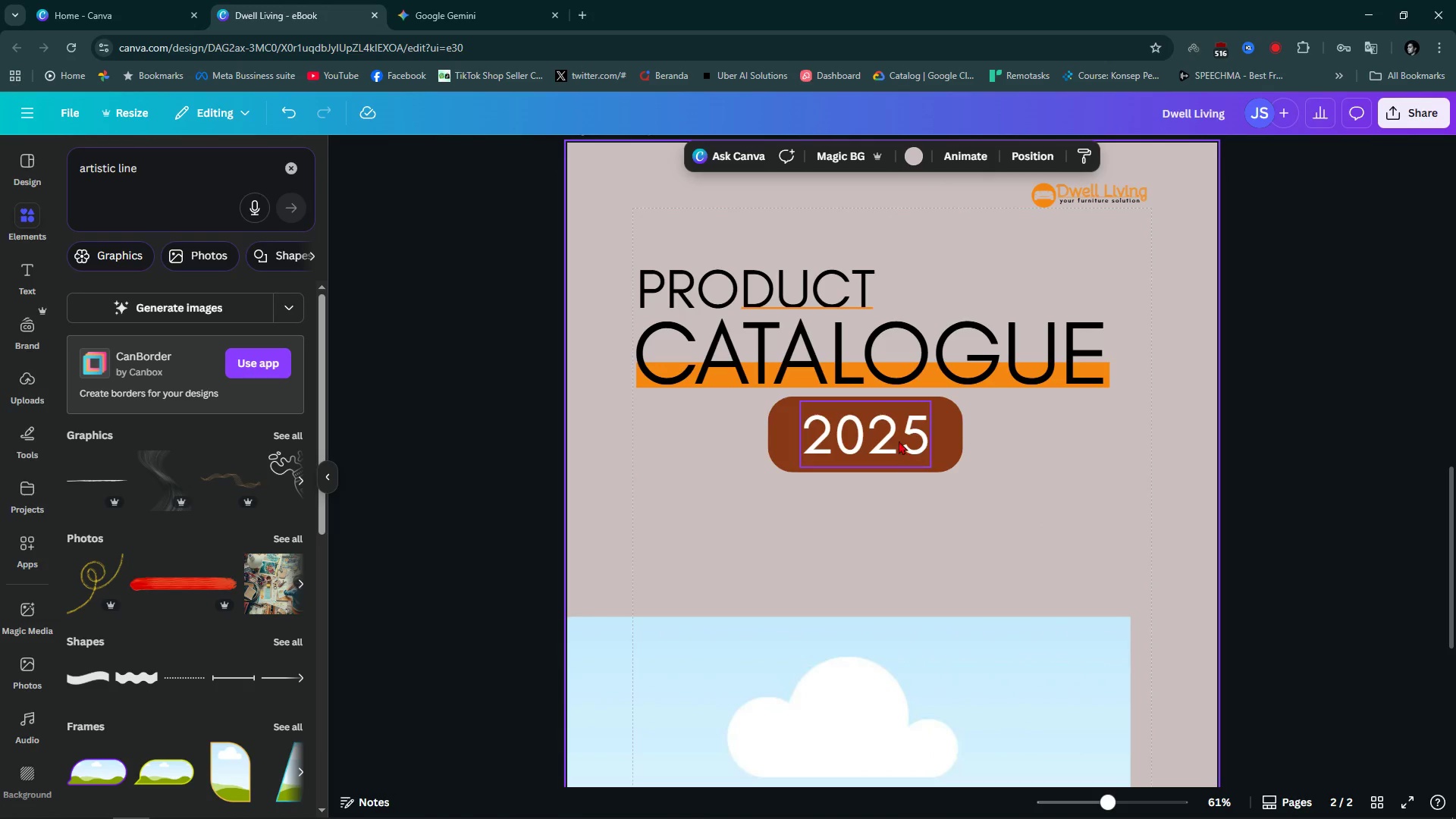 
left_click([893, 435])
 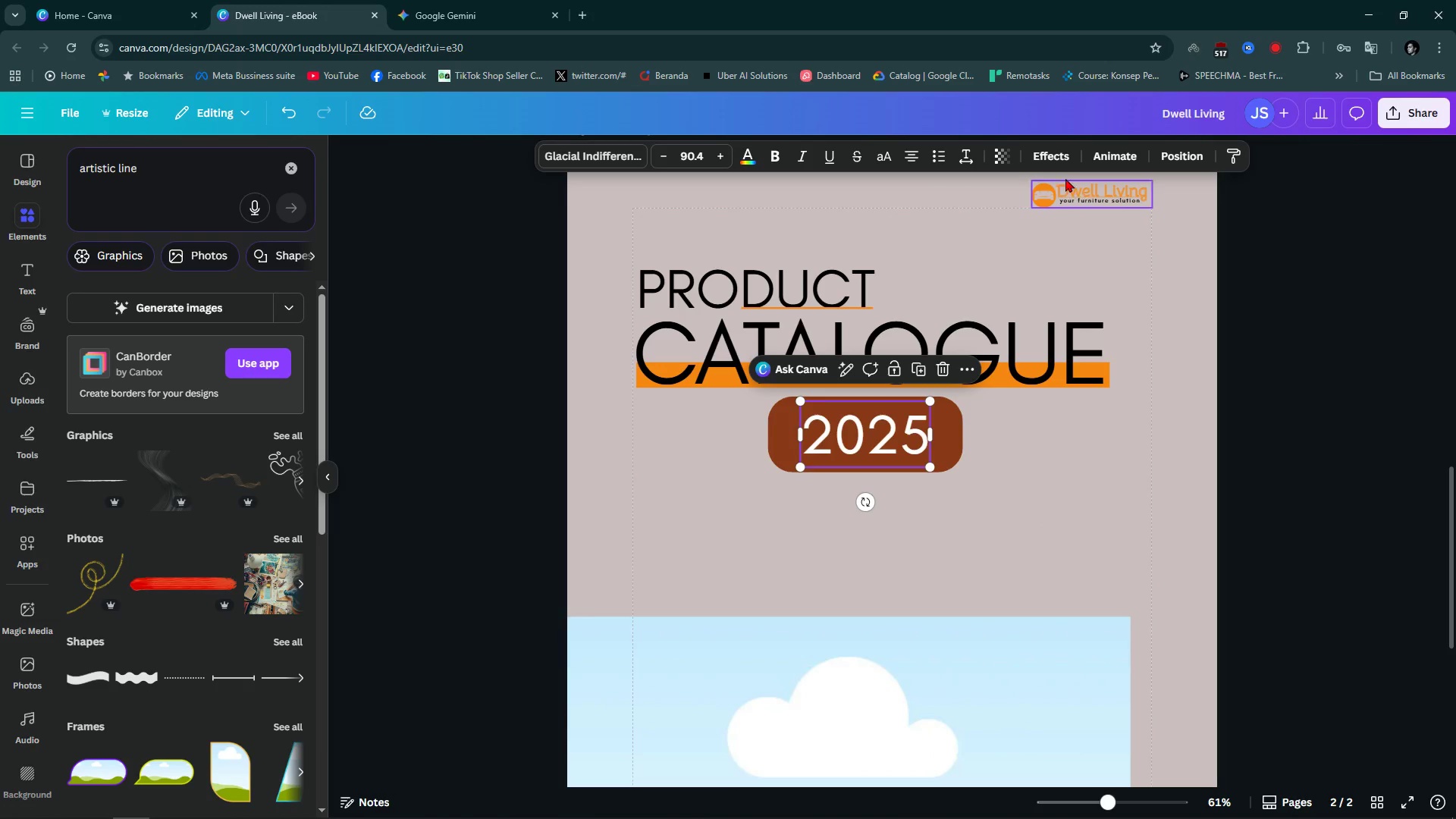 
left_click([1056, 159])
 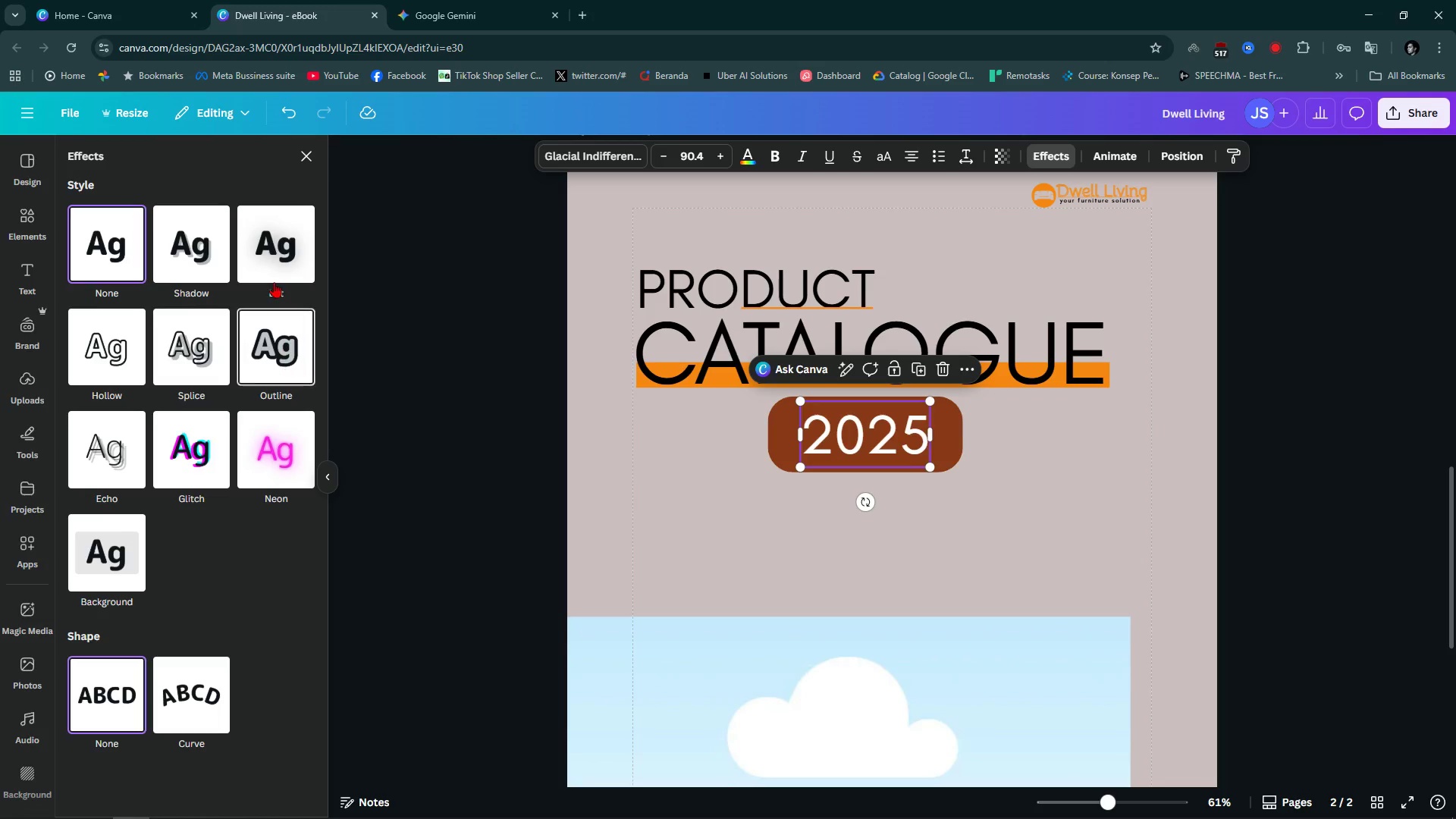 
left_click([279, 244])
 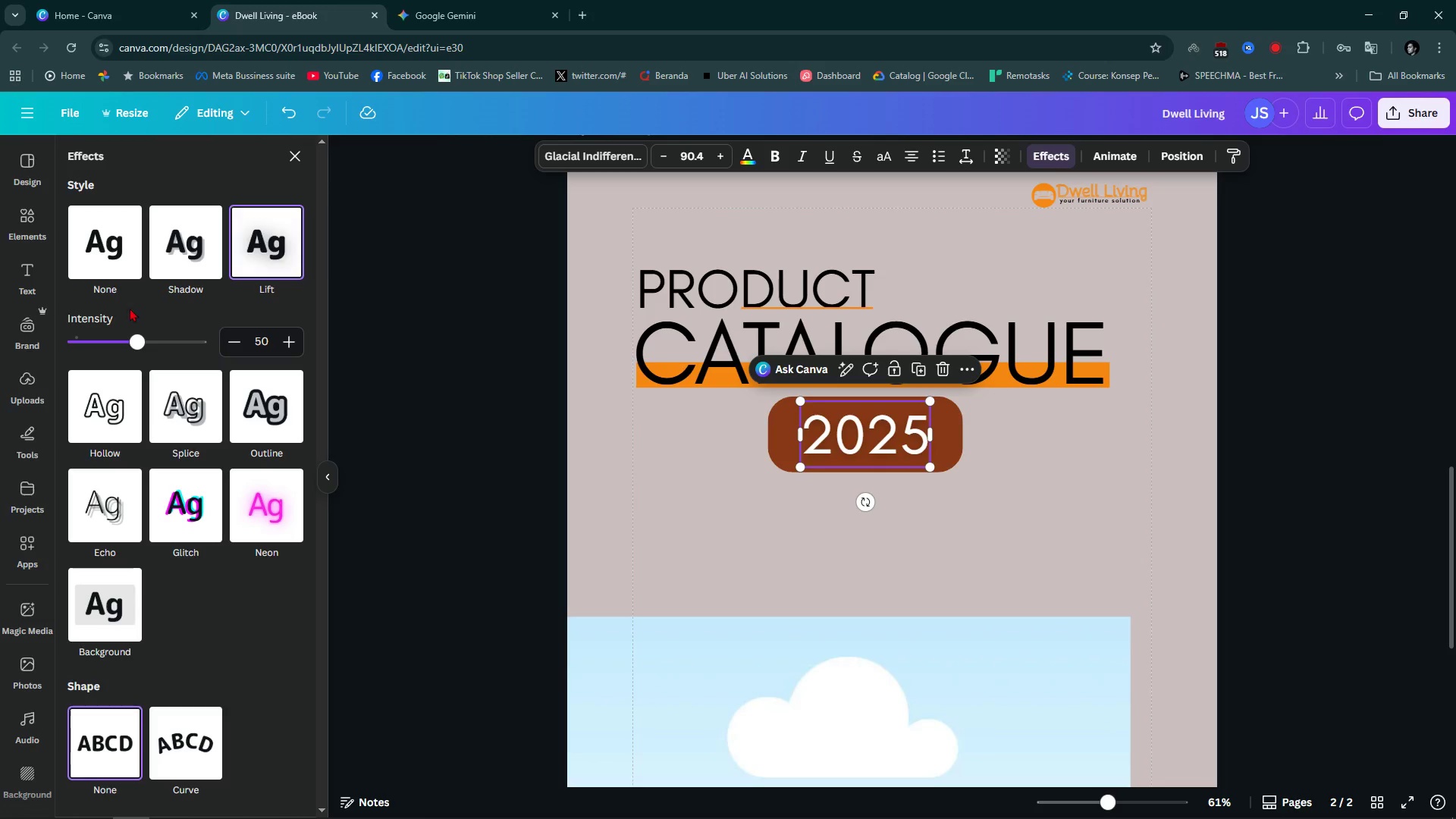 
left_click_drag(start_coordinate=[148, 337], to_coordinate=[158, 338])
 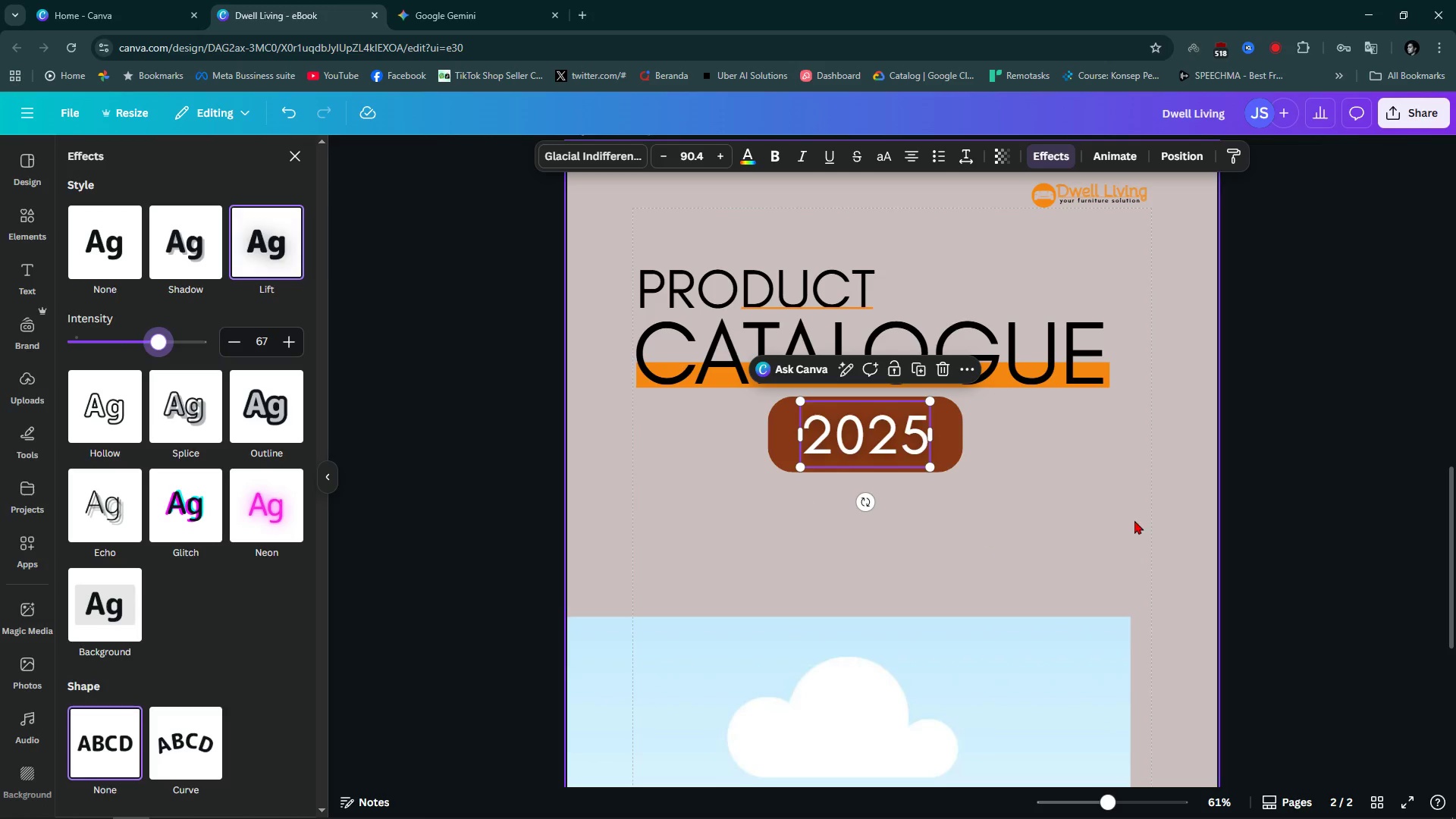 
left_click([1134, 520])
 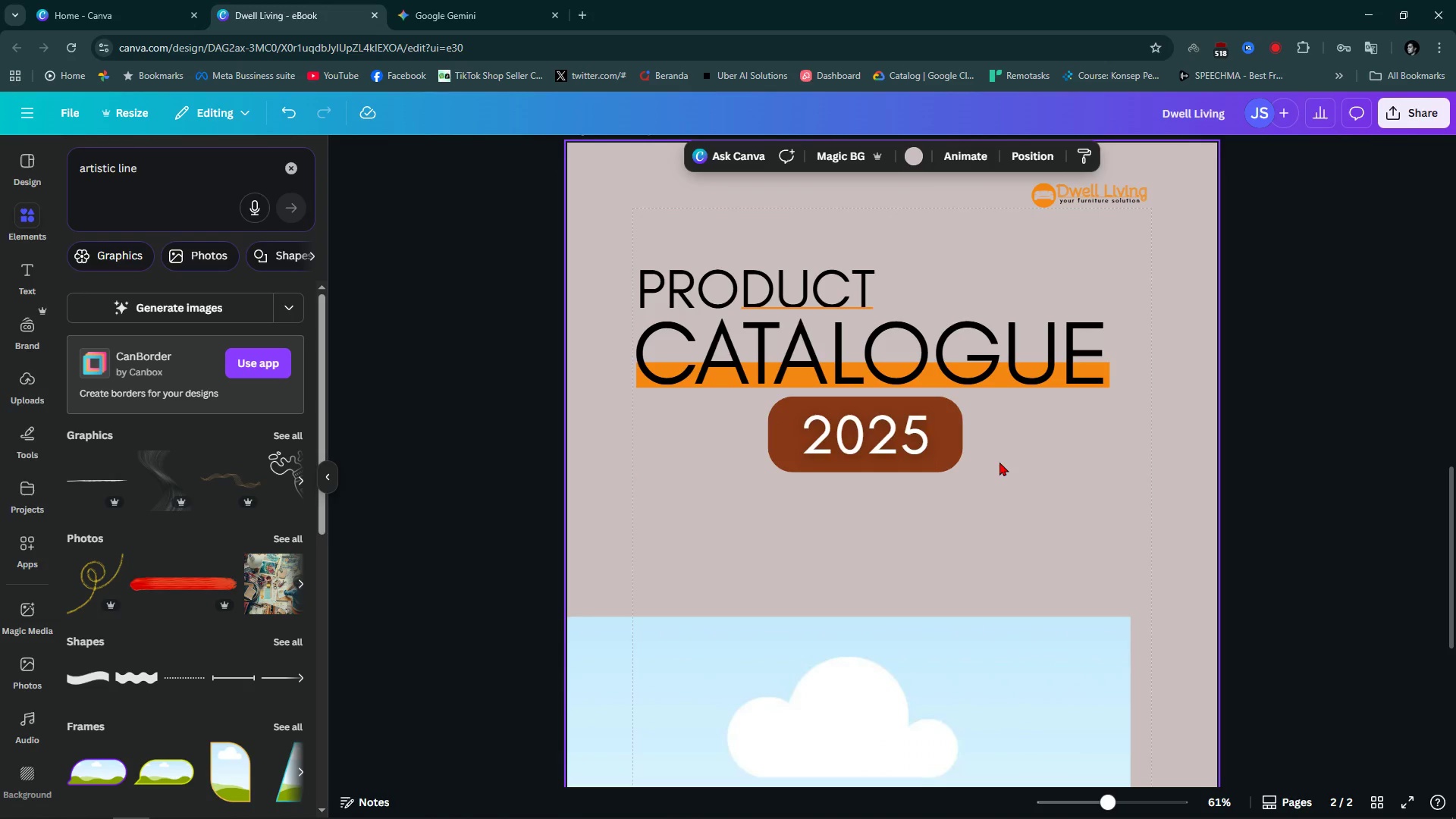 
left_click([999, 462])
 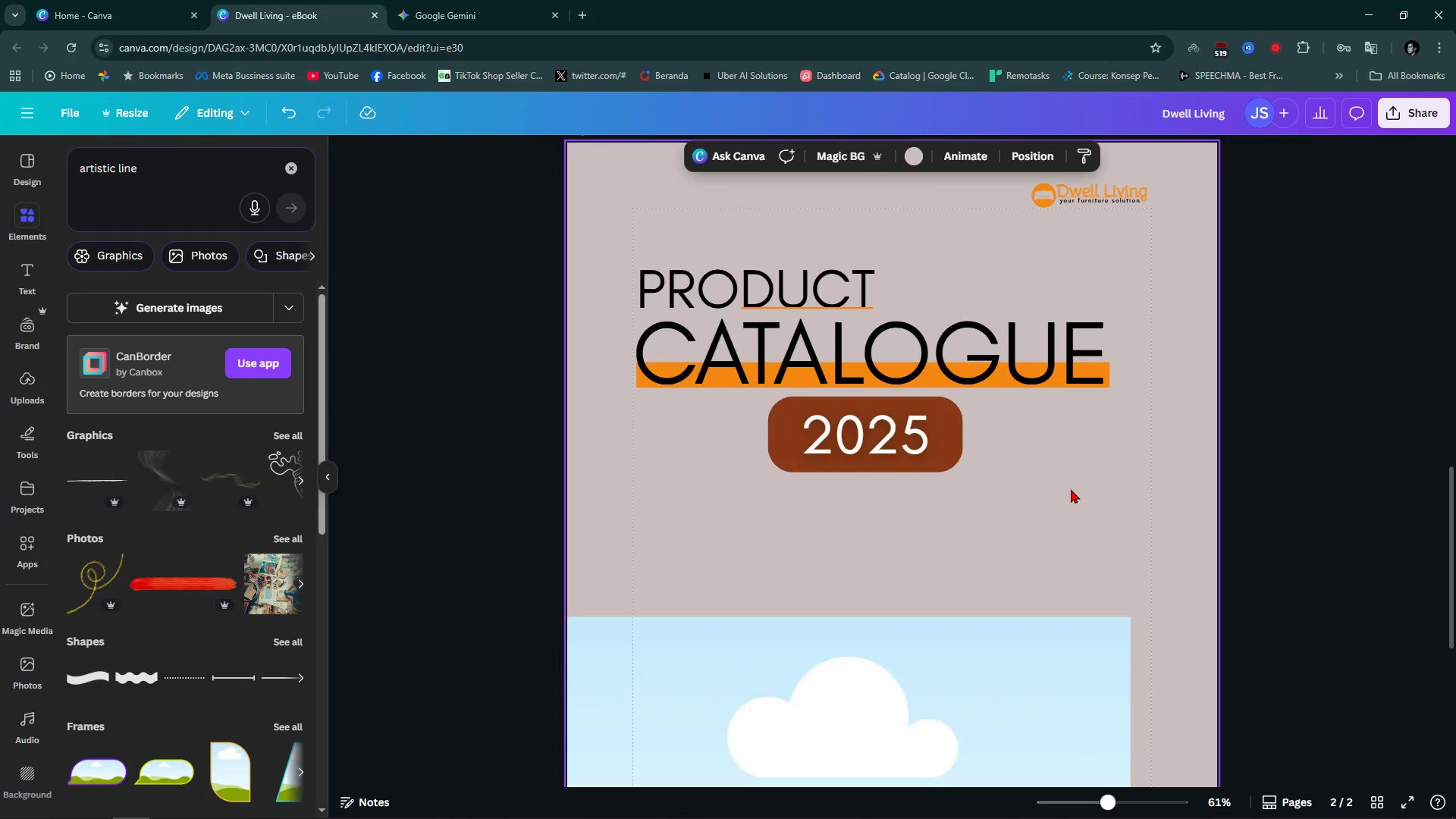 
scroll: coordinate [1071, 489], scroll_direction: down, amount: 5.0
 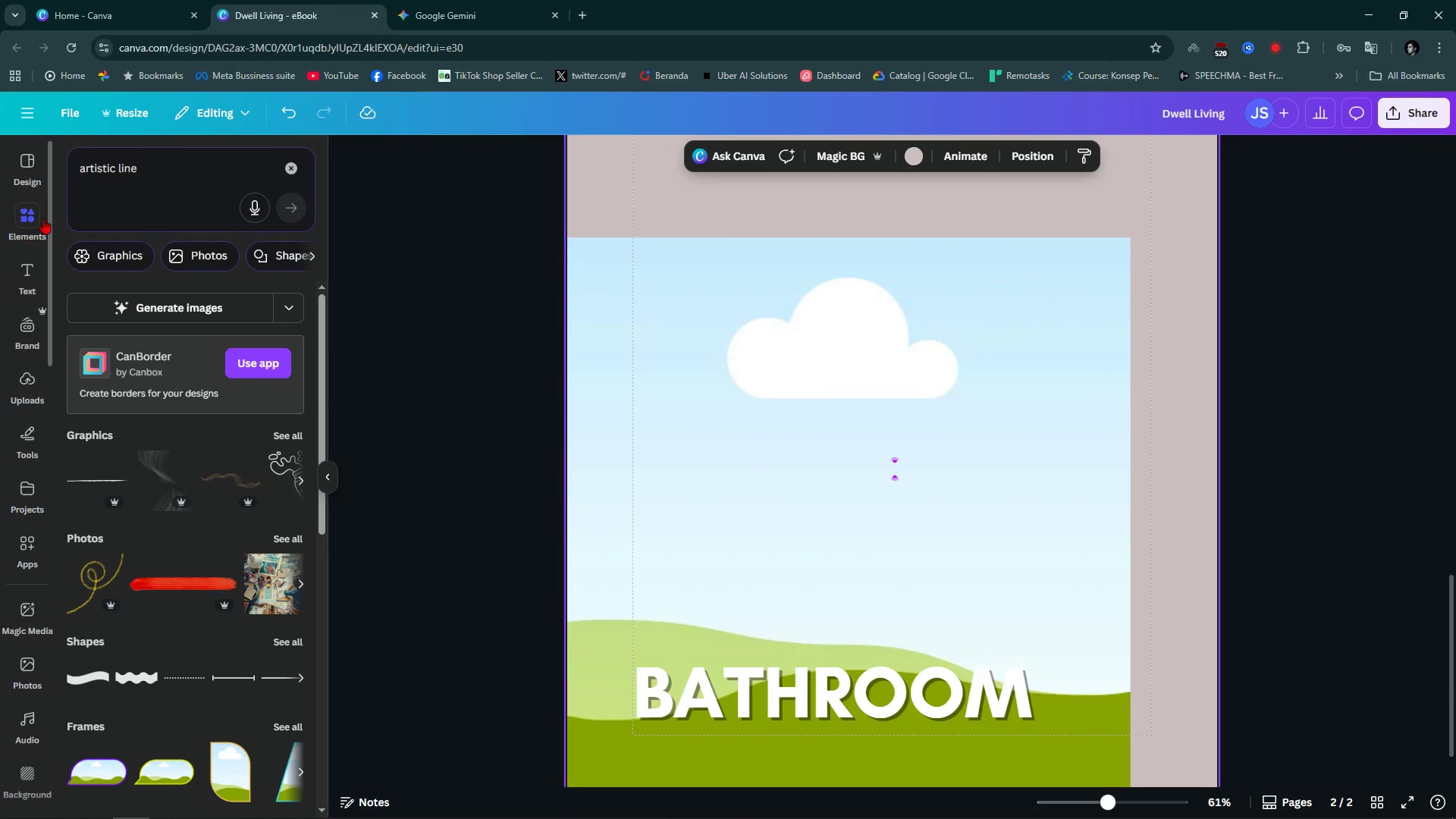 
left_click([174, 158])
 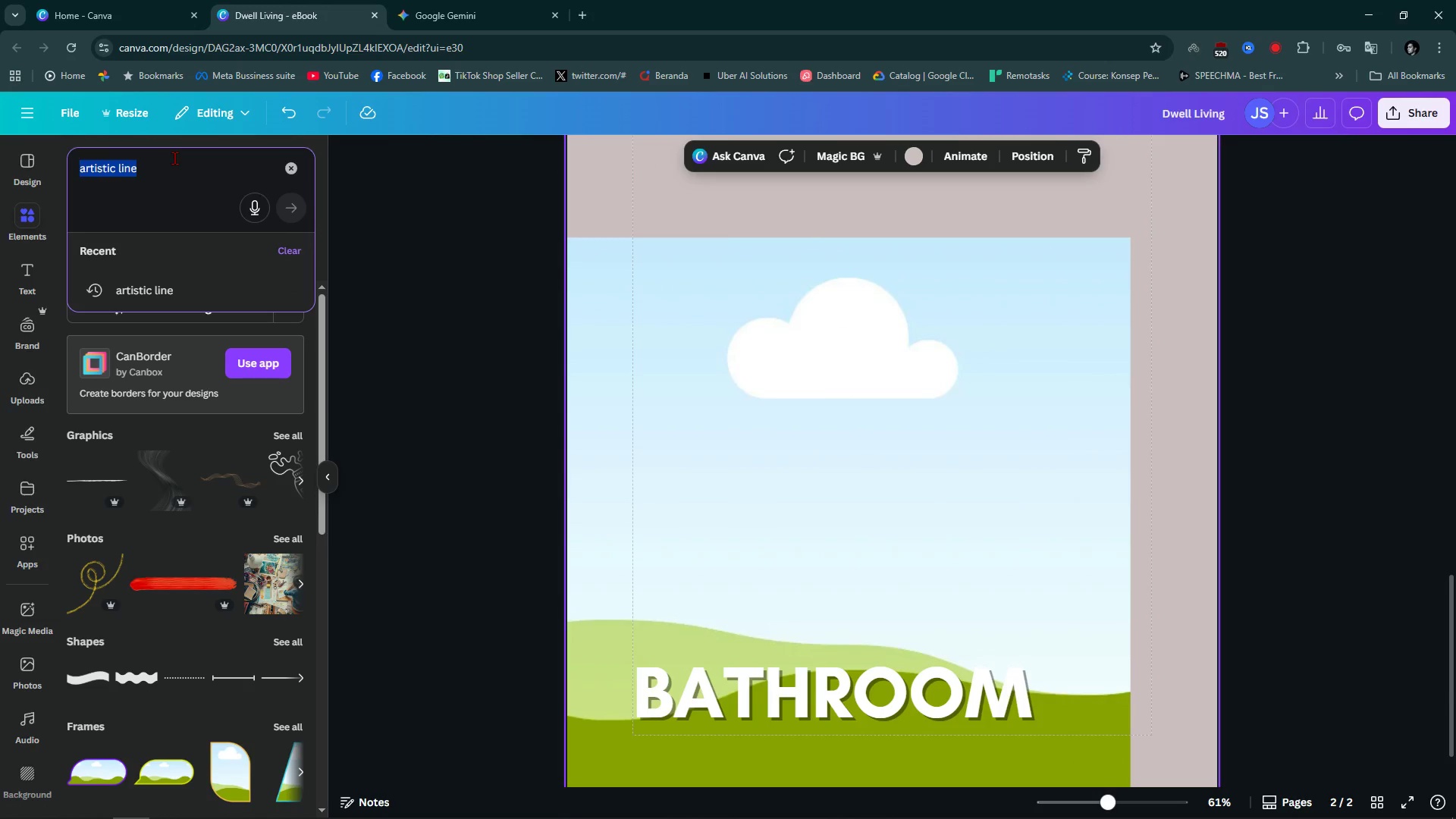 
type(bathroom)
 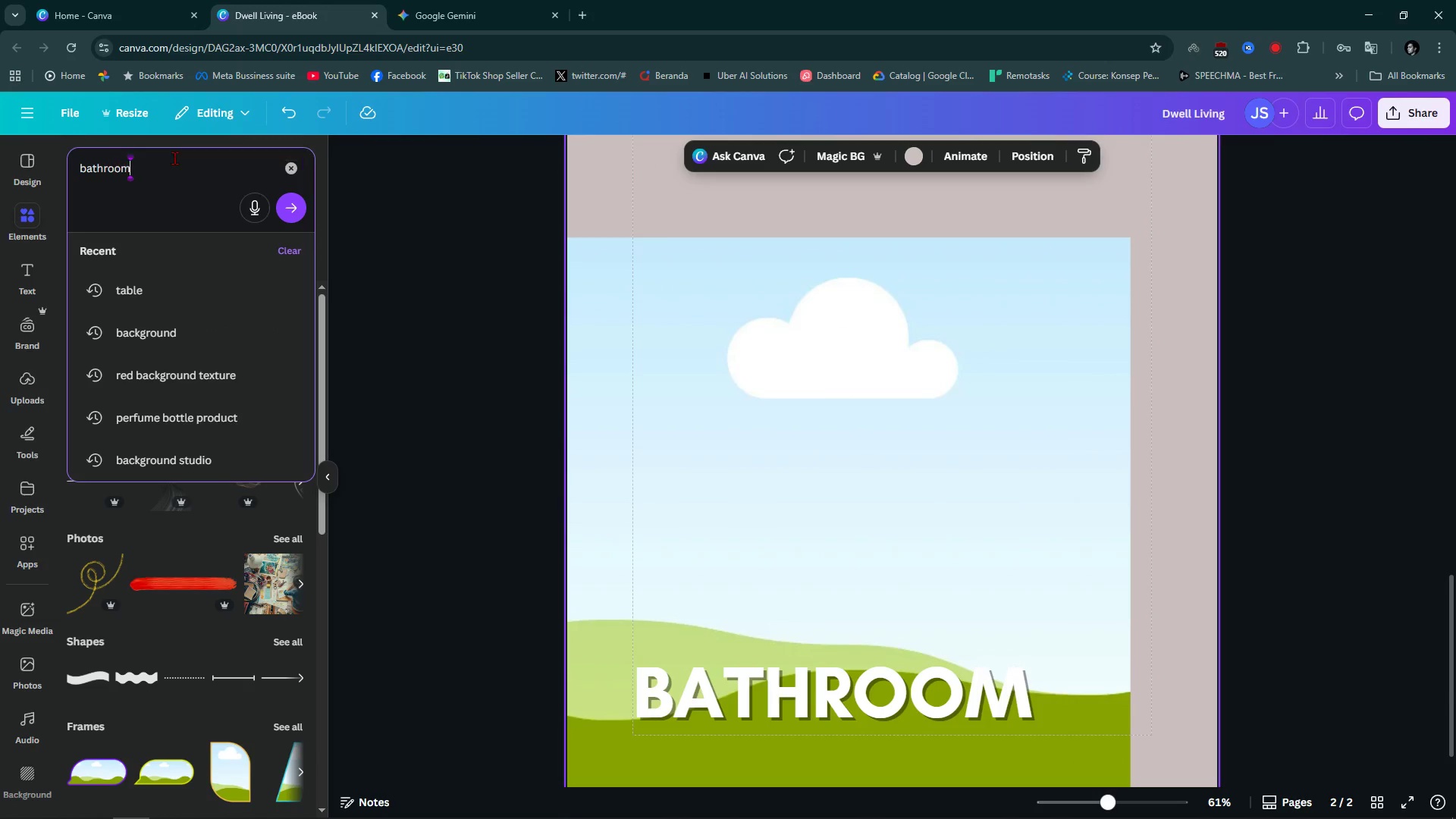 
key(Enter)
 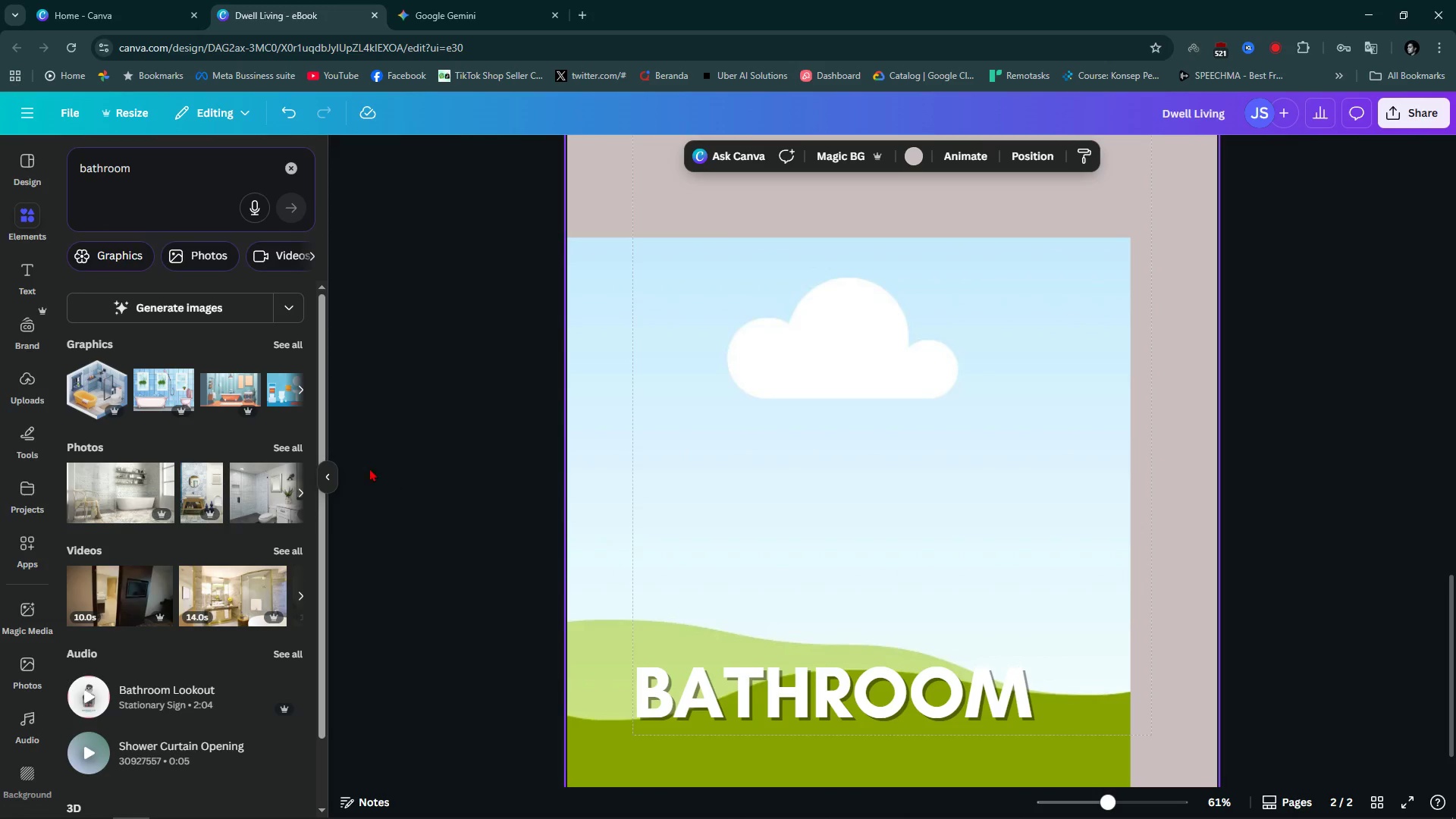 
left_click([300, 444])
 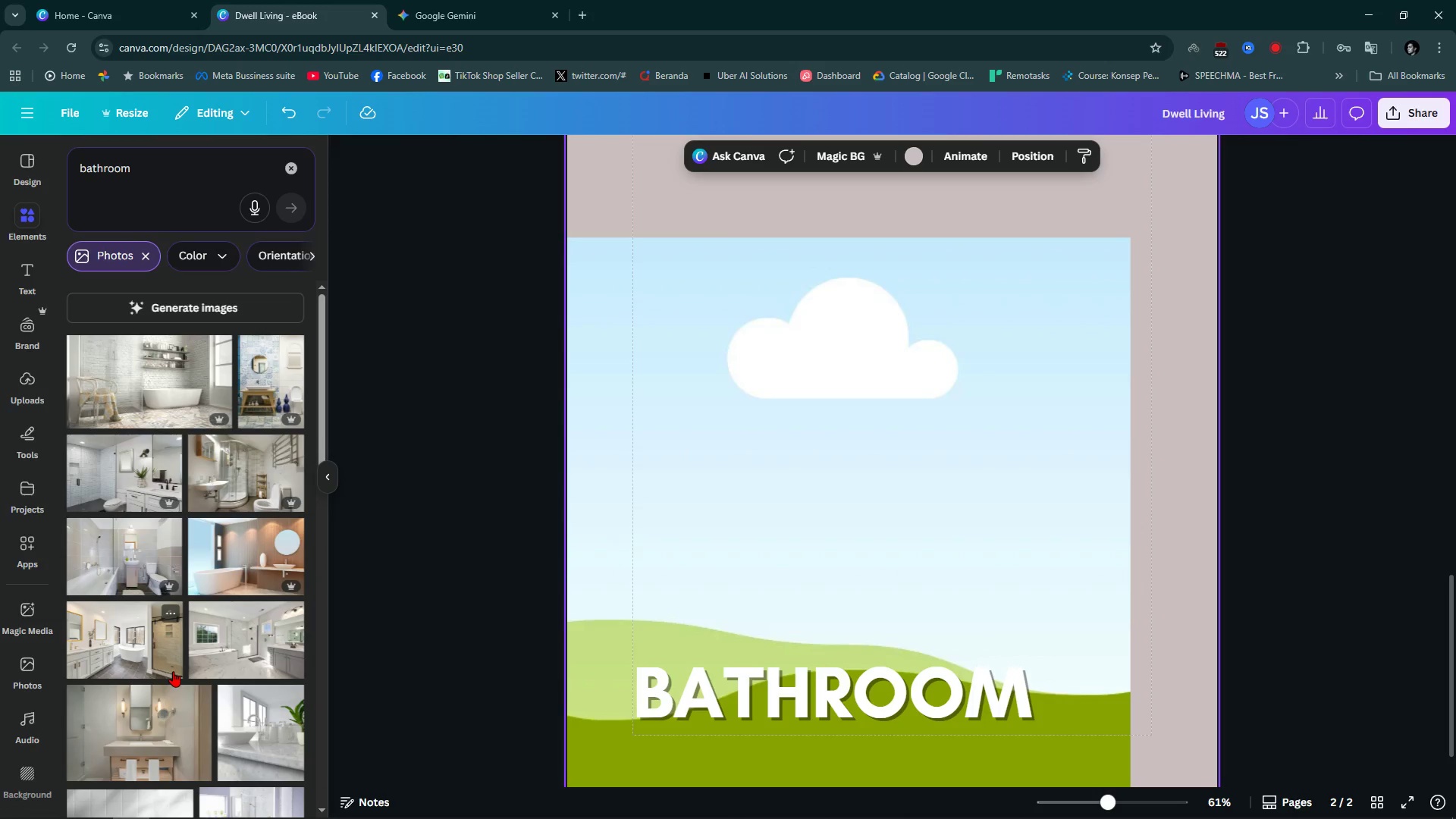 
scroll: coordinate [173, 671], scroll_direction: down, amount: 5.0
 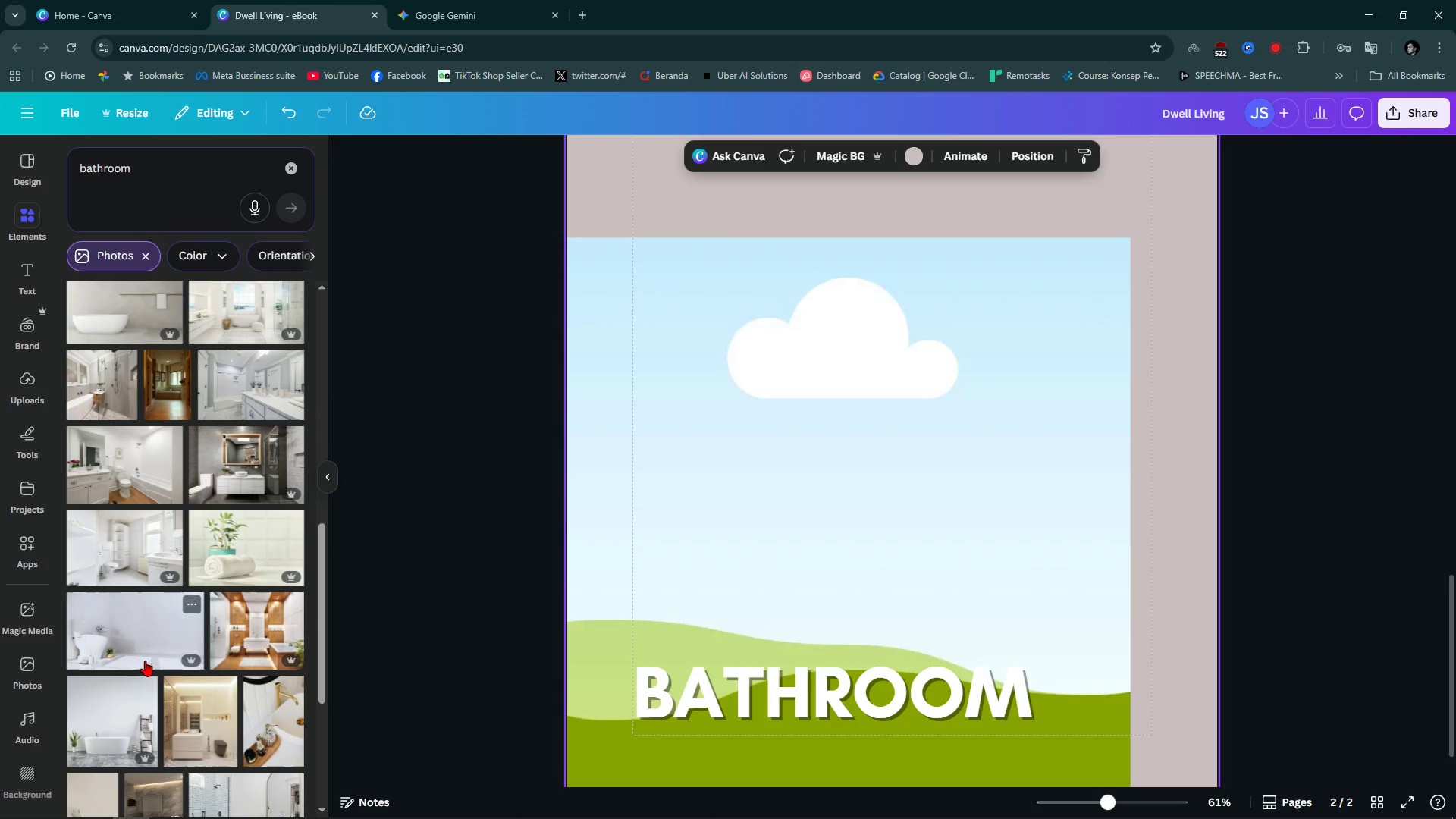 
wait(5.02)
 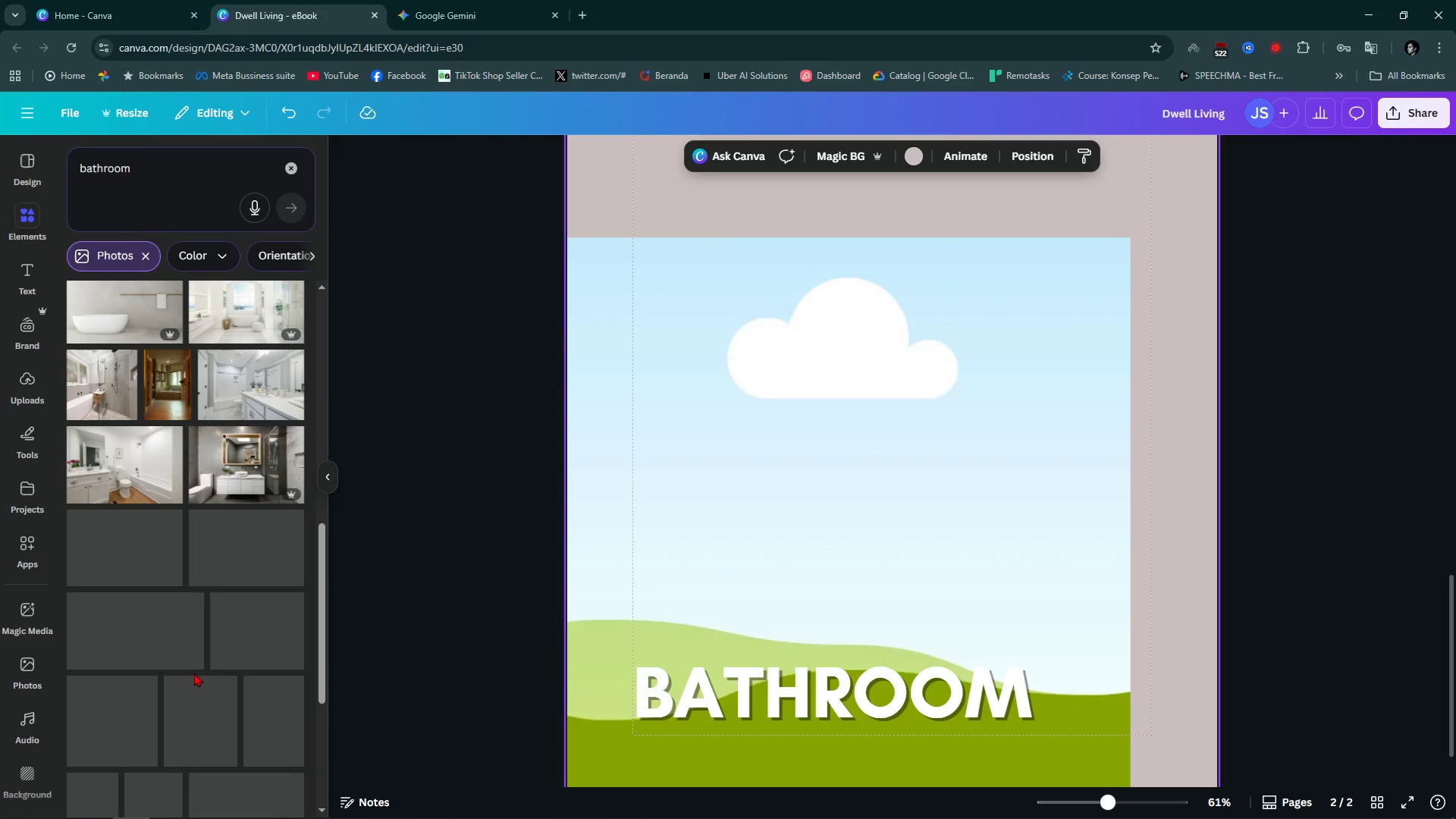 
left_click([262, 479])
 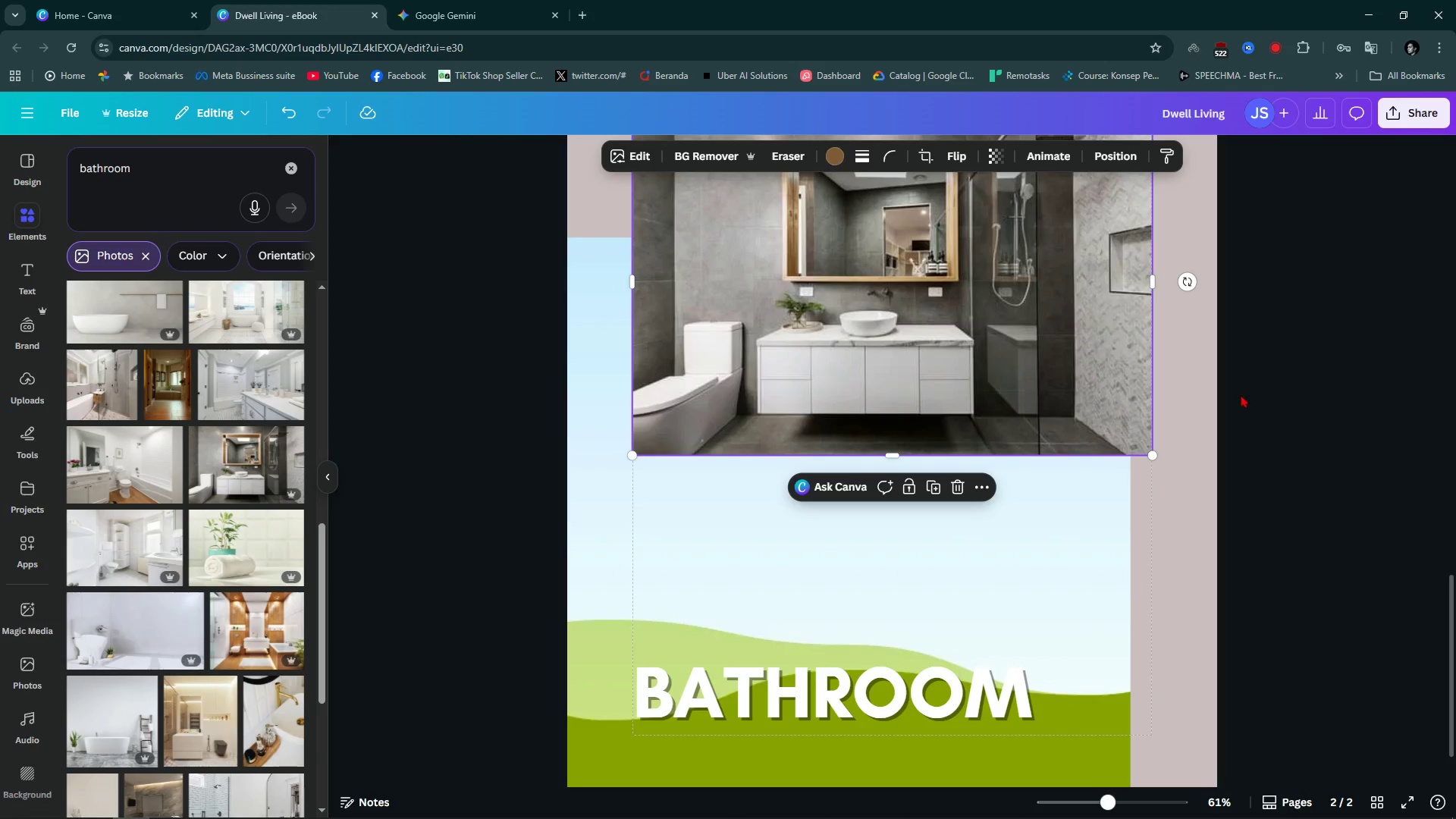 
left_click_drag(start_coordinate=[1263, 383], to_coordinate=[1270, 382])
 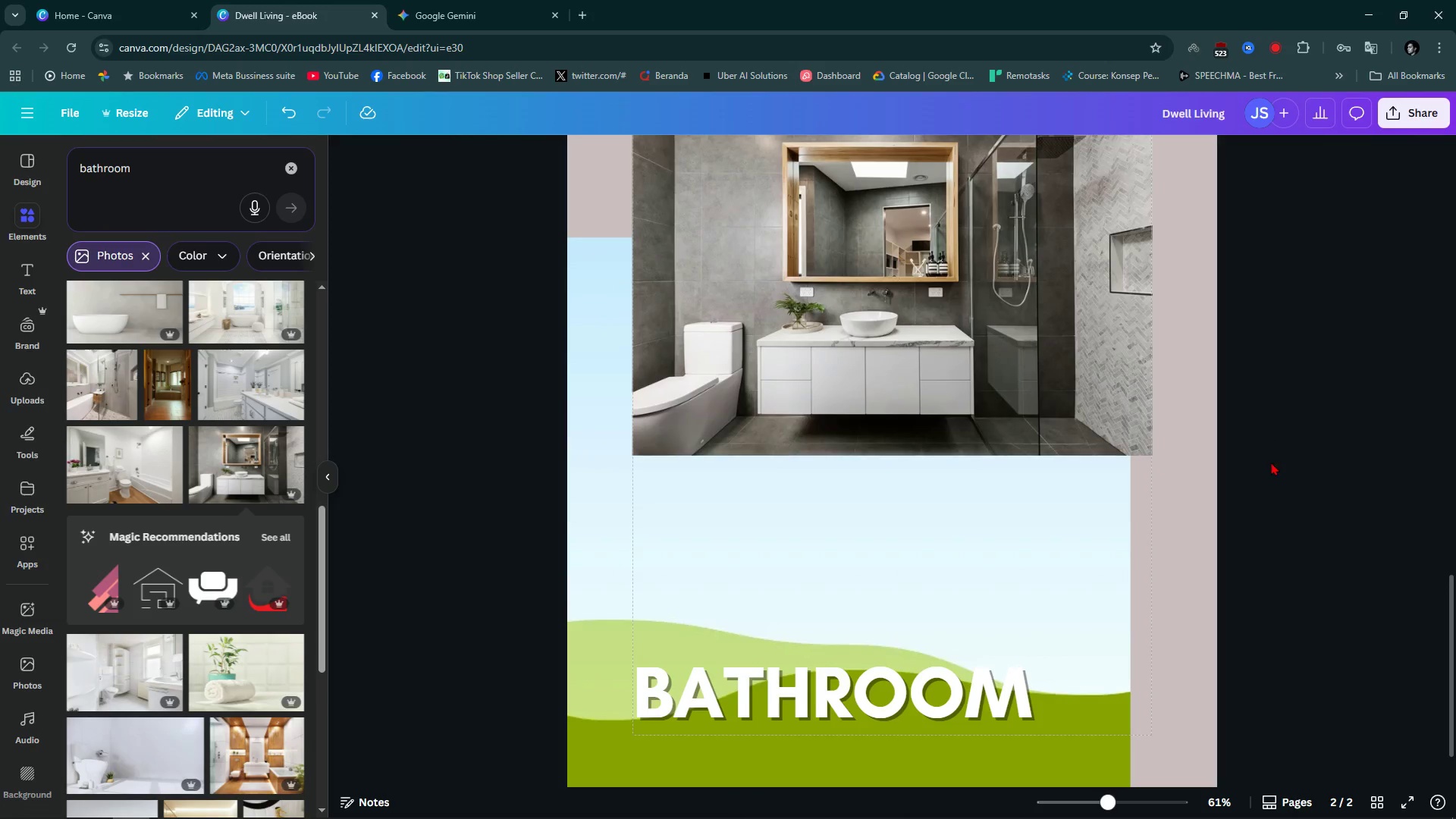 
scroll: coordinate [1272, 466], scroll_direction: up, amount: 3.0
 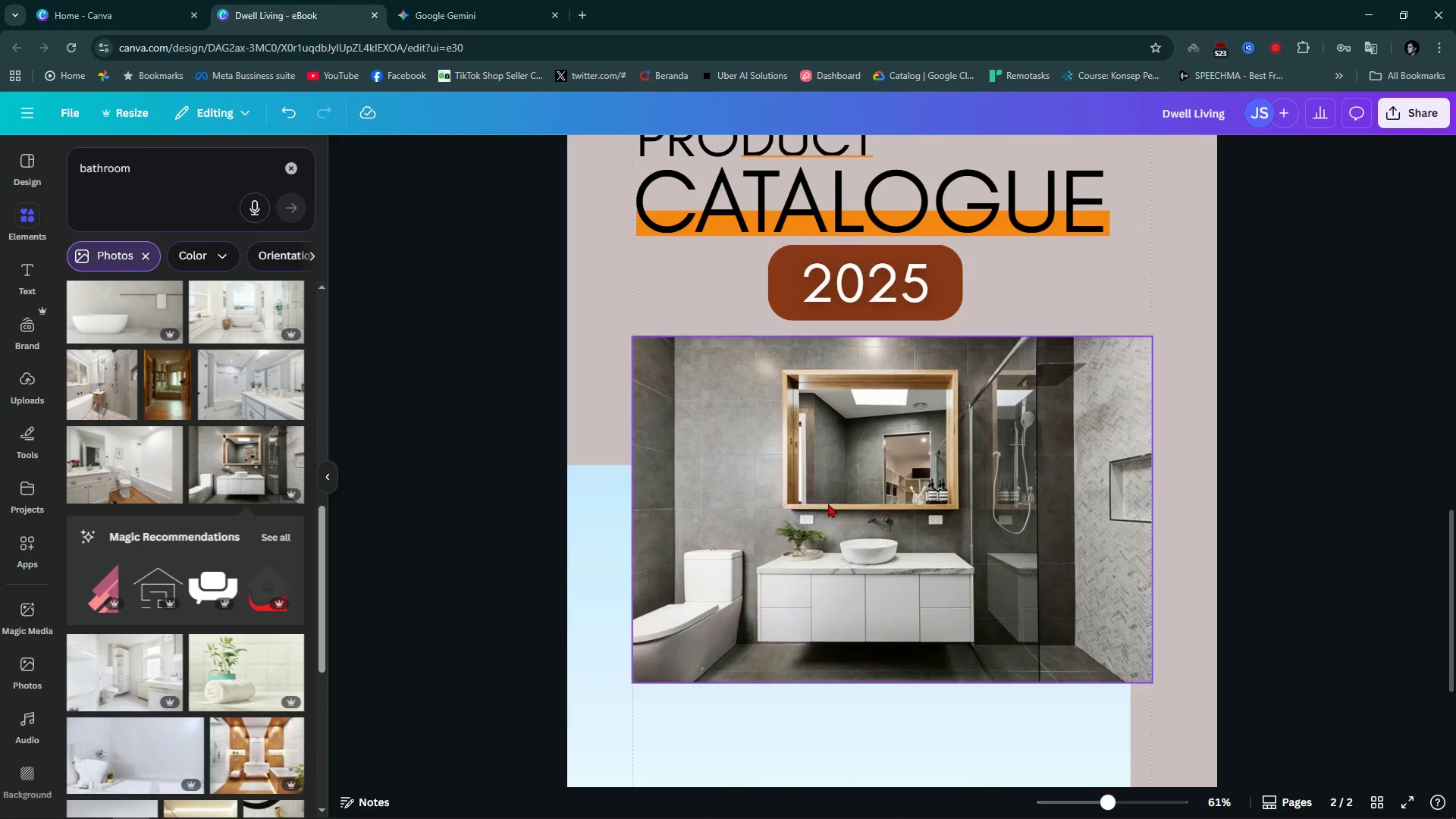 
left_click([825, 504])
 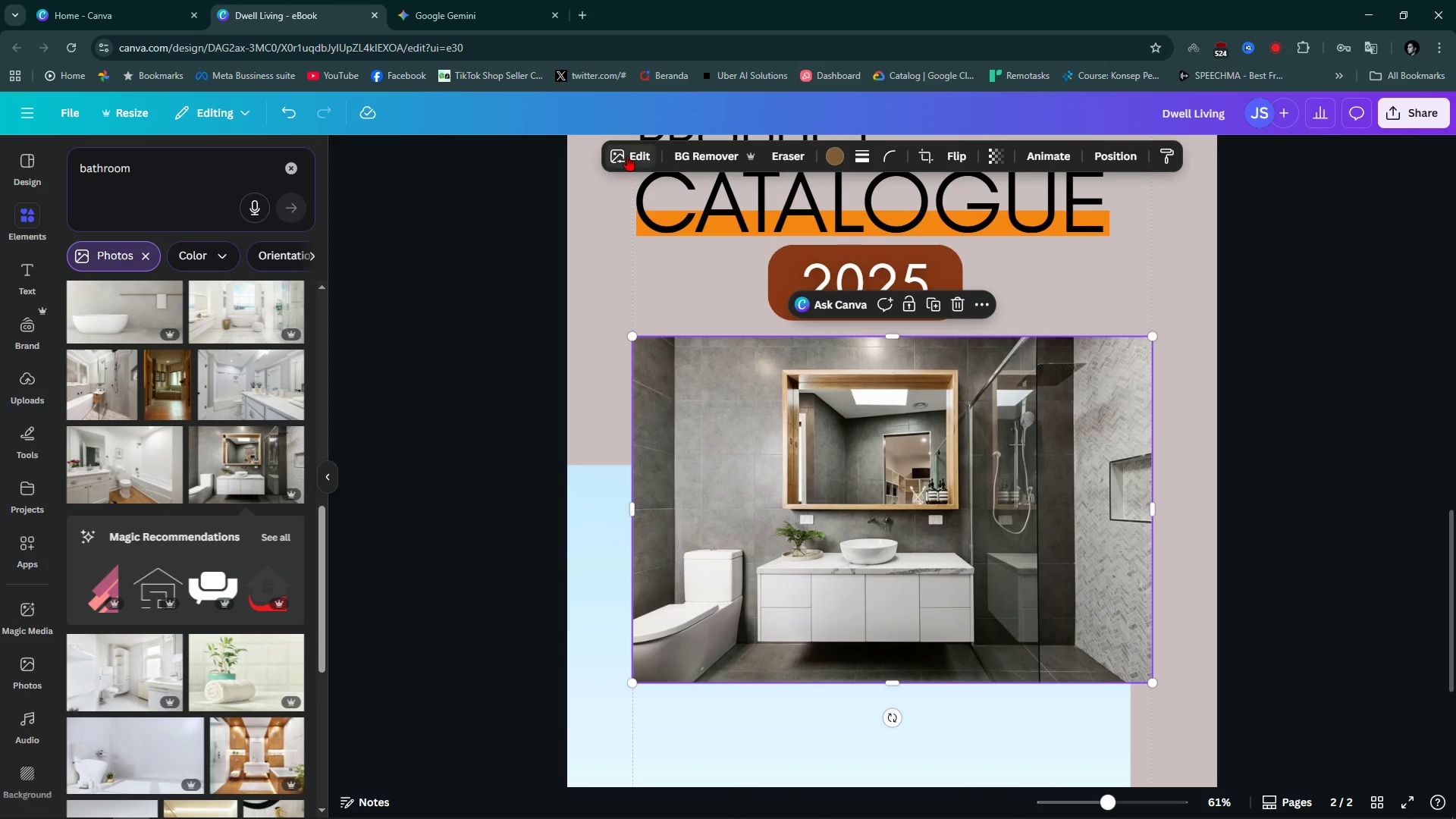 
left_click([627, 155])
 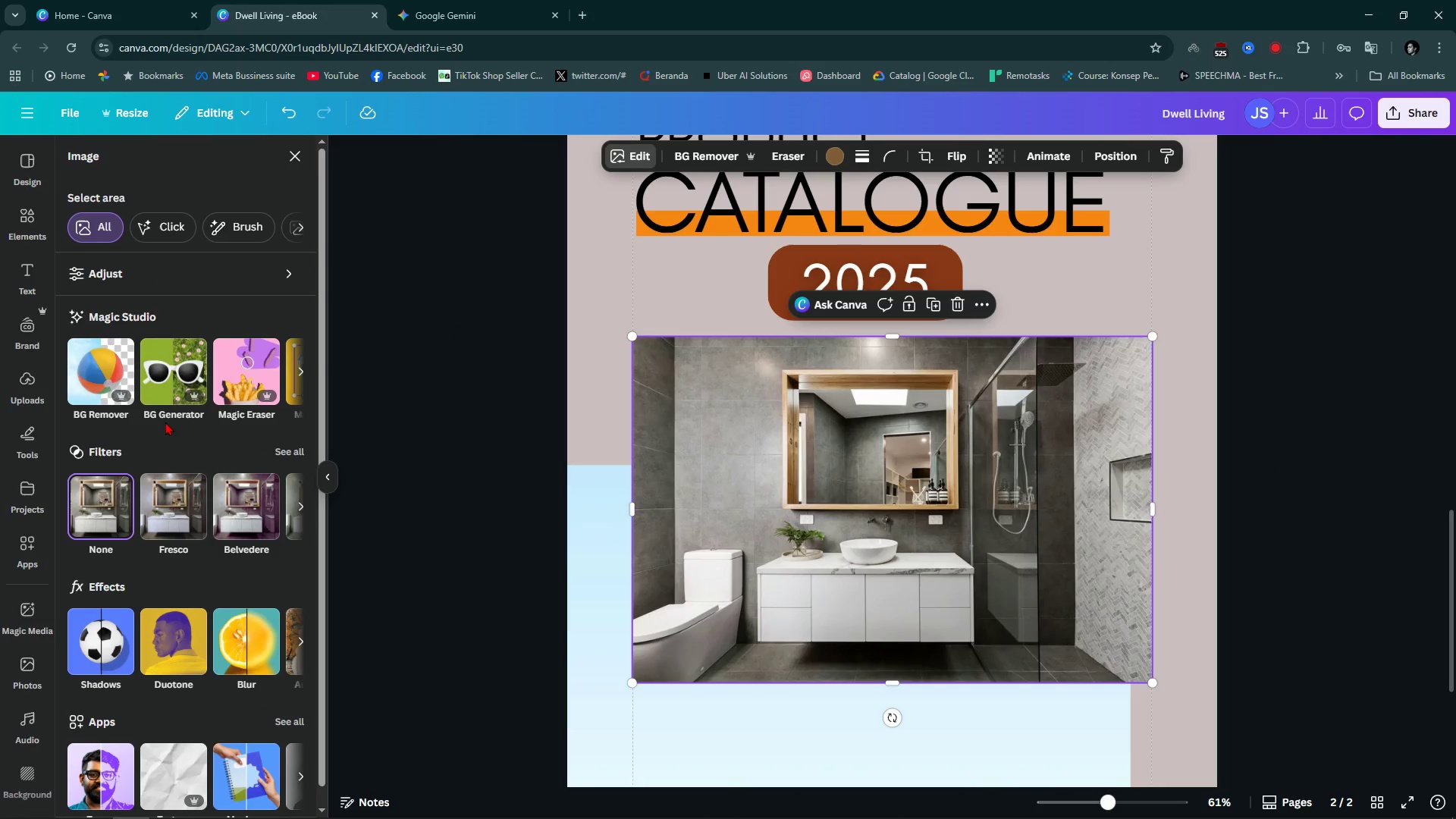 
left_click([196, 287])
 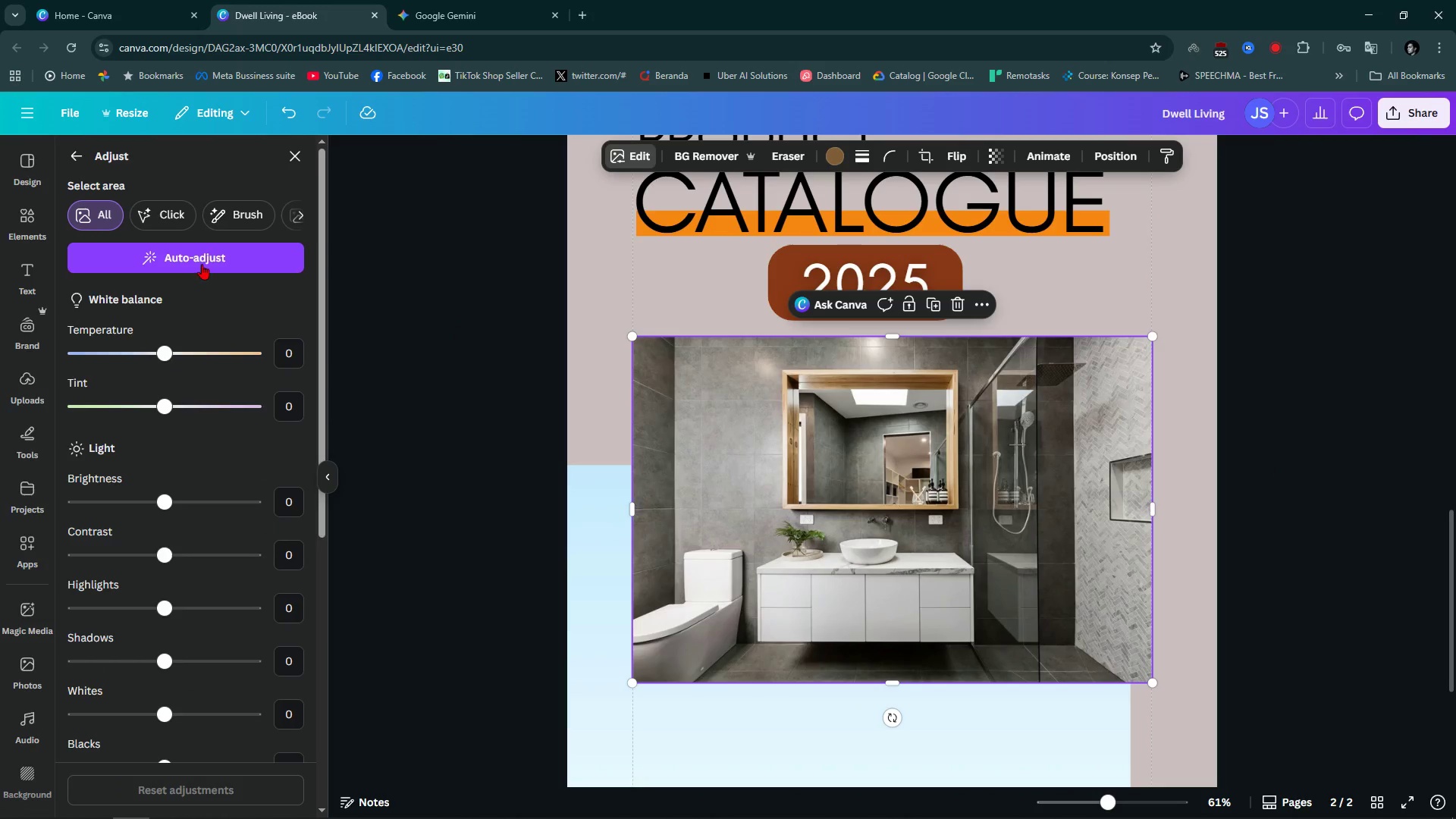 
left_click([202, 262])
 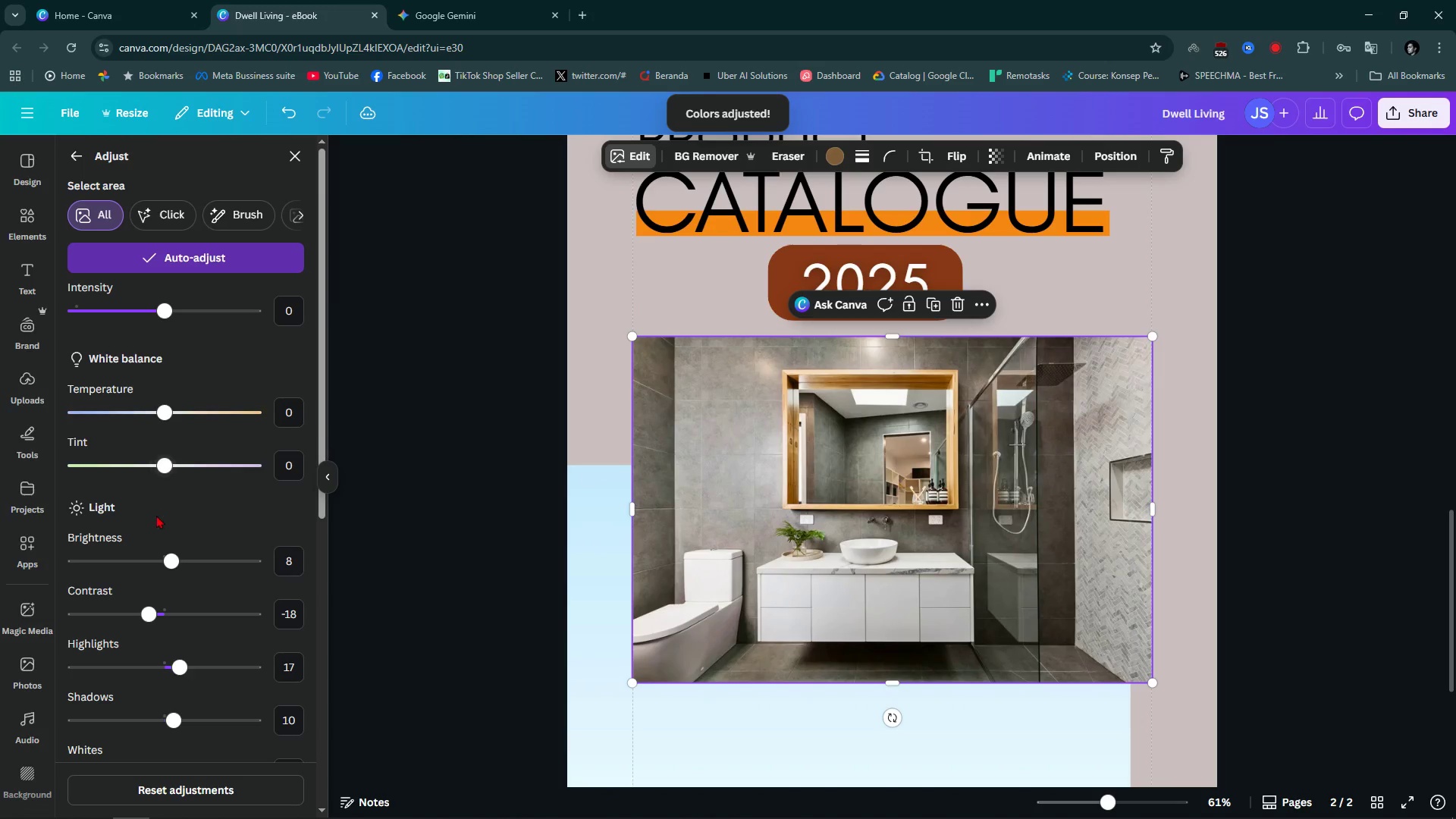 
left_click_drag(start_coordinate=[165, 469], to_coordinate=[164, 473])
 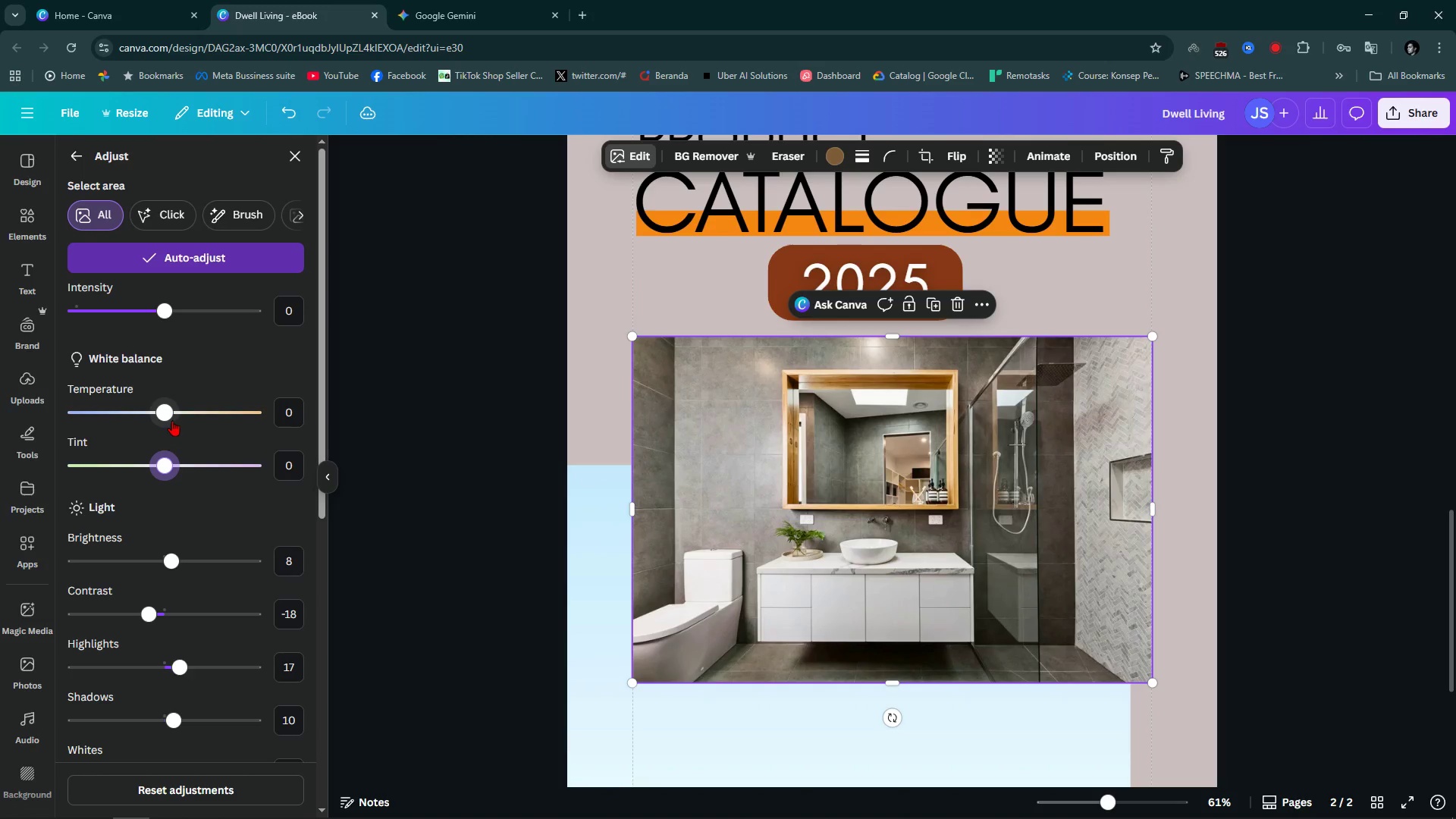 
left_click_drag(start_coordinate=[172, 411], to_coordinate=[222, 428])
 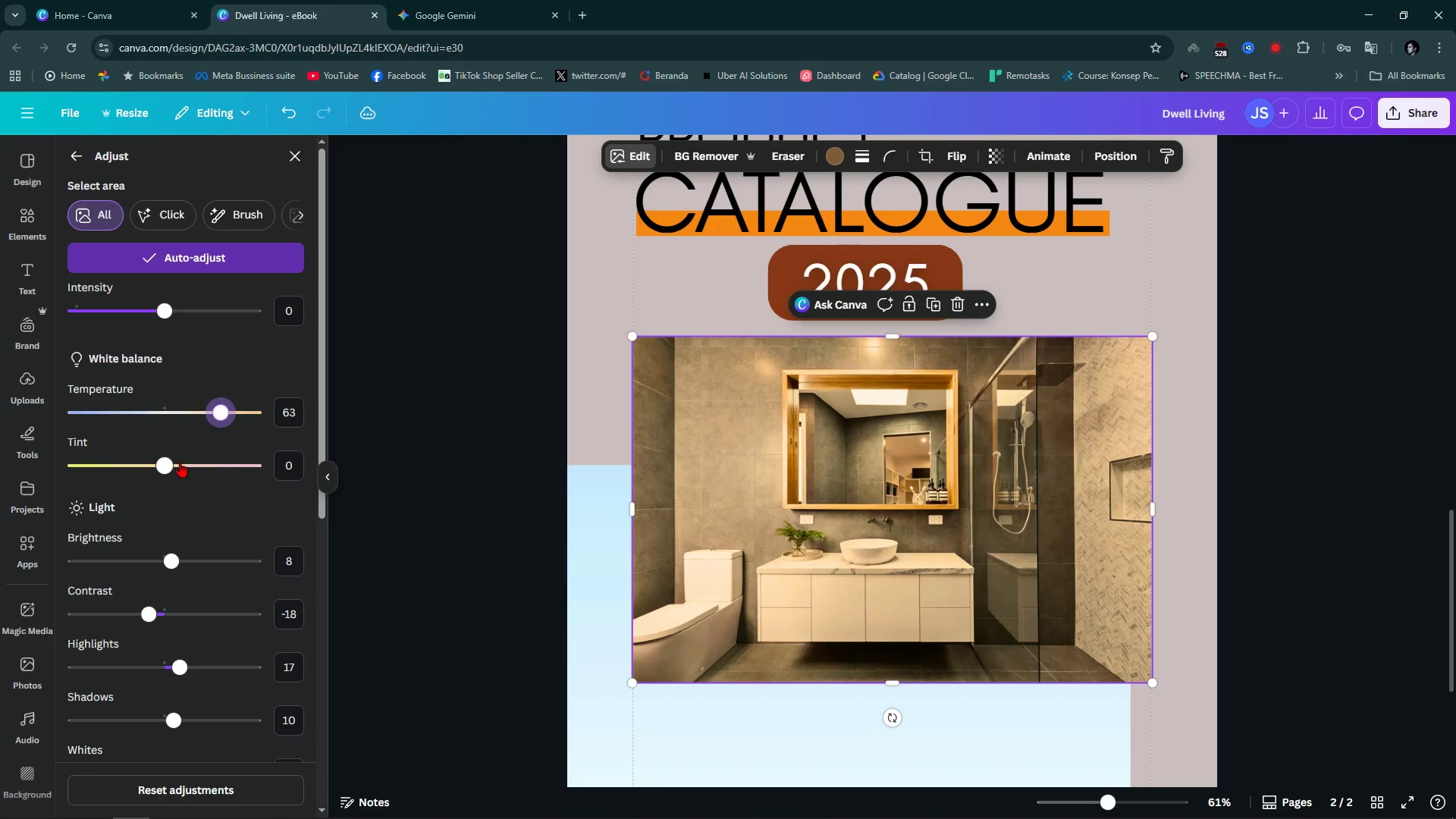 
left_click_drag(start_coordinate=[170, 464], to_coordinate=[162, 471])
 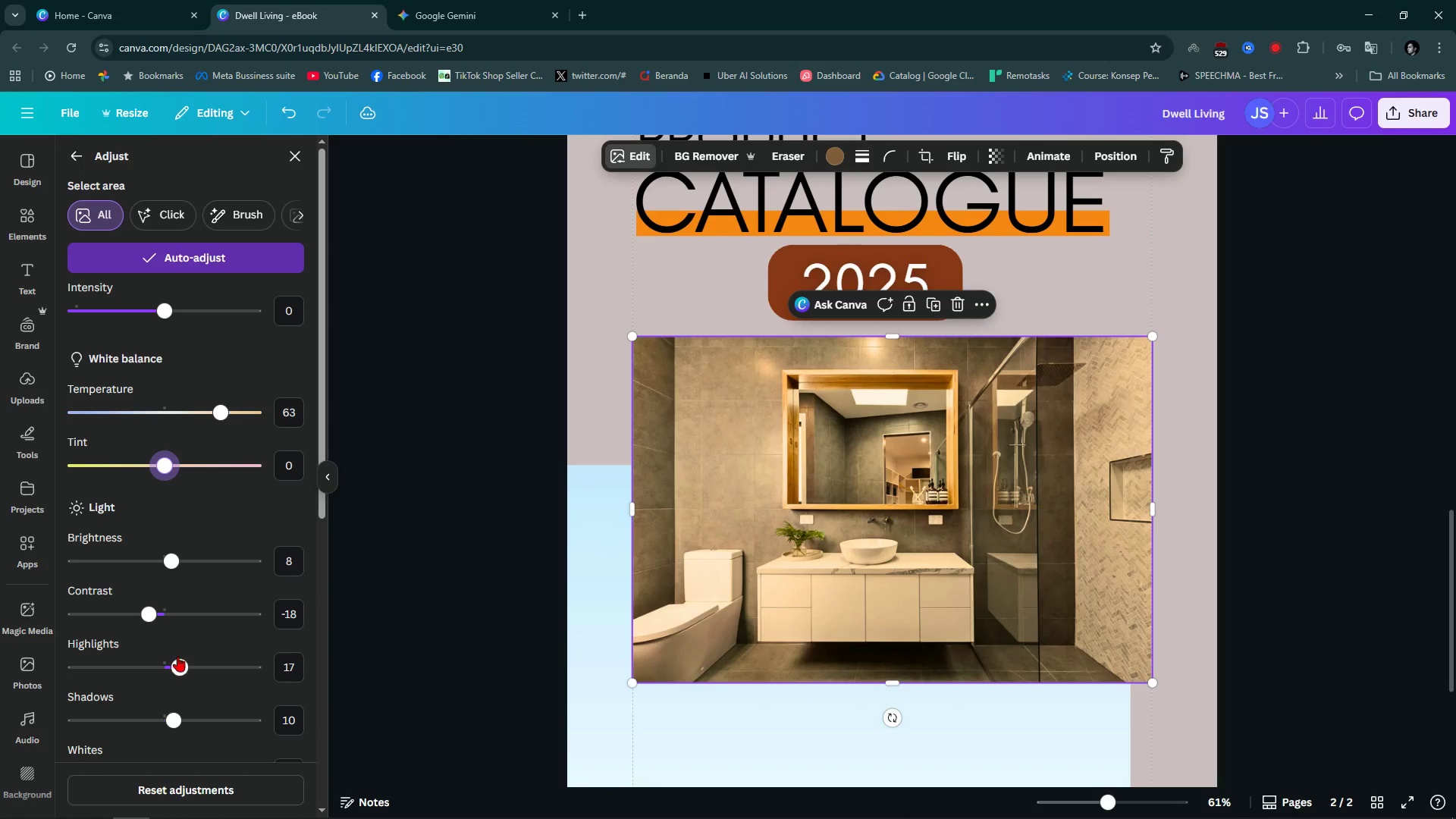 
left_click_drag(start_coordinate=[170, 722], to_coordinate=[153, 729])
 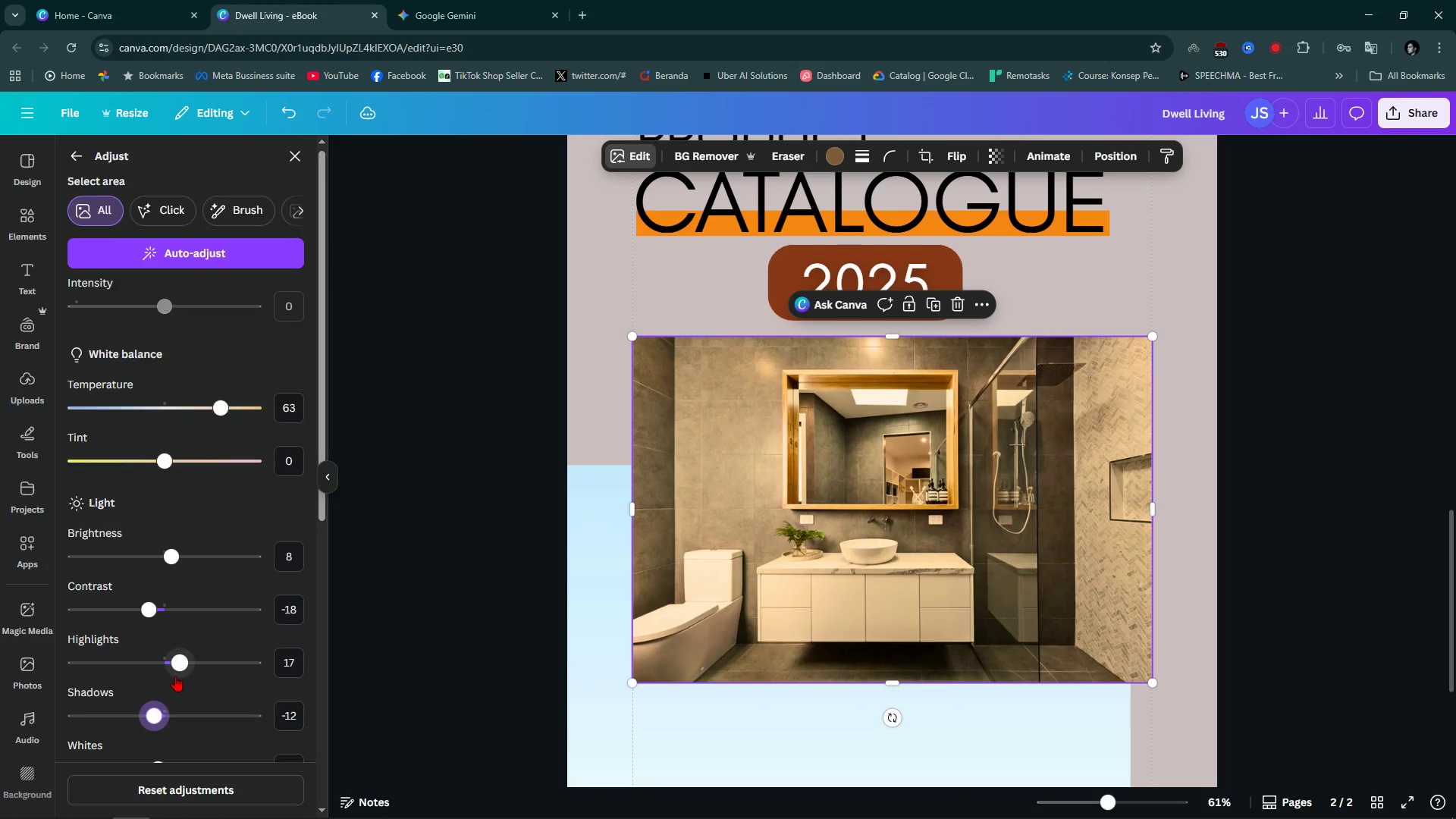 
scroll: coordinate [175, 676], scroll_direction: down, amount: 2.0
 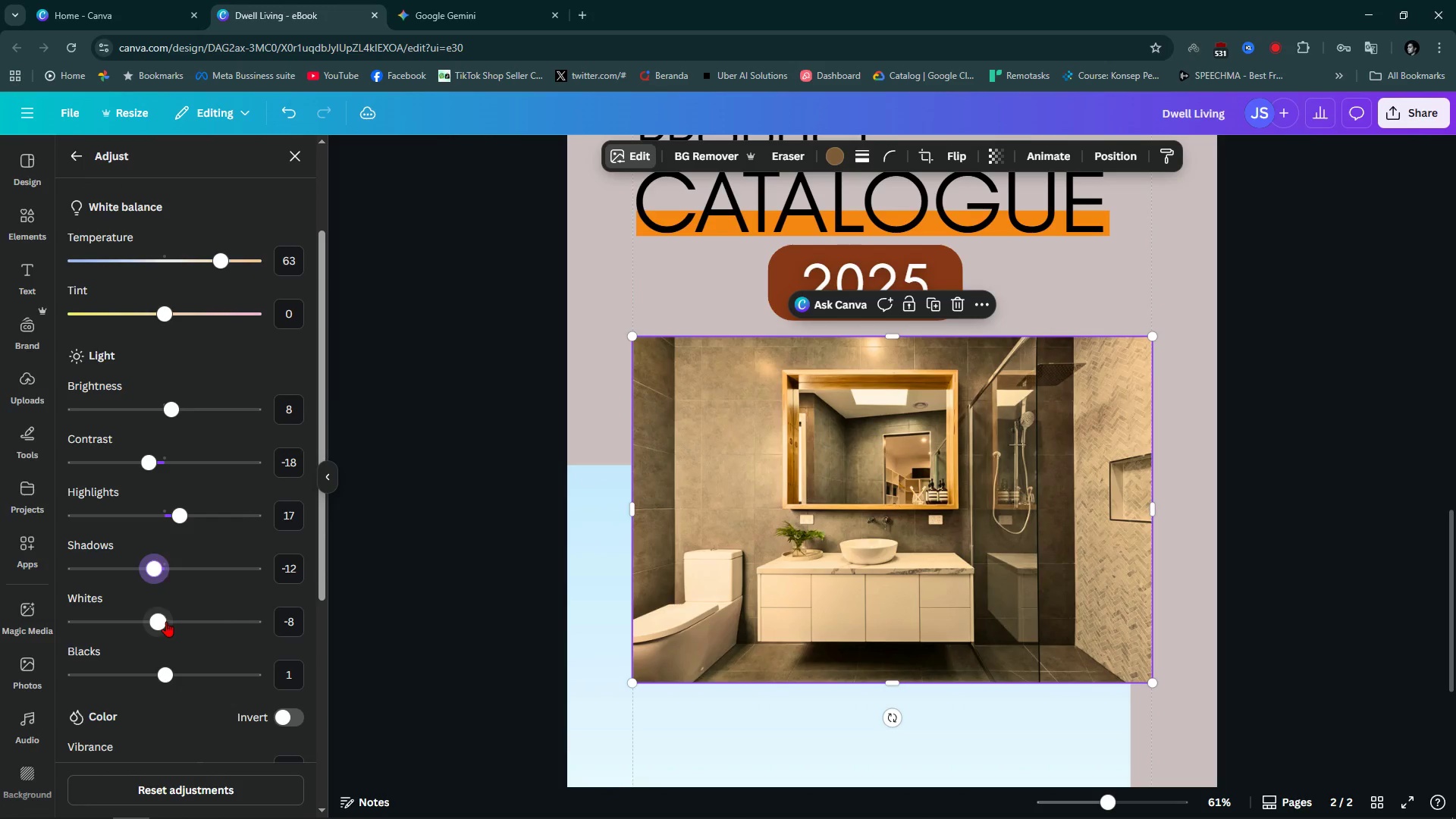 
left_click_drag(start_coordinate=[166, 621], to_coordinate=[192, 629])
 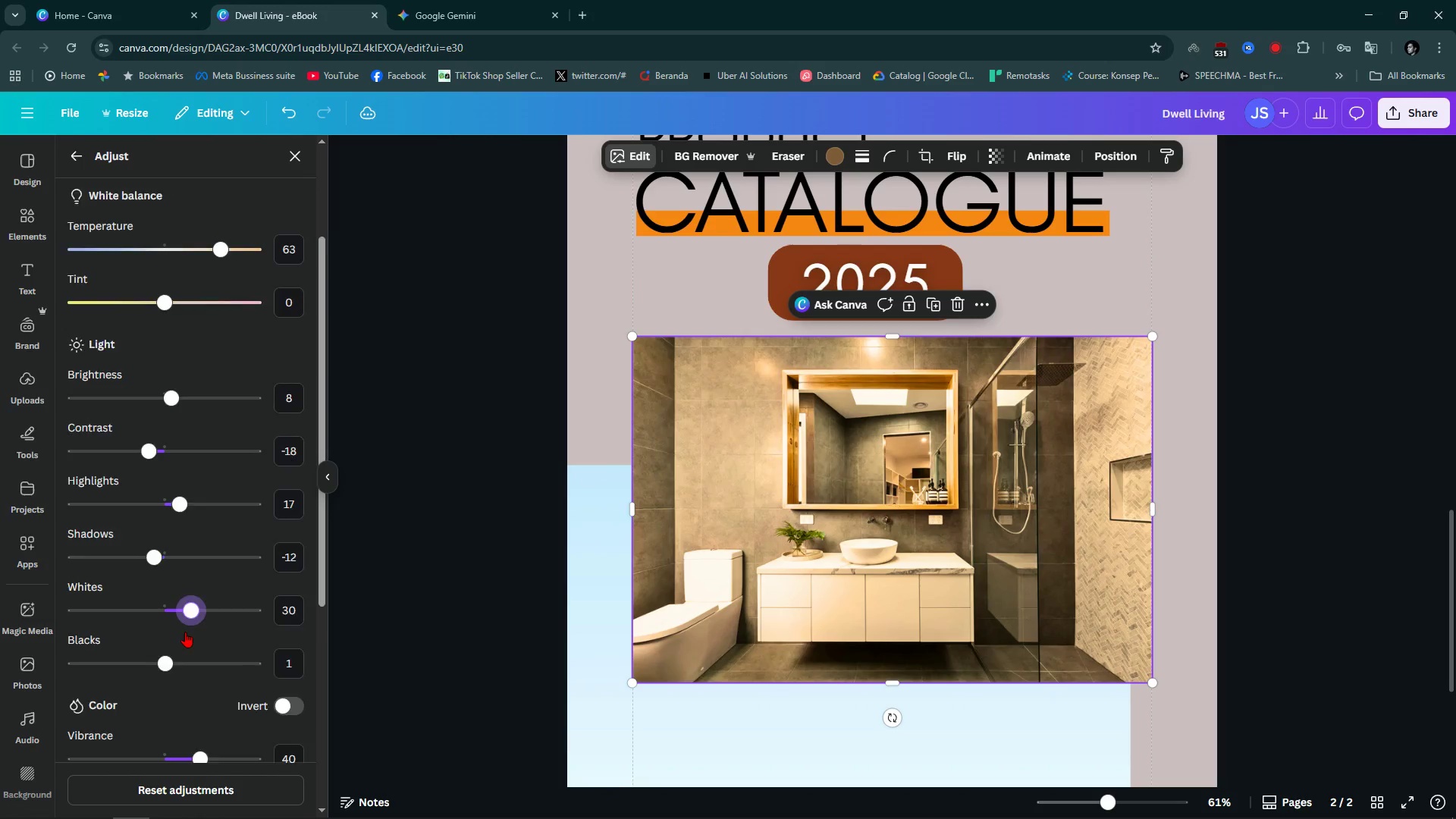 
scroll: coordinate [185, 632], scroll_direction: down, amount: 2.0
 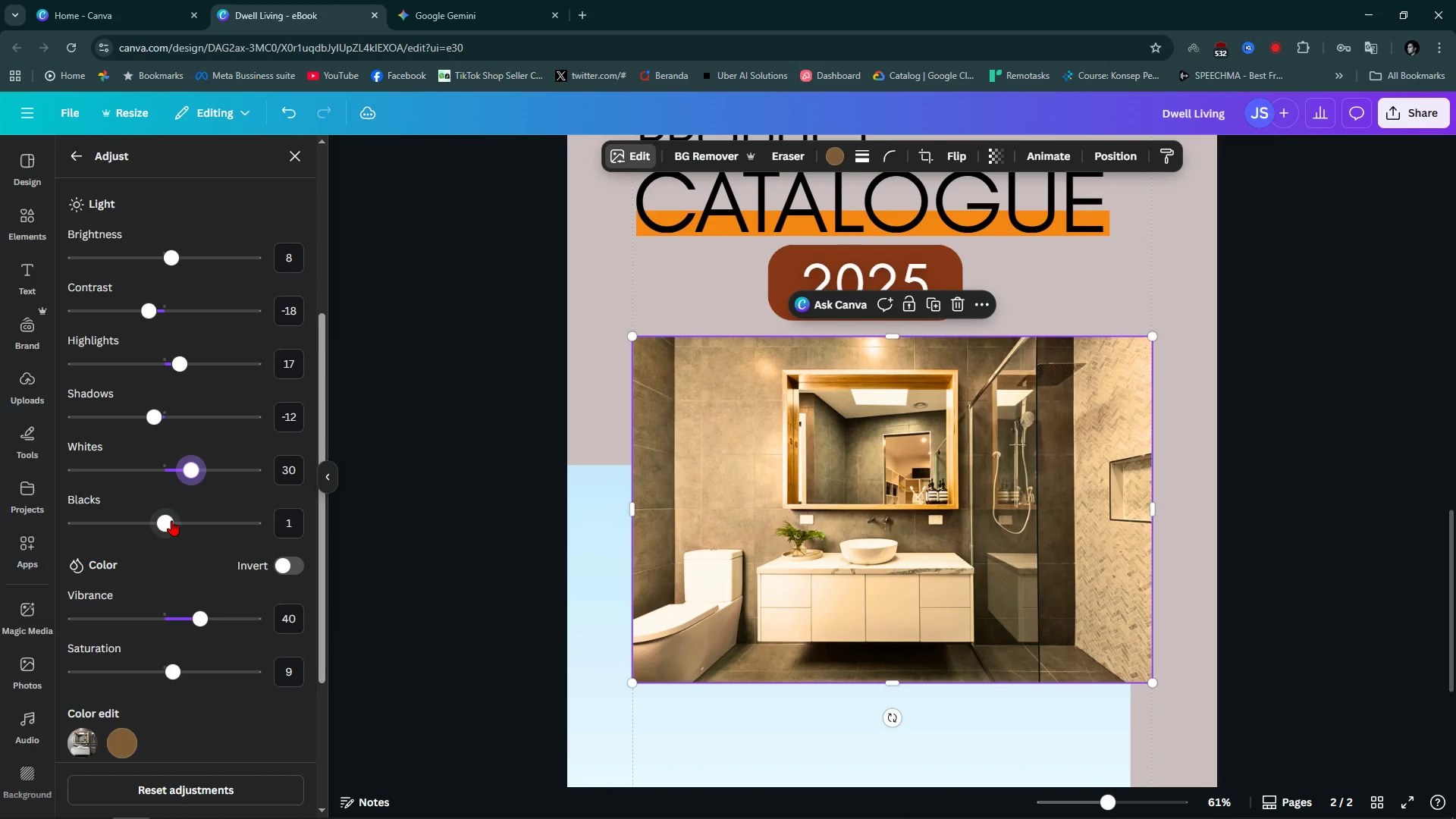 
left_click_drag(start_coordinate=[170, 525], to_coordinate=[174, 553])
 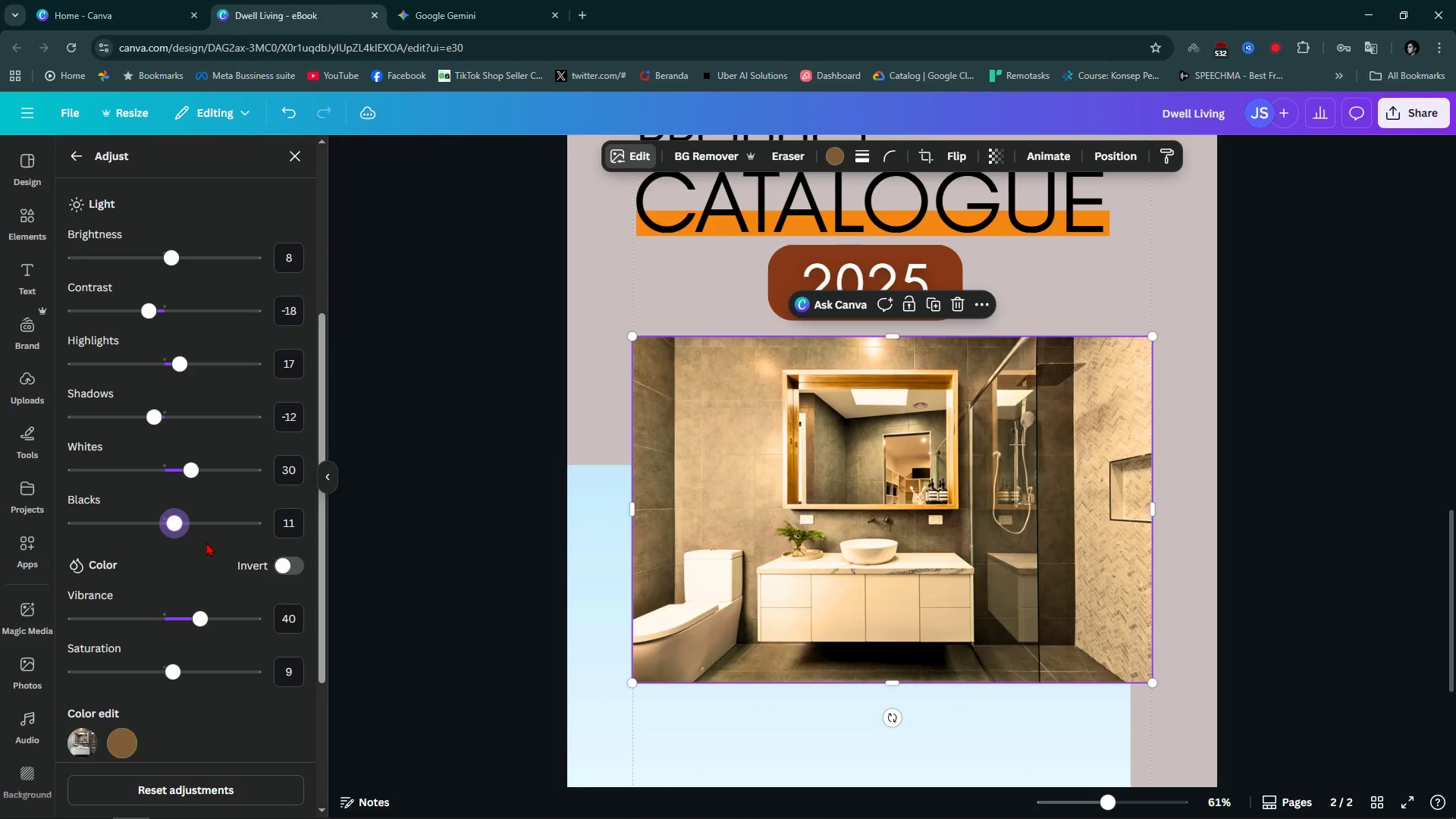 
scroll: coordinate [206, 543], scroll_direction: down, amount: 1.0
 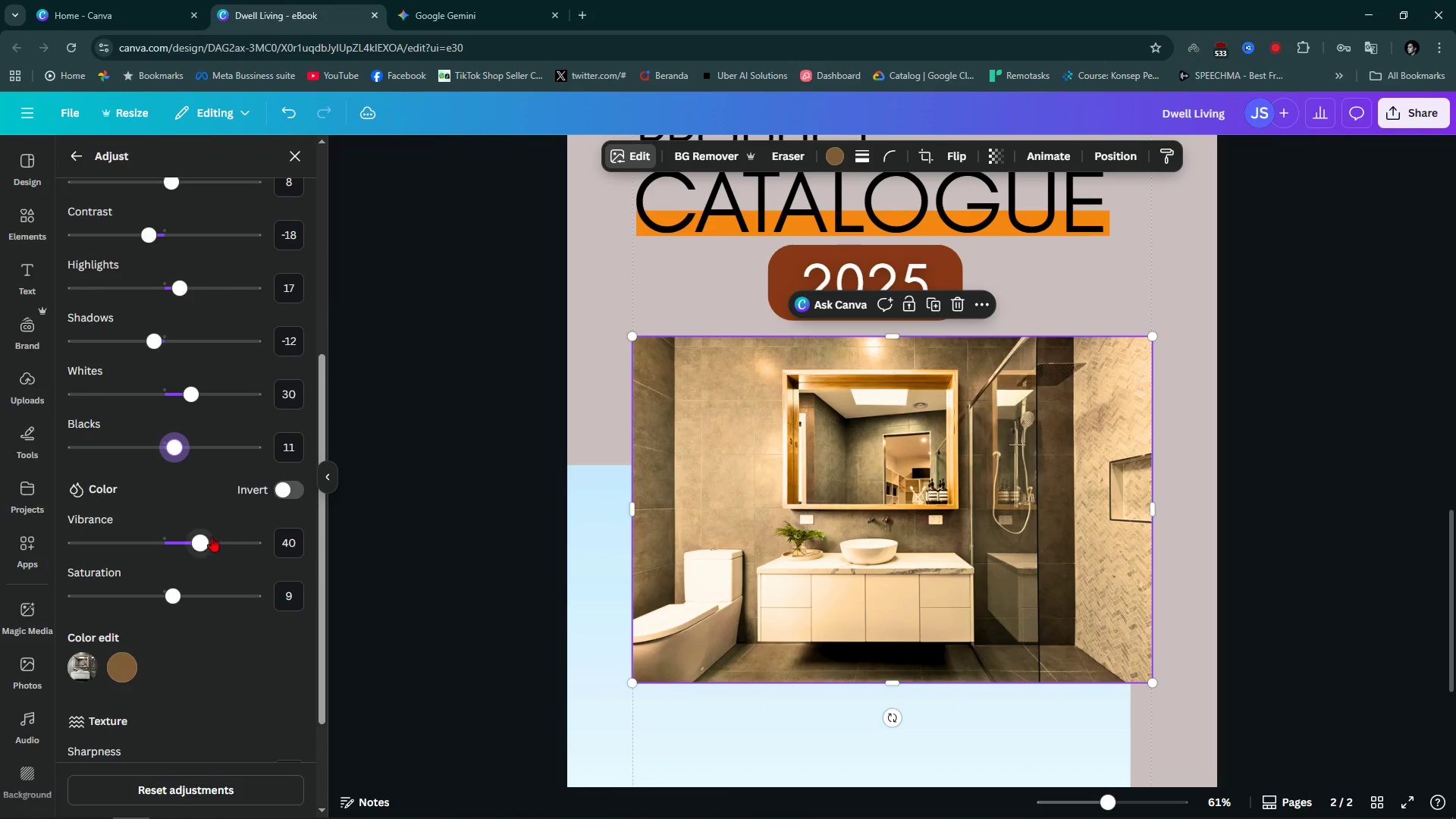 
left_click_drag(start_coordinate=[180, 592], to_coordinate=[208, 607])
 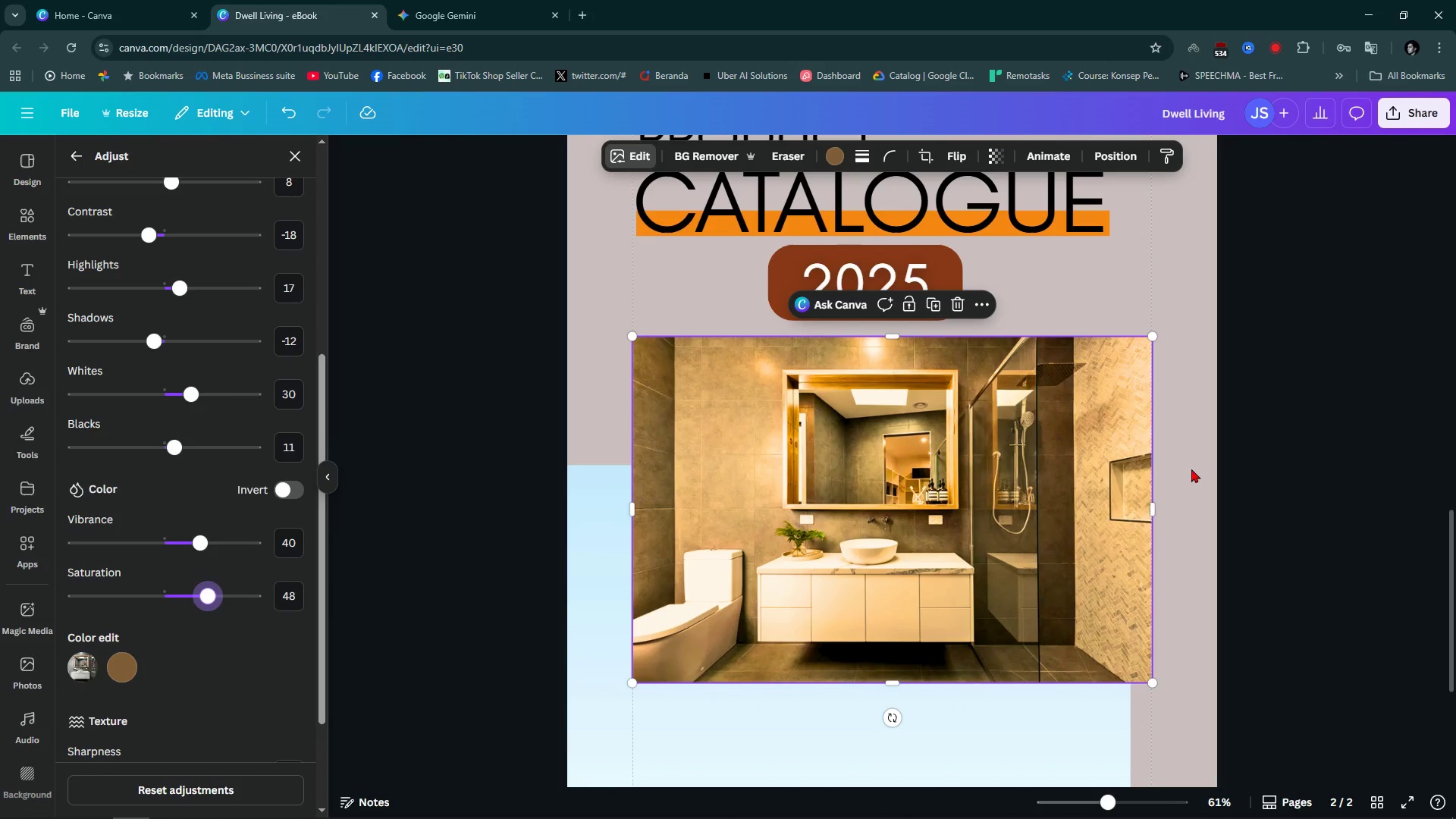 
left_click([1264, 422])
 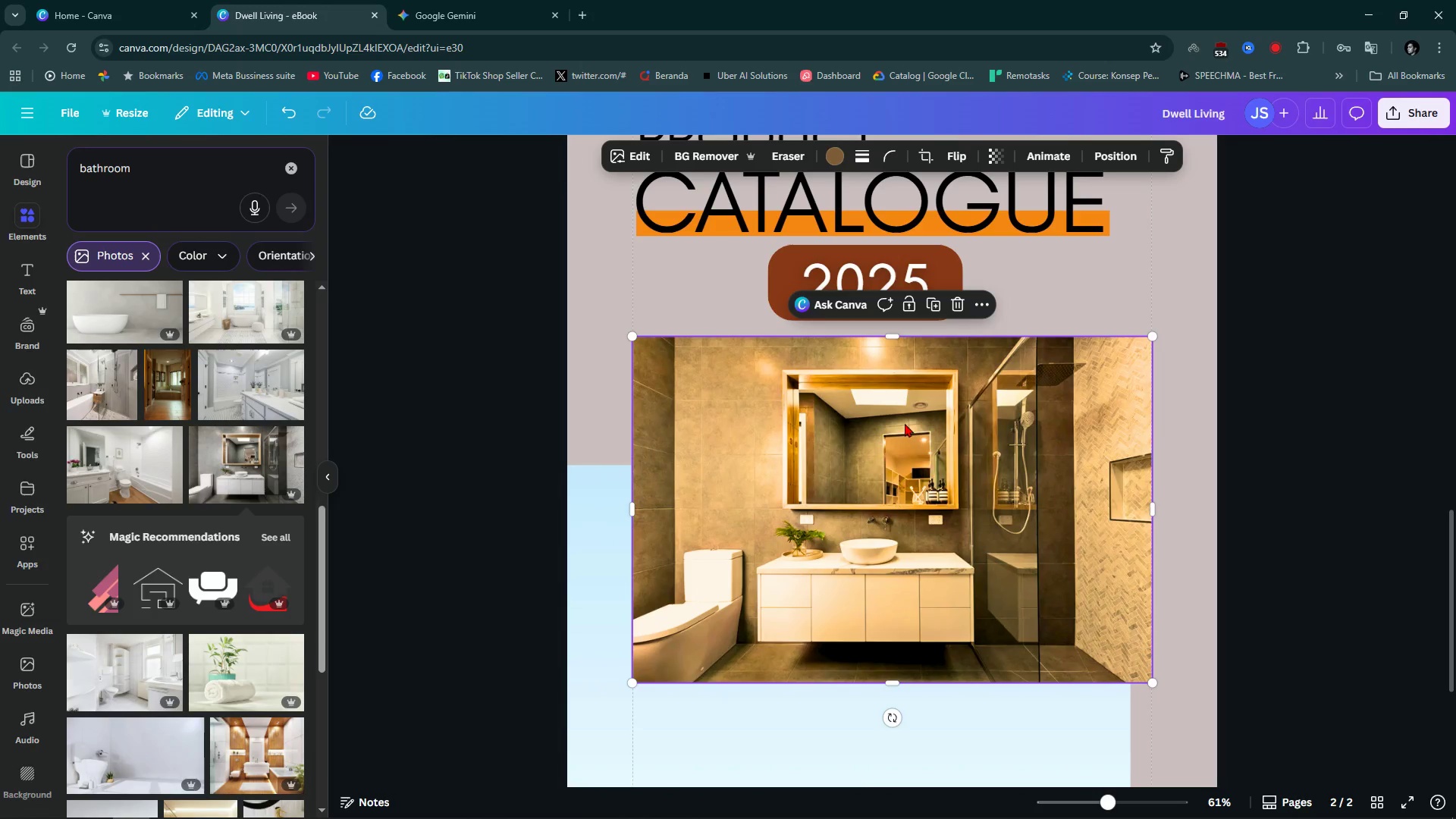 
left_click_drag(start_coordinate=[907, 417], to_coordinate=[849, 561])
 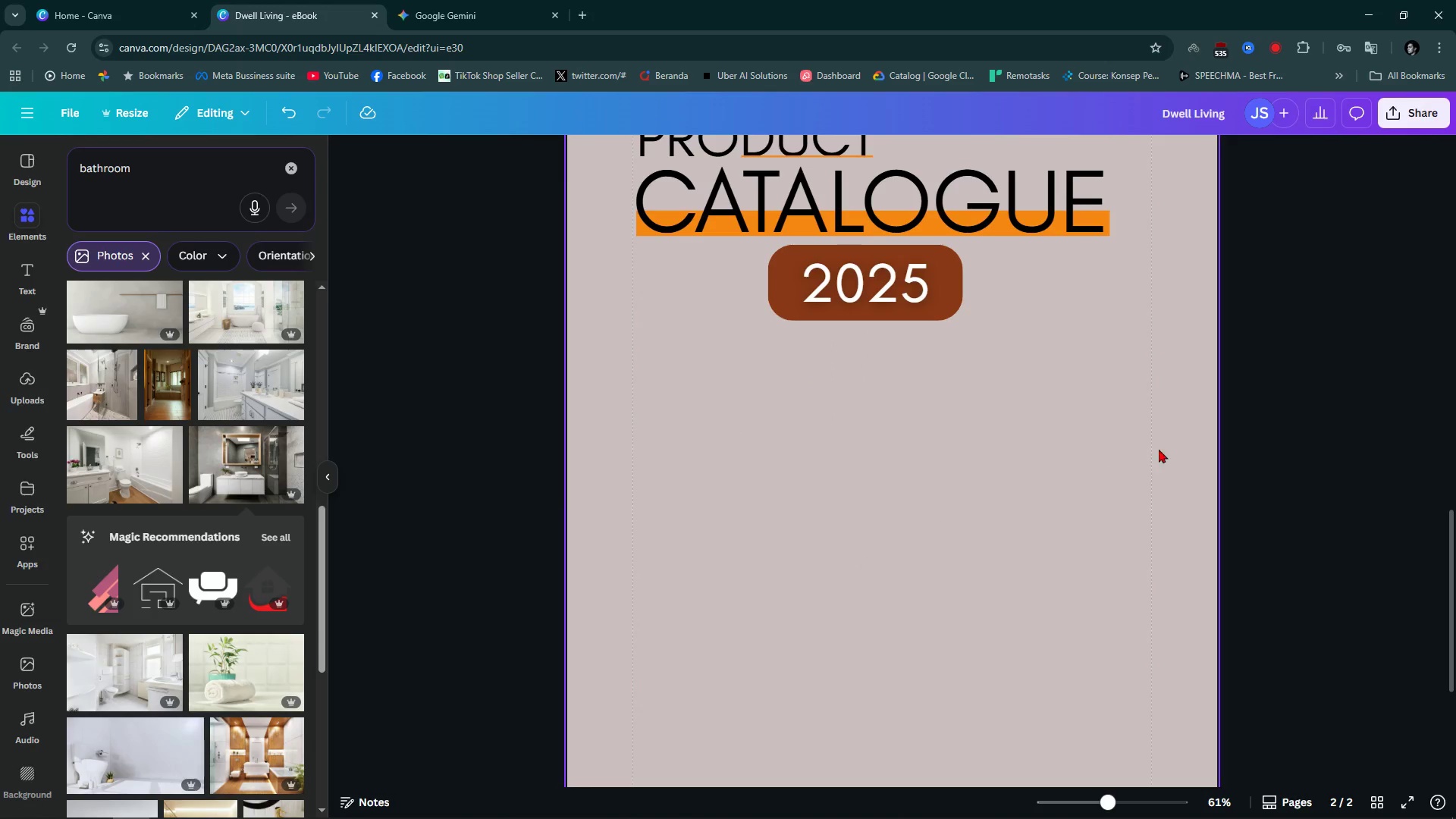 
scroll: coordinate [1122, 433], scroll_direction: down, amount: 3.0
 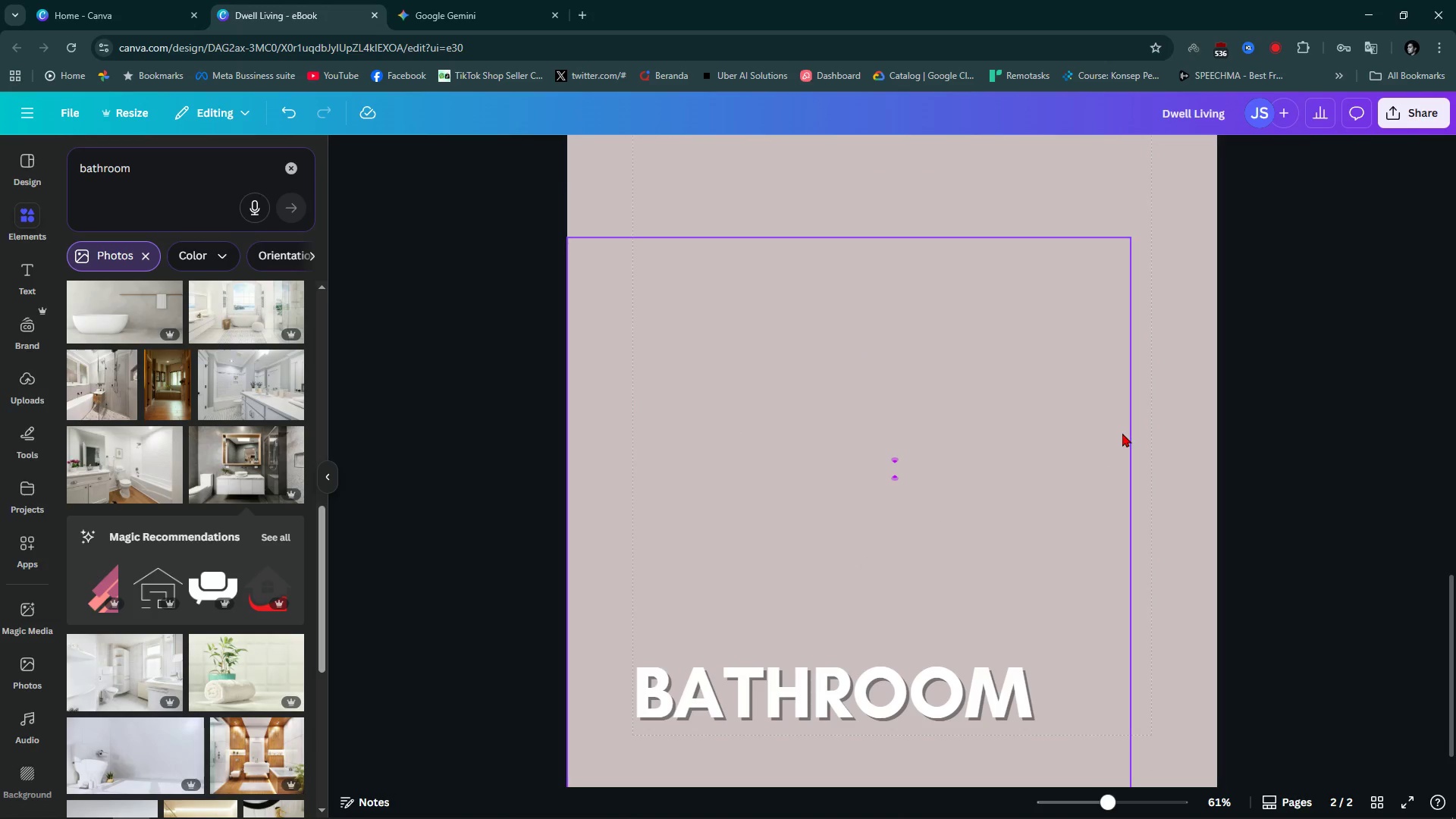 
key(Control+Z)
 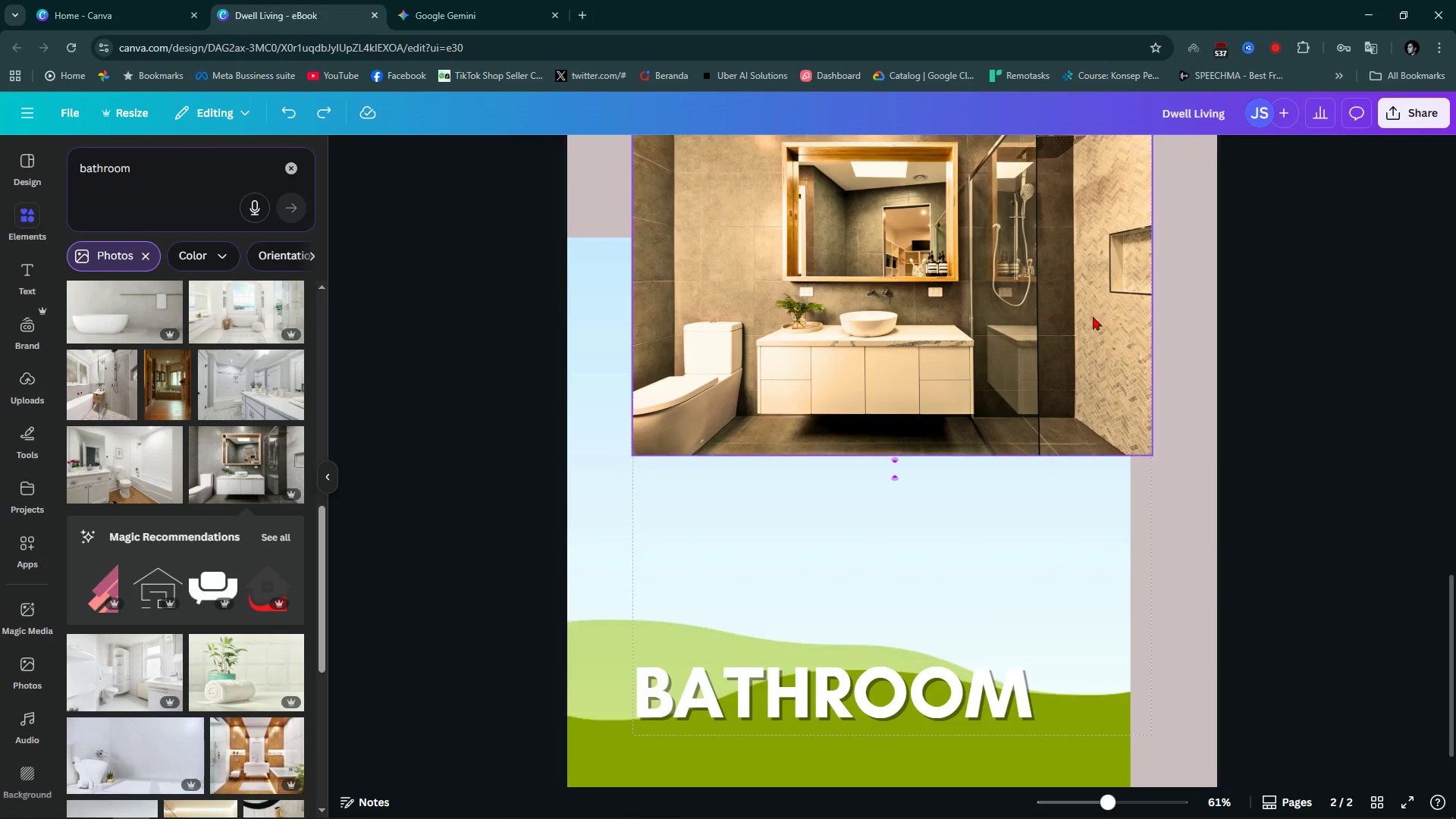 
left_click_drag(start_coordinate=[1032, 256], to_coordinate=[965, 439])
 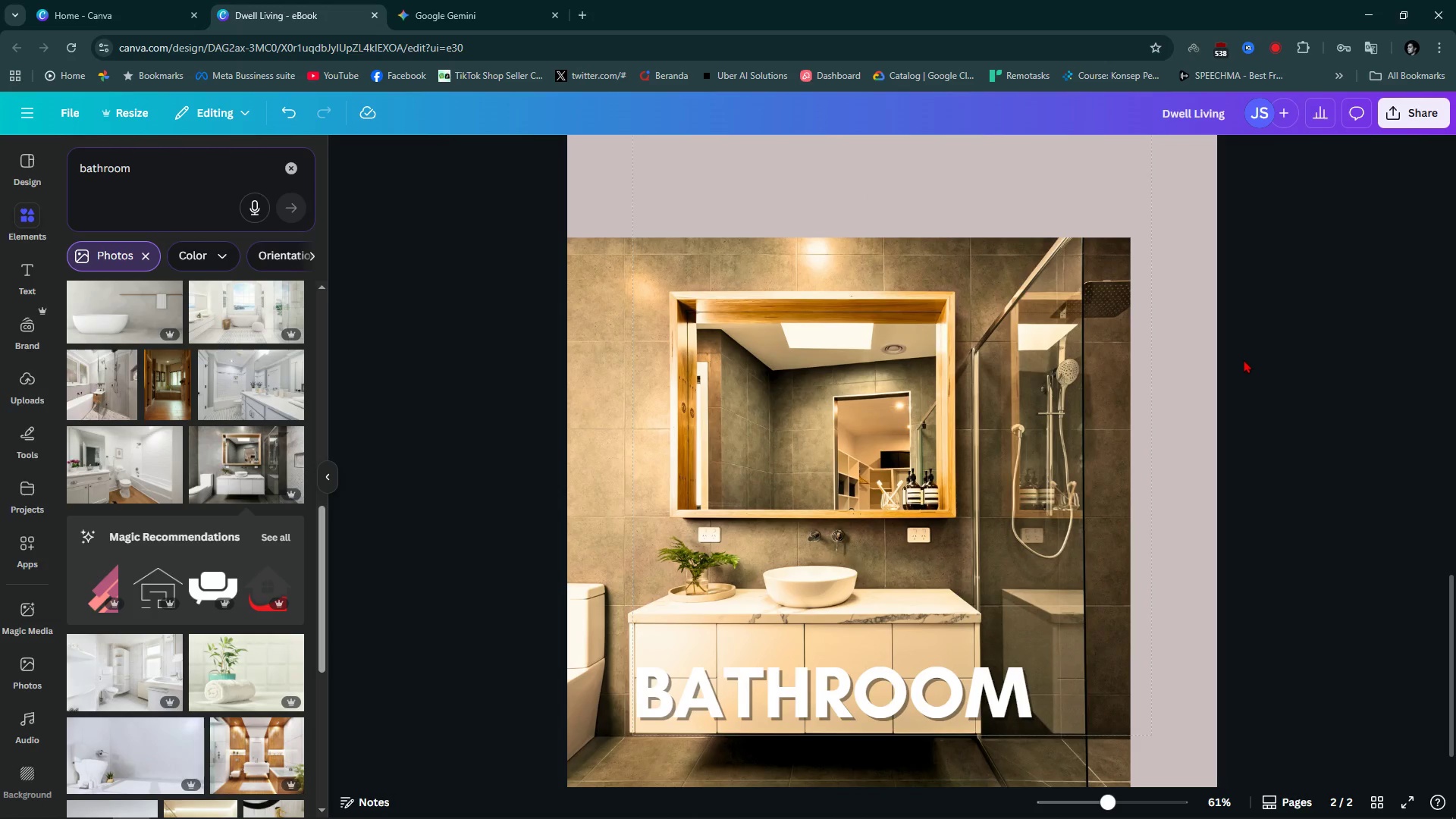 
left_click([1244, 359])
 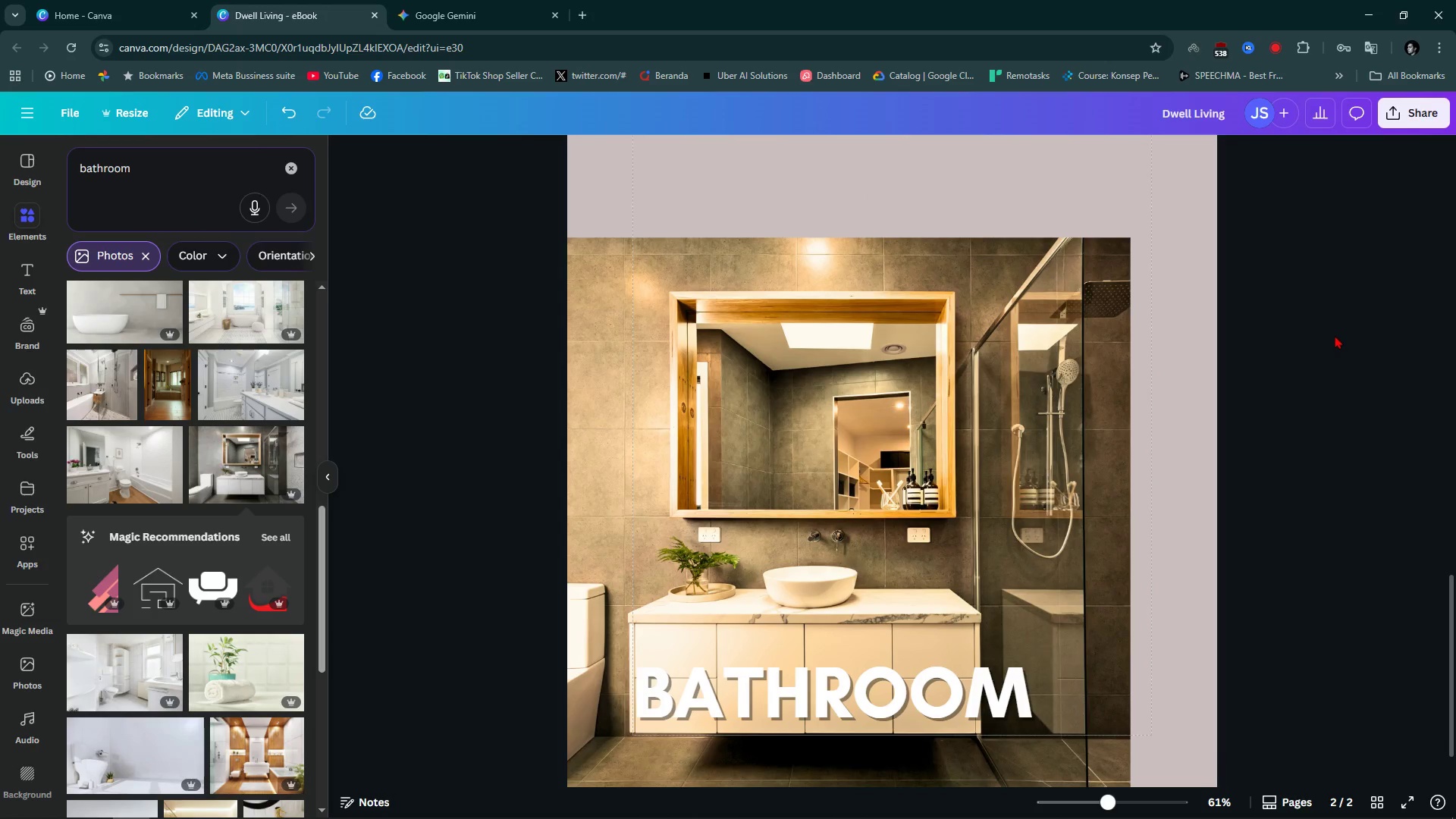 
scroll: coordinate [1335, 335], scroll_direction: down, amount: 1.0
 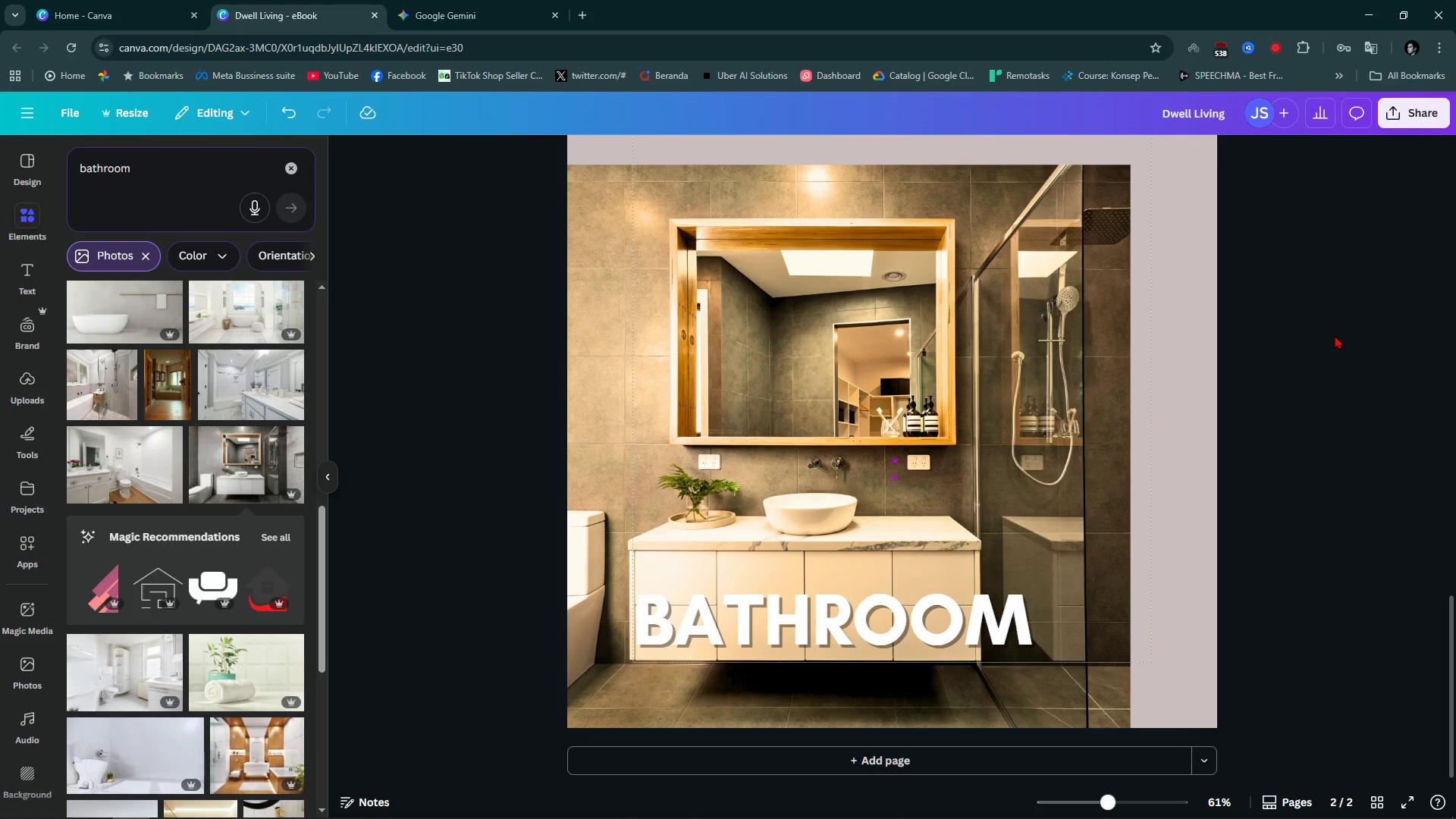 
scroll: coordinate [1334, 334], scroll_direction: up, amount: 5.0
 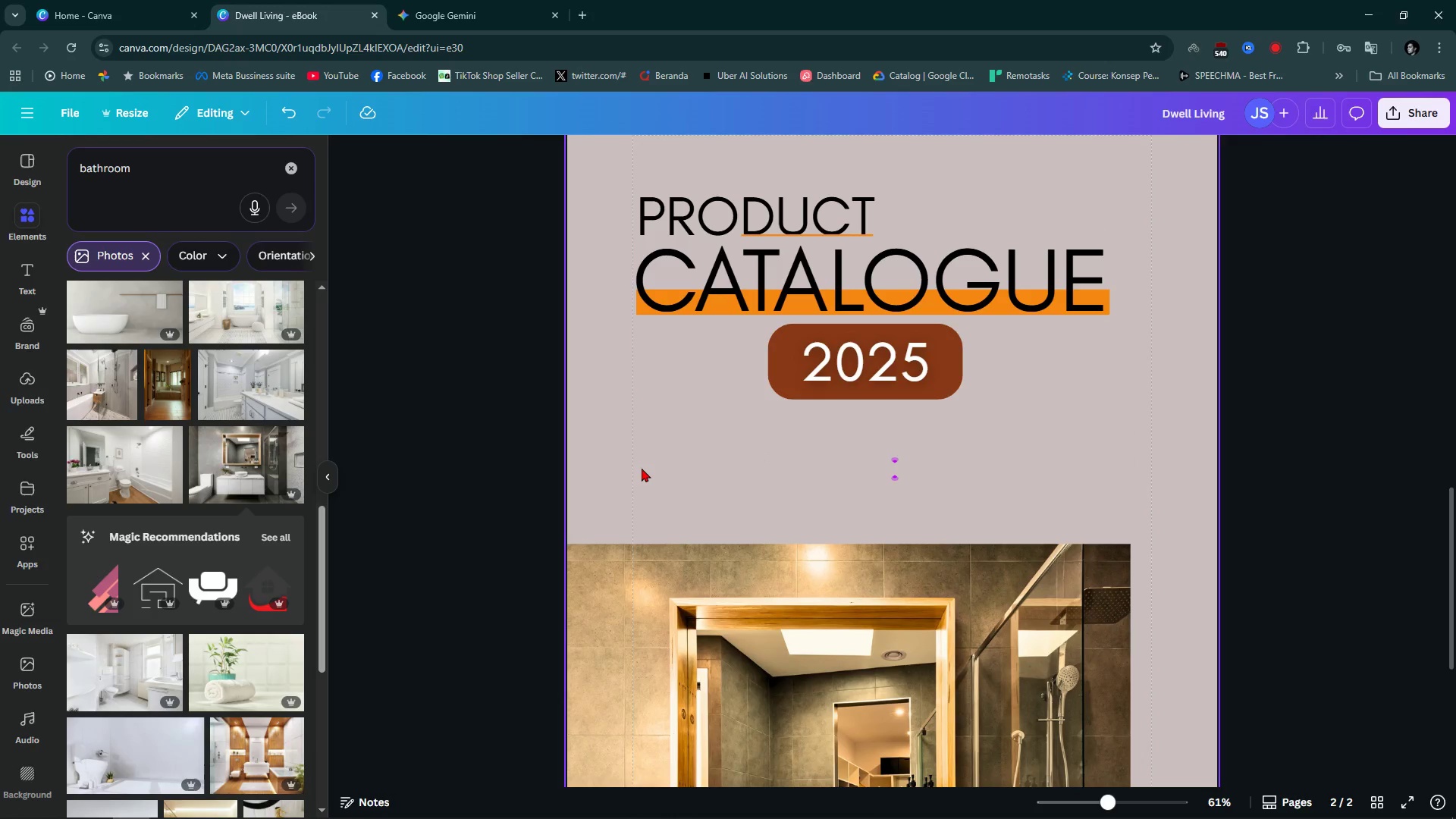 
key(L)
 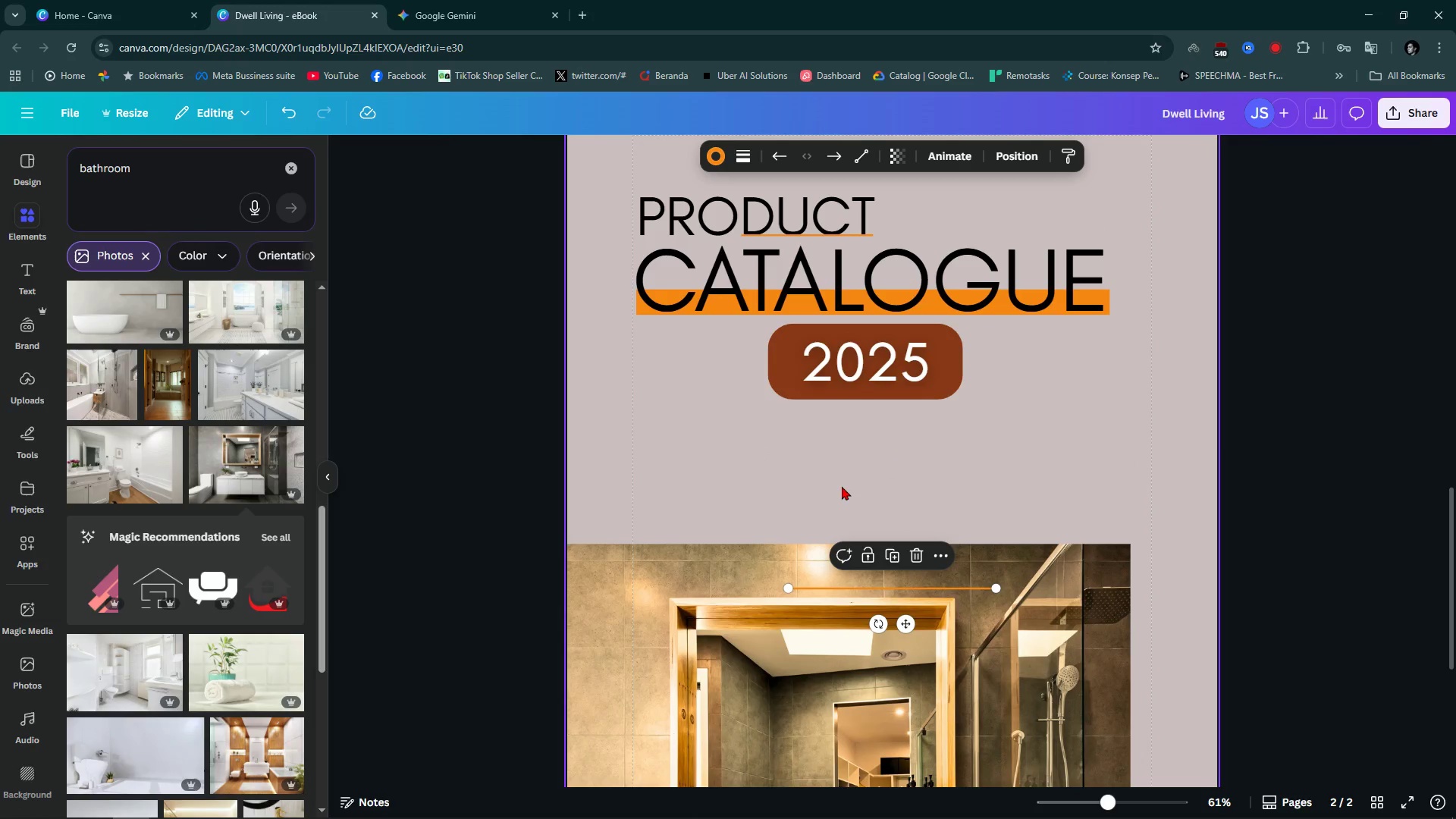 
left_click([849, 481])
 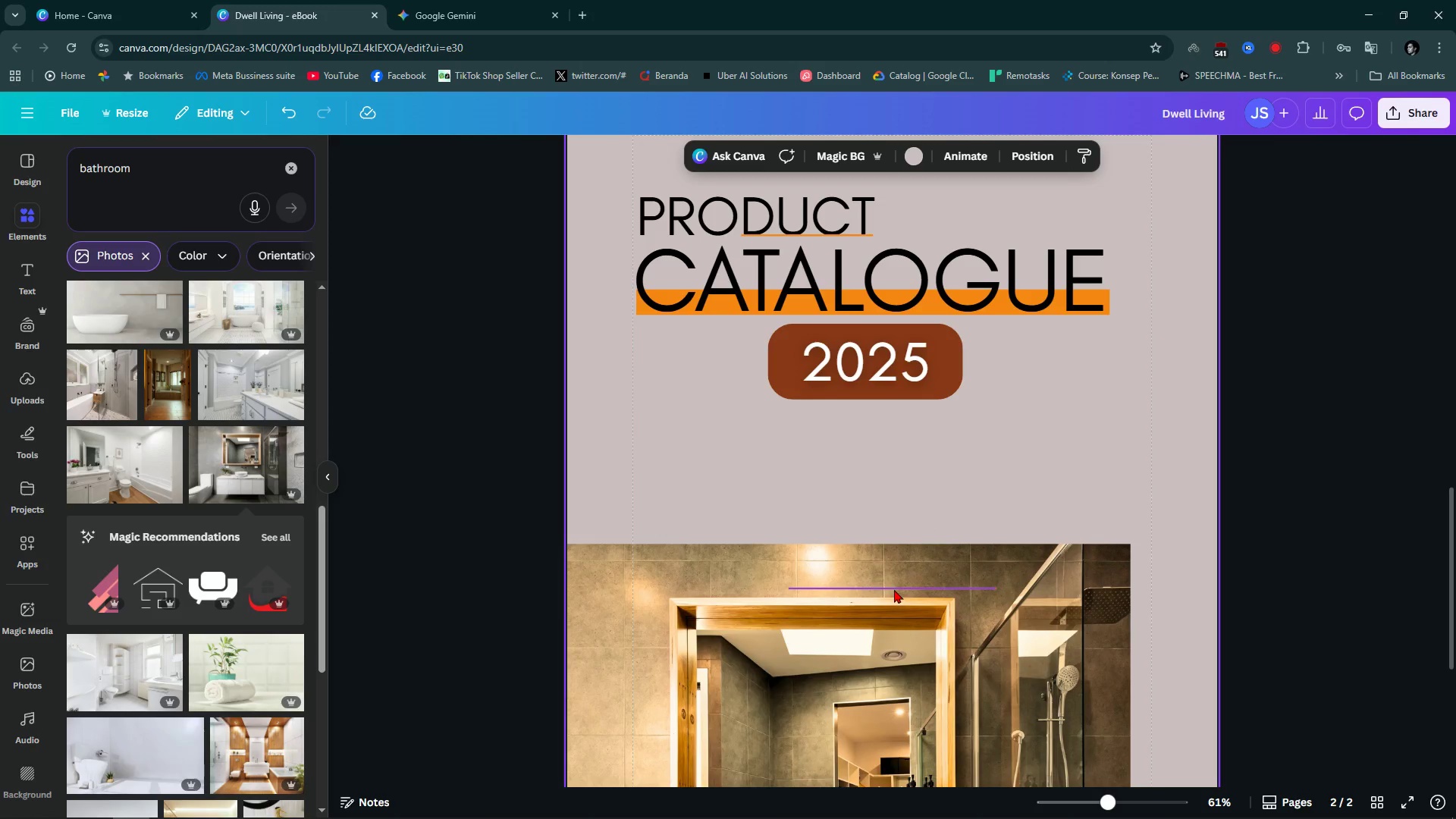 
left_click([893, 586])
 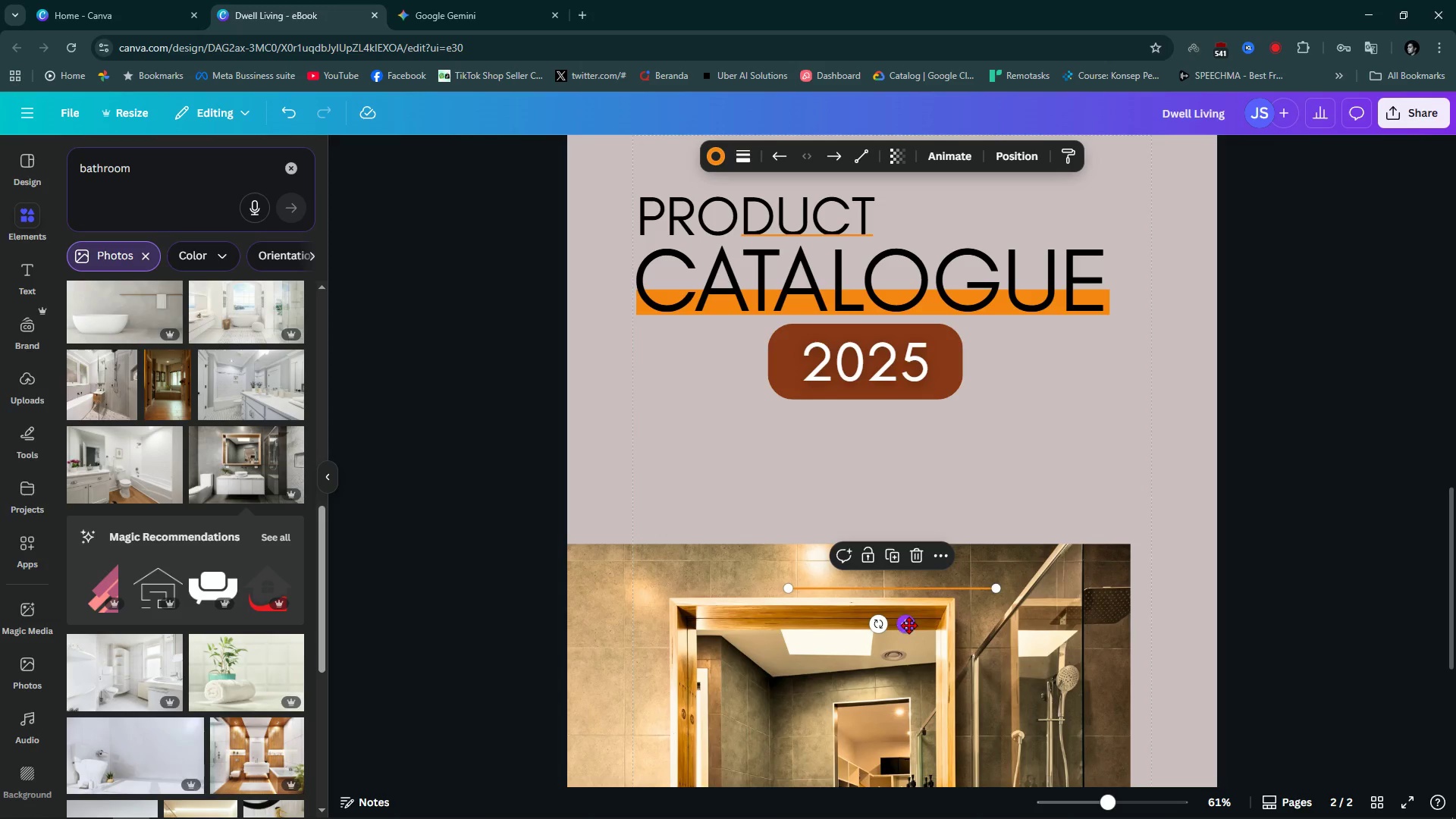 
left_click_drag(start_coordinate=[908, 623], to_coordinate=[684, 574])
 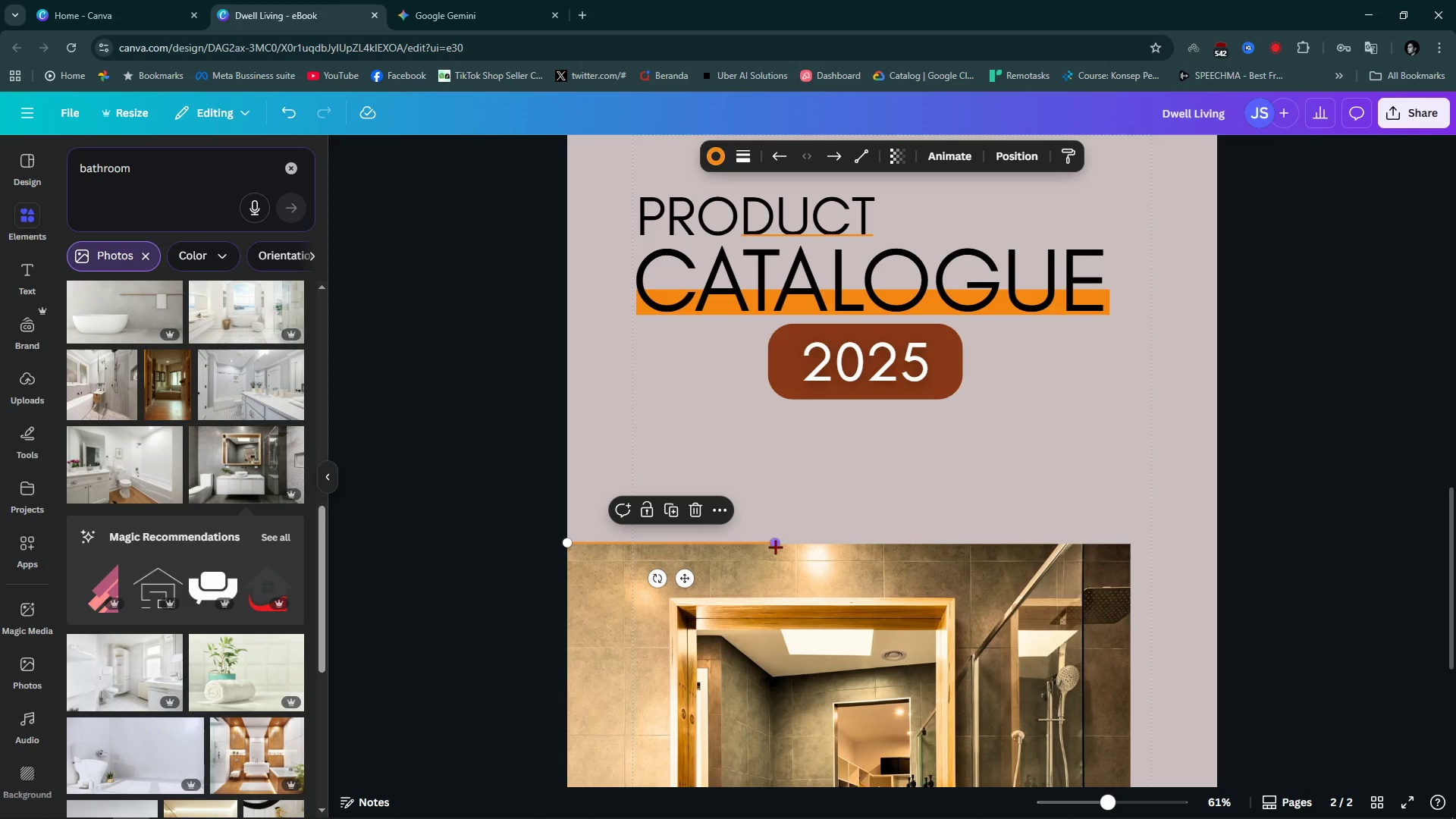 
left_click_drag(start_coordinate=[775, 547], to_coordinate=[1197, 544])
 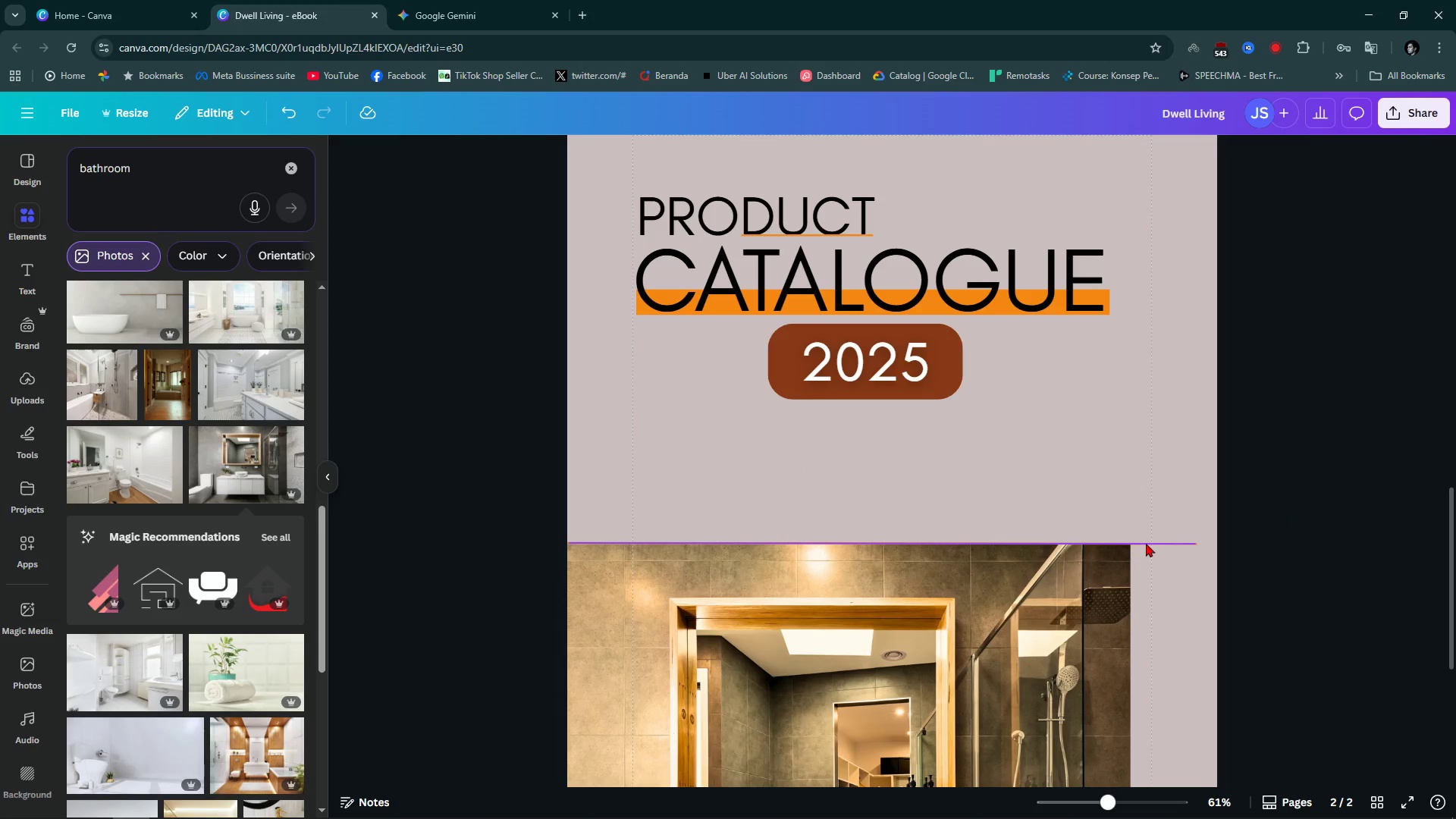 
left_click([1146, 543])
 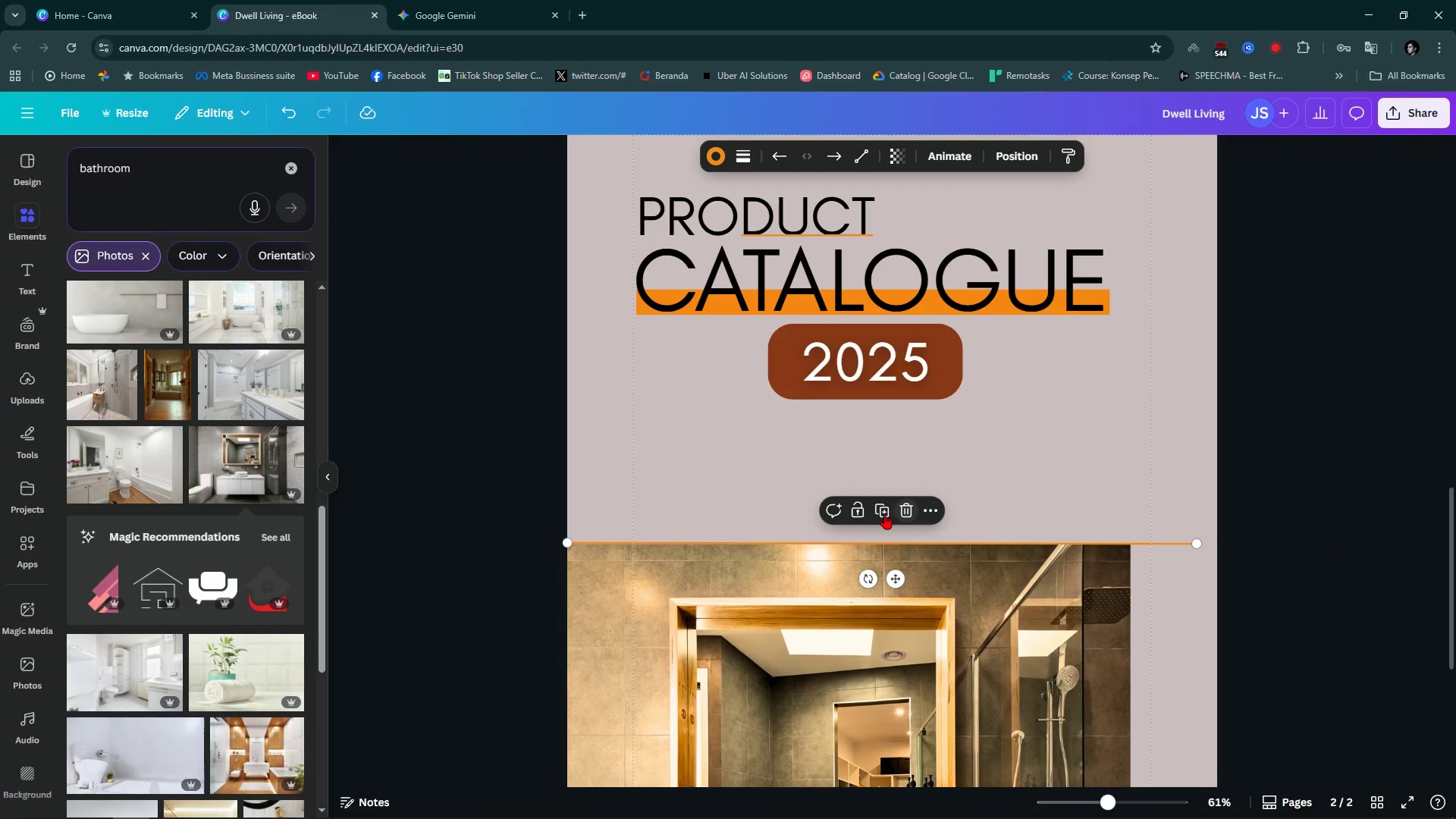 
left_click([881, 510])
 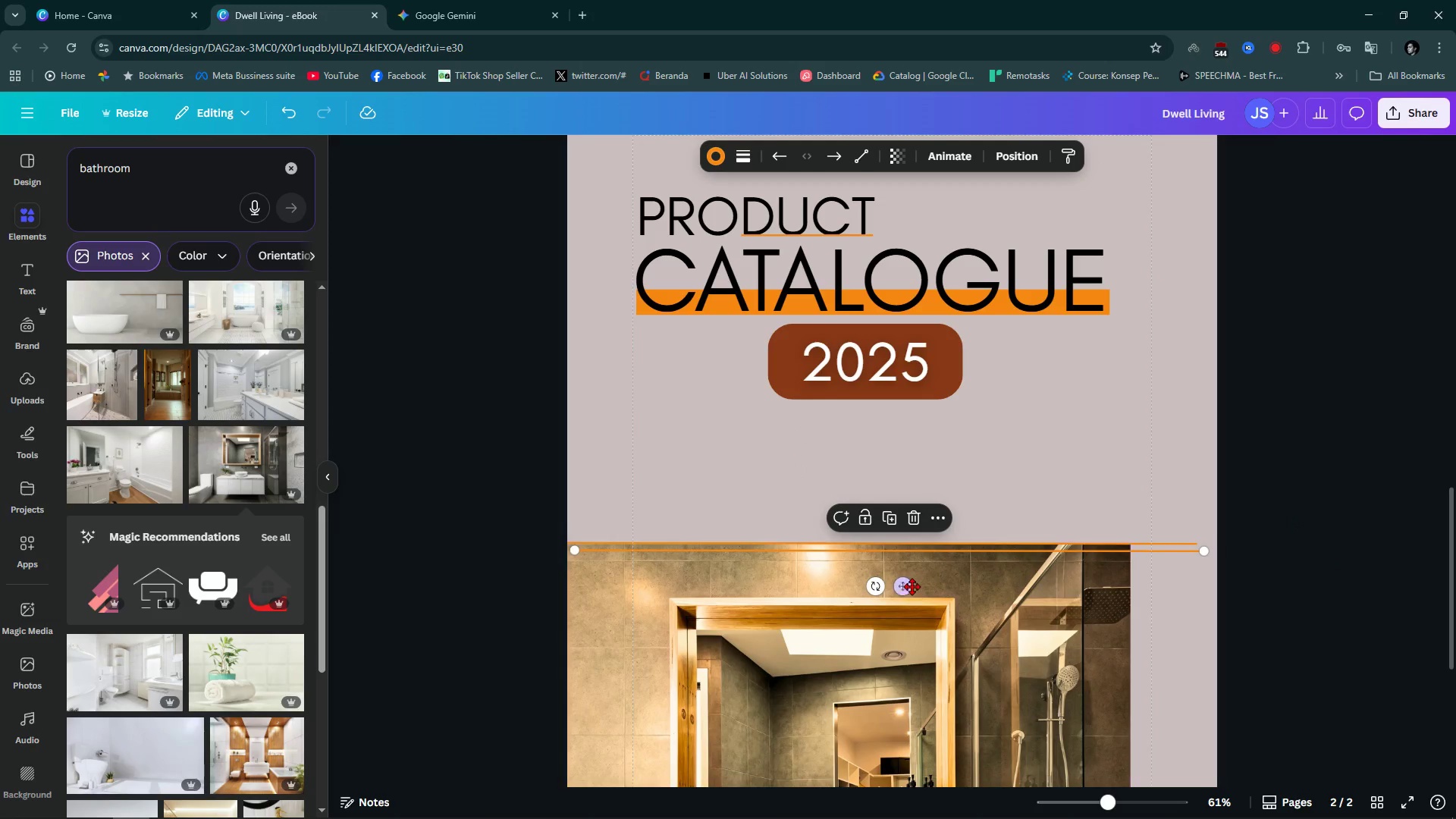 
left_click_drag(start_coordinate=[908, 586], to_coordinate=[890, 569])
 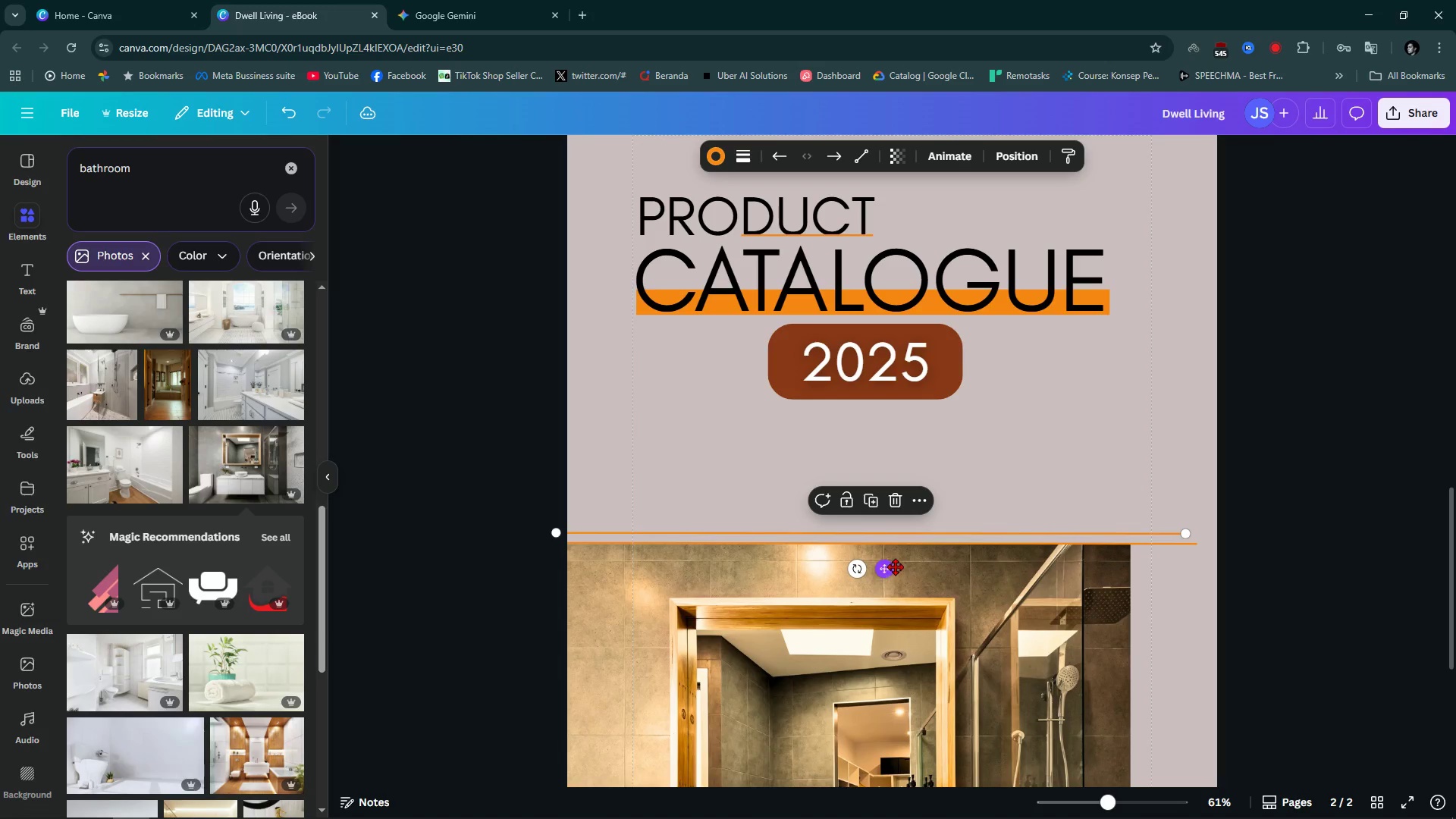 
hold_key(key=ControlLeft, duration=0.66)
scroll: coordinate [895, 566], scroll_direction: up, amount: 3.0
 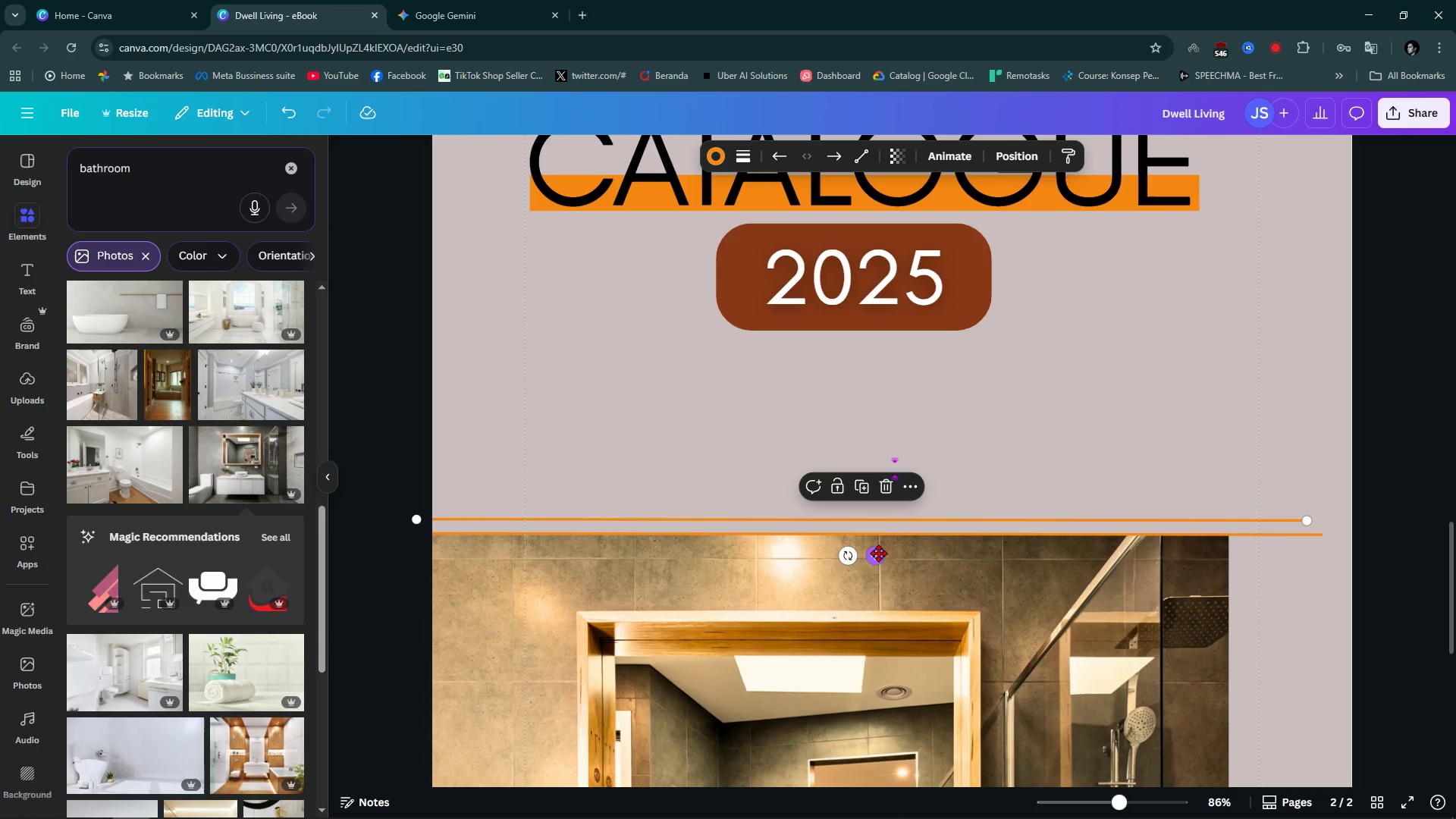 
left_click_drag(start_coordinate=[878, 553], to_coordinate=[892, 555])
 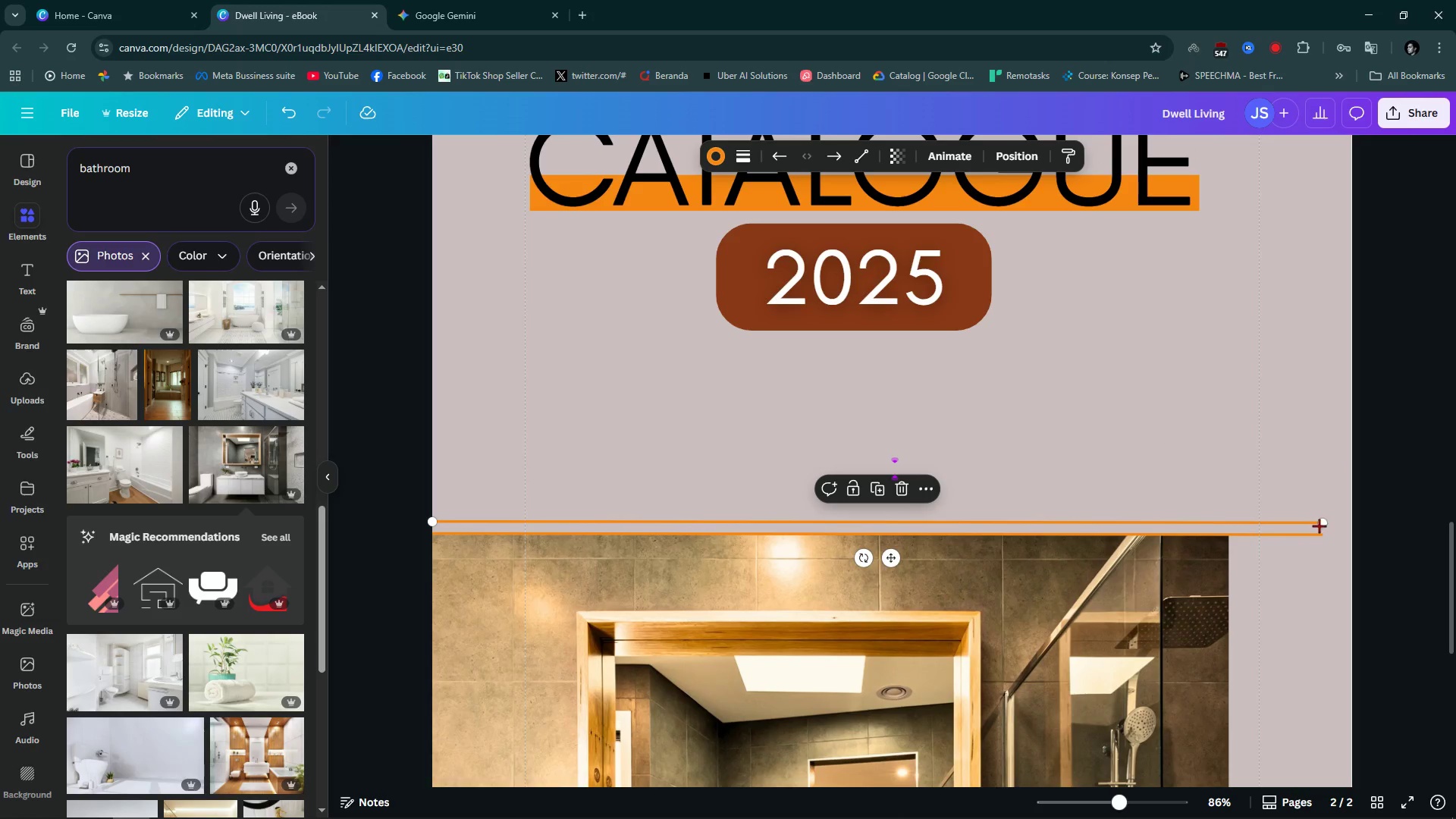 
left_click_drag(start_coordinate=[1327, 522], to_coordinate=[1235, 532])
 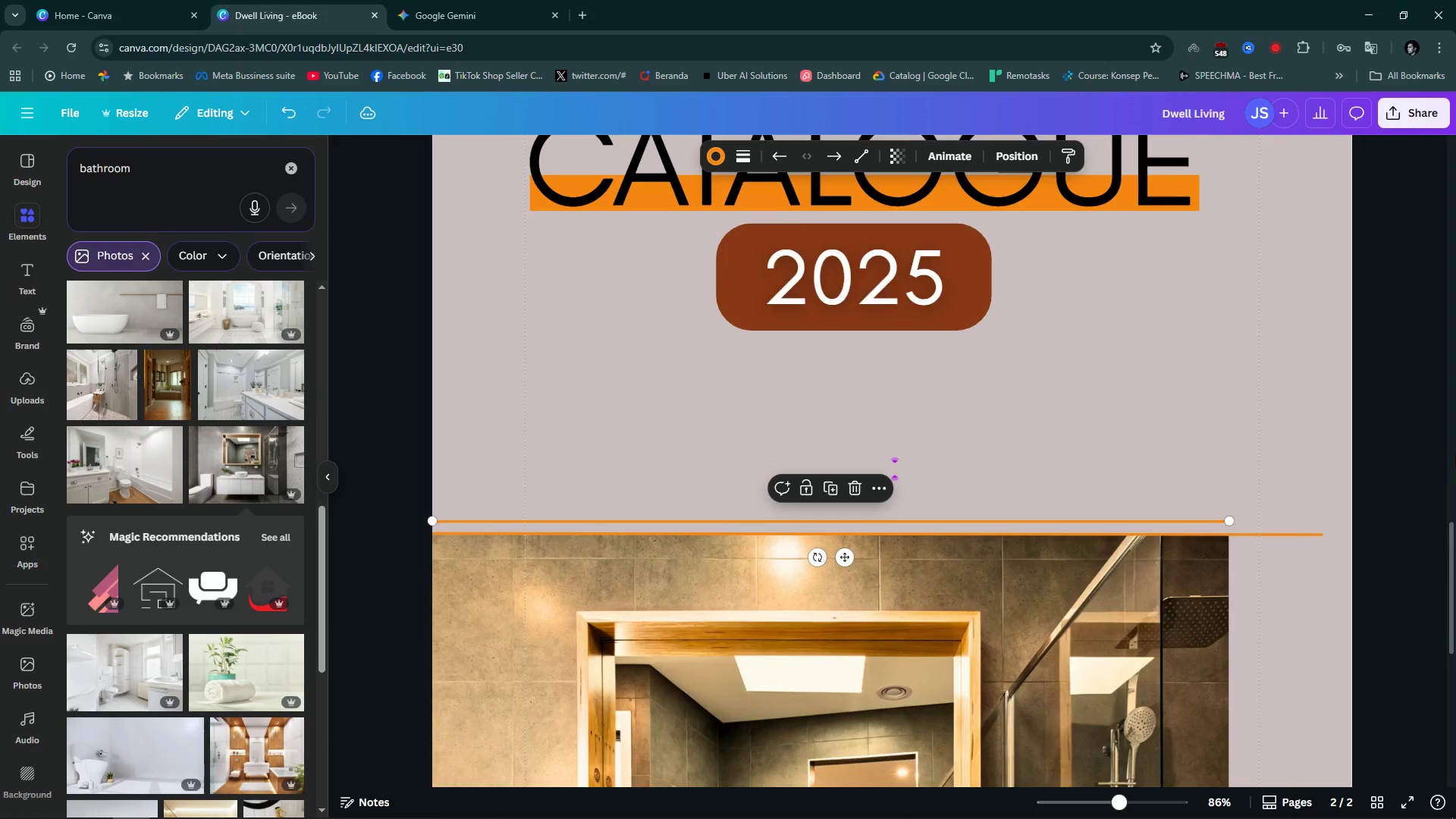 
left_click([1455, 453])
 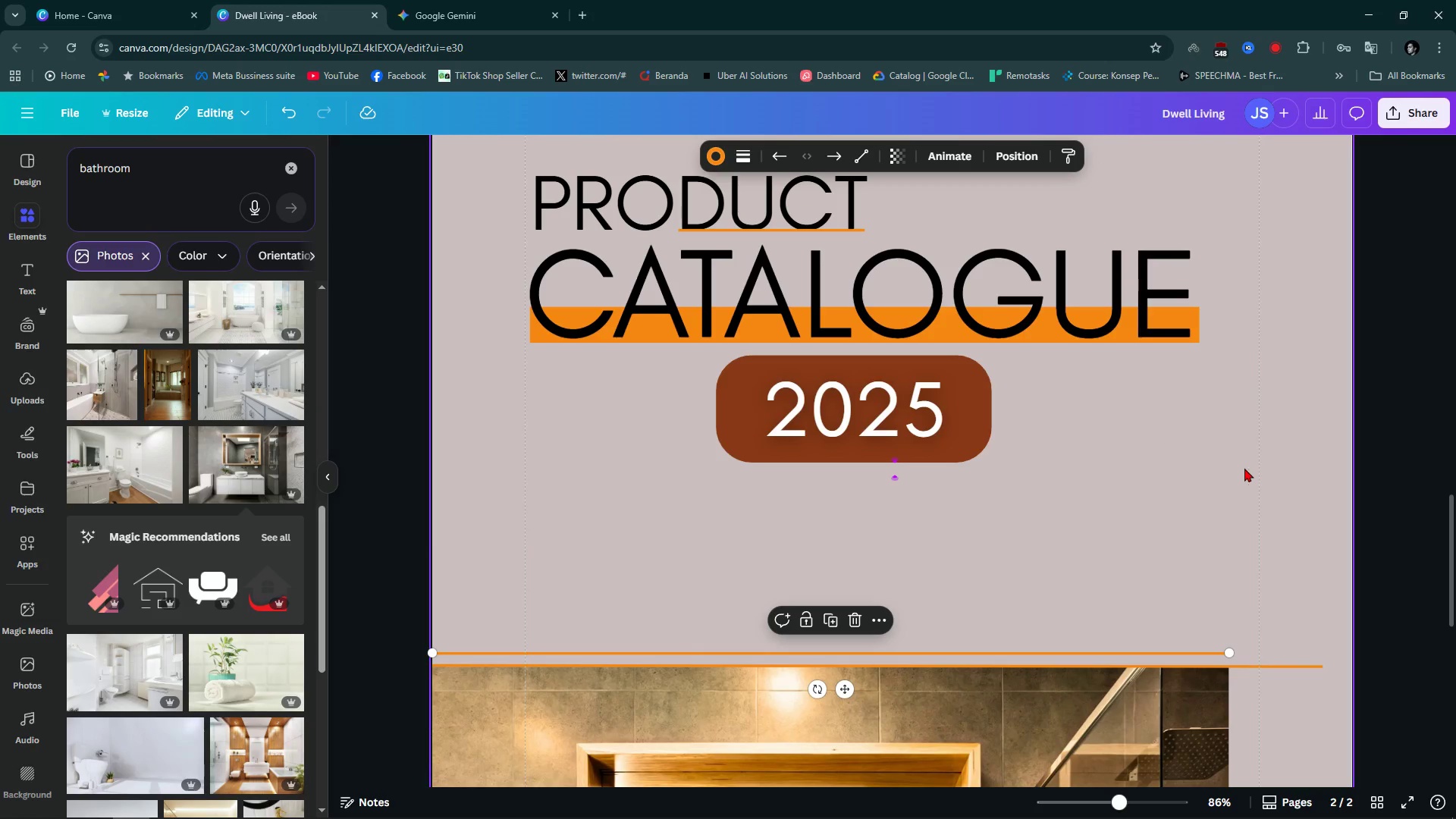 
hold_key(key=ControlLeft, duration=0.69)
scroll: coordinate [1244, 468], scroll_direction: down, amount: 4.0
 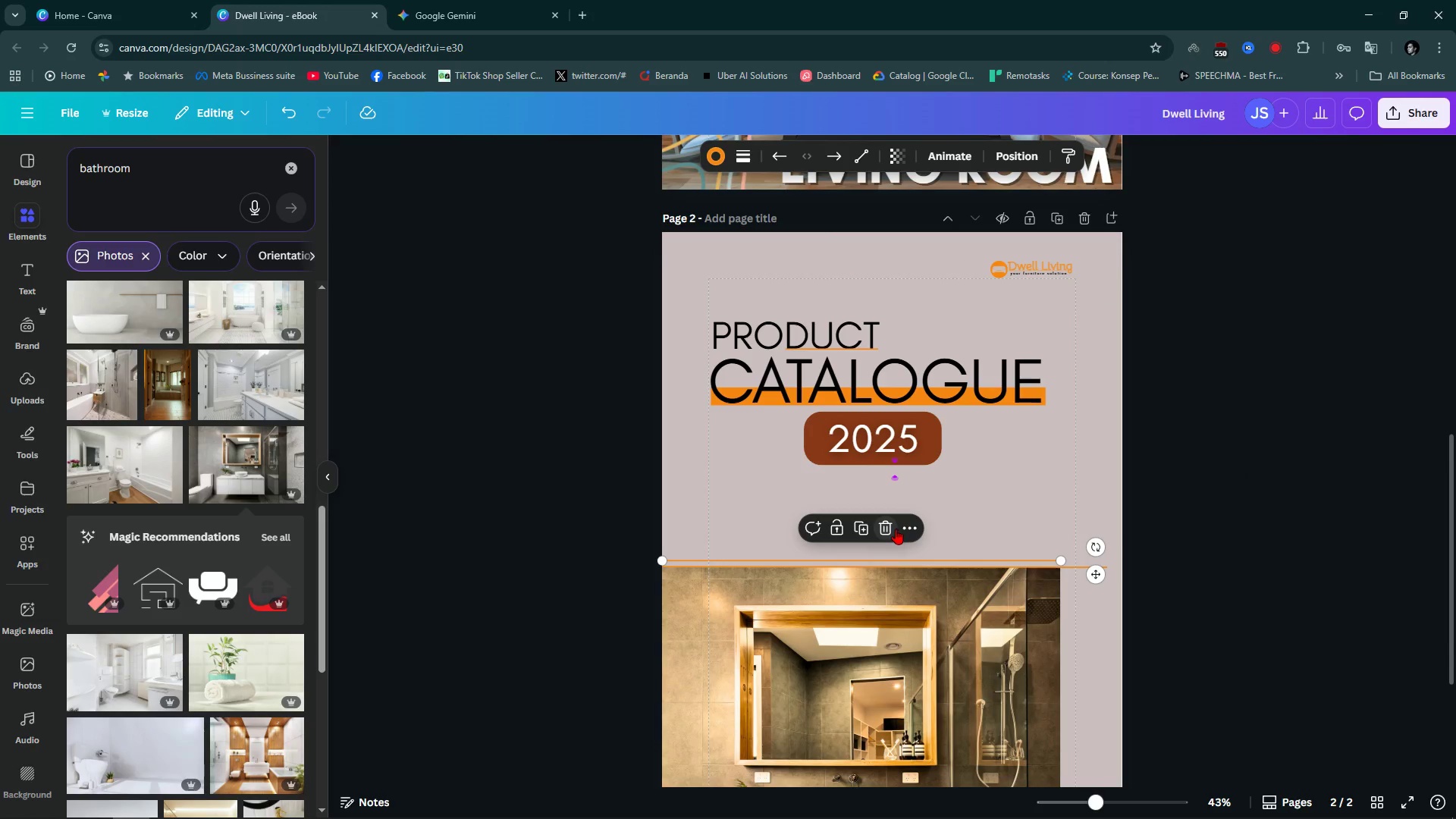 
left_click([862, 529])
 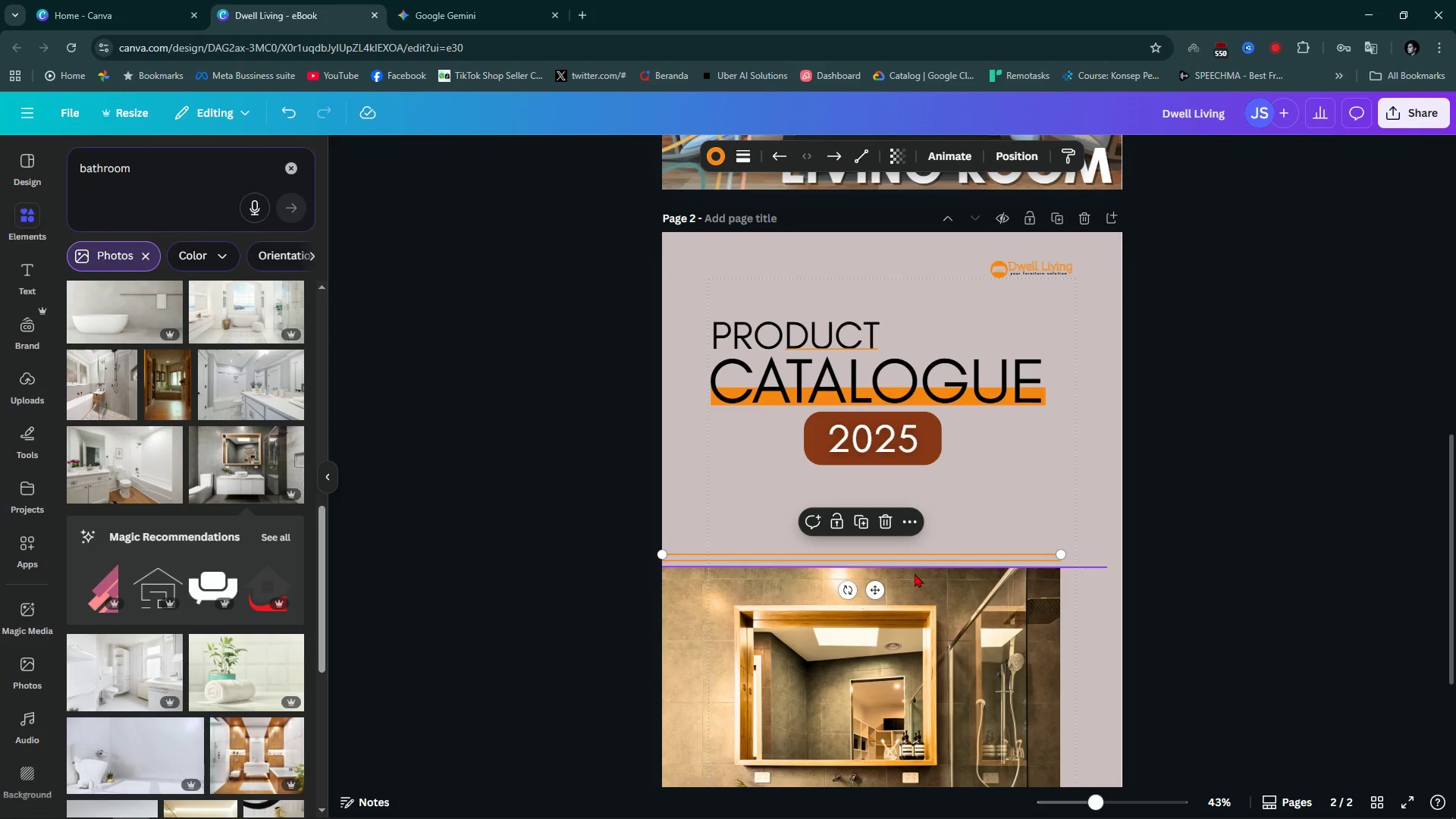 
hold_key(key=ControlLeft, duration=0.76)
scroll: coordinate [927, 565], scroll_direction: up, amount: 4.0
 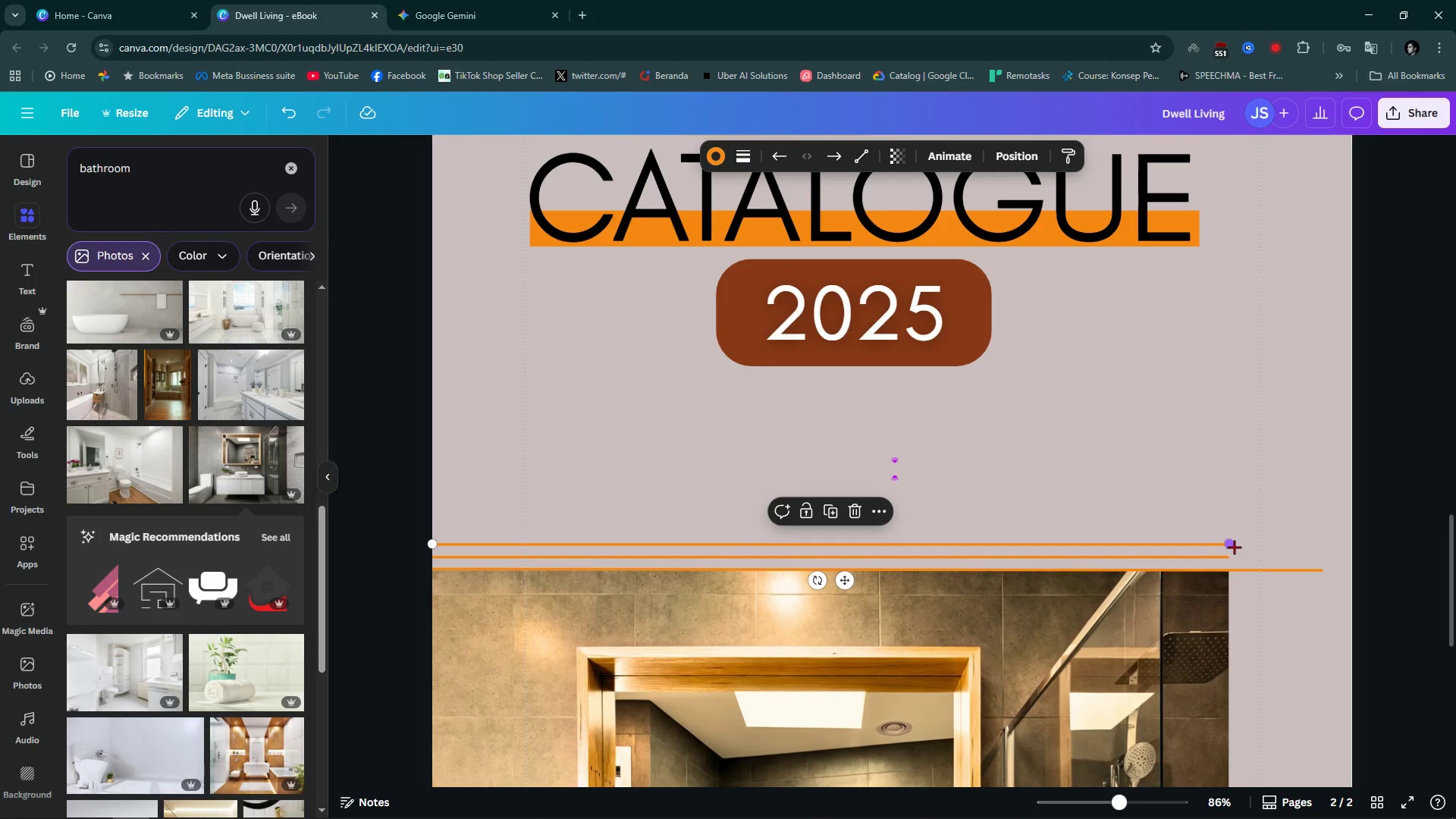 
left_click_drag(start_coordinate=[1234, 548], to_coordinate=[1108, 555])
 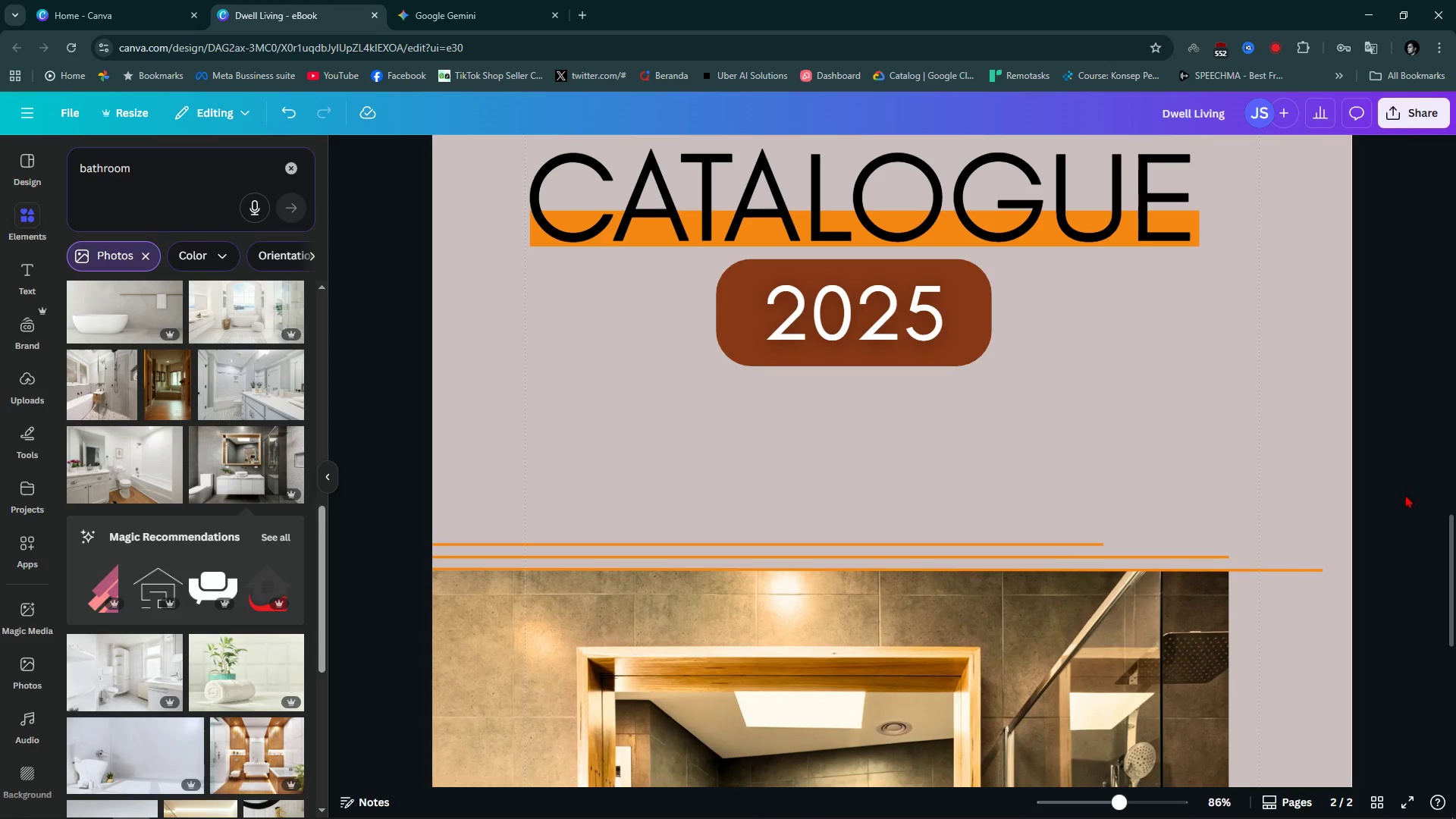 
hold_key(key=ControlLeft, duration=0.63)
scroll: coordinate [1338, 477], scroll_direction: down, amount: 6.0
 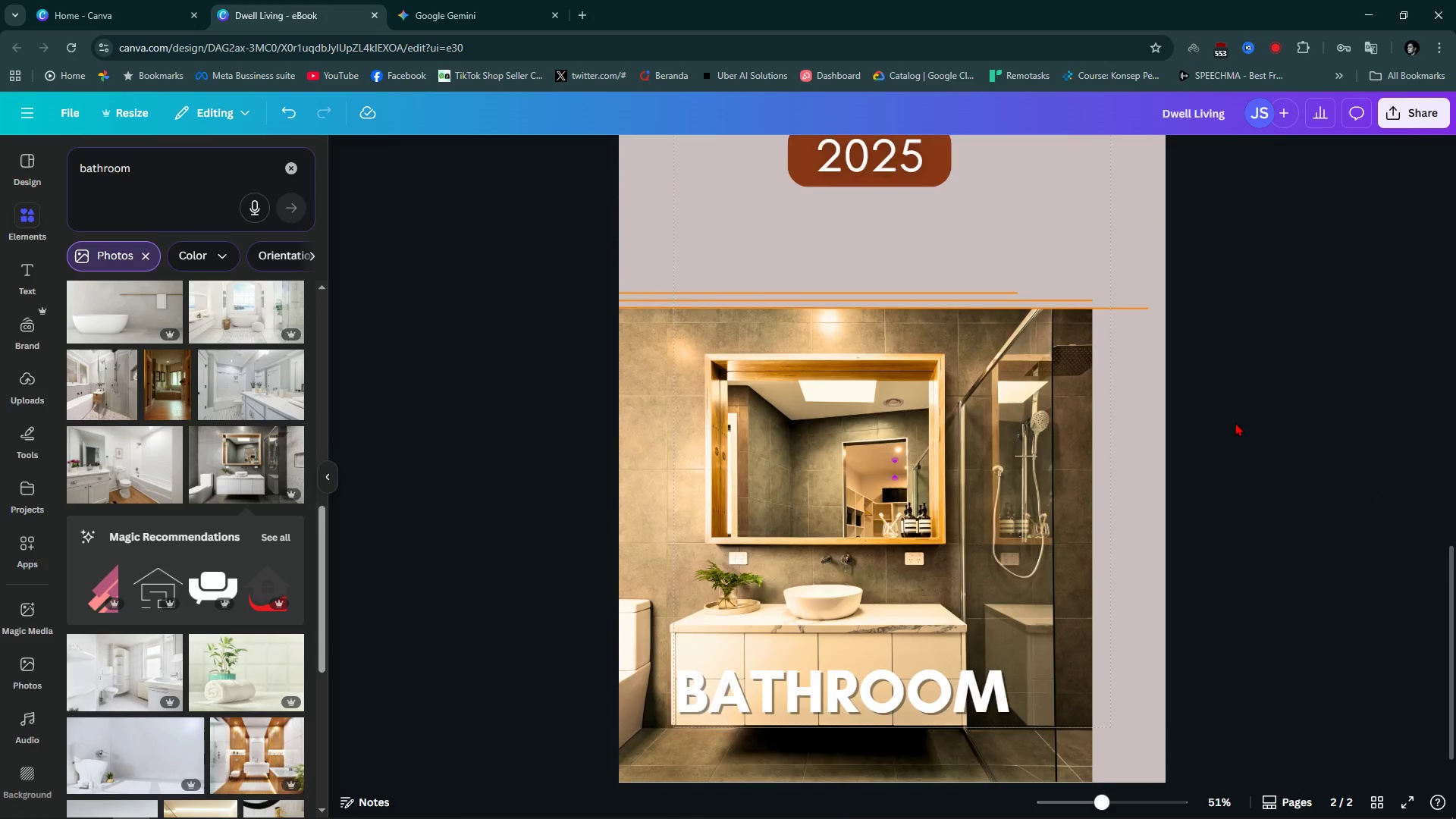 
hold_key(key=ControlLeft, duration=0.35)
scroll: coordinate [1235, 422], scroll_direction: down, amount: 2.0
 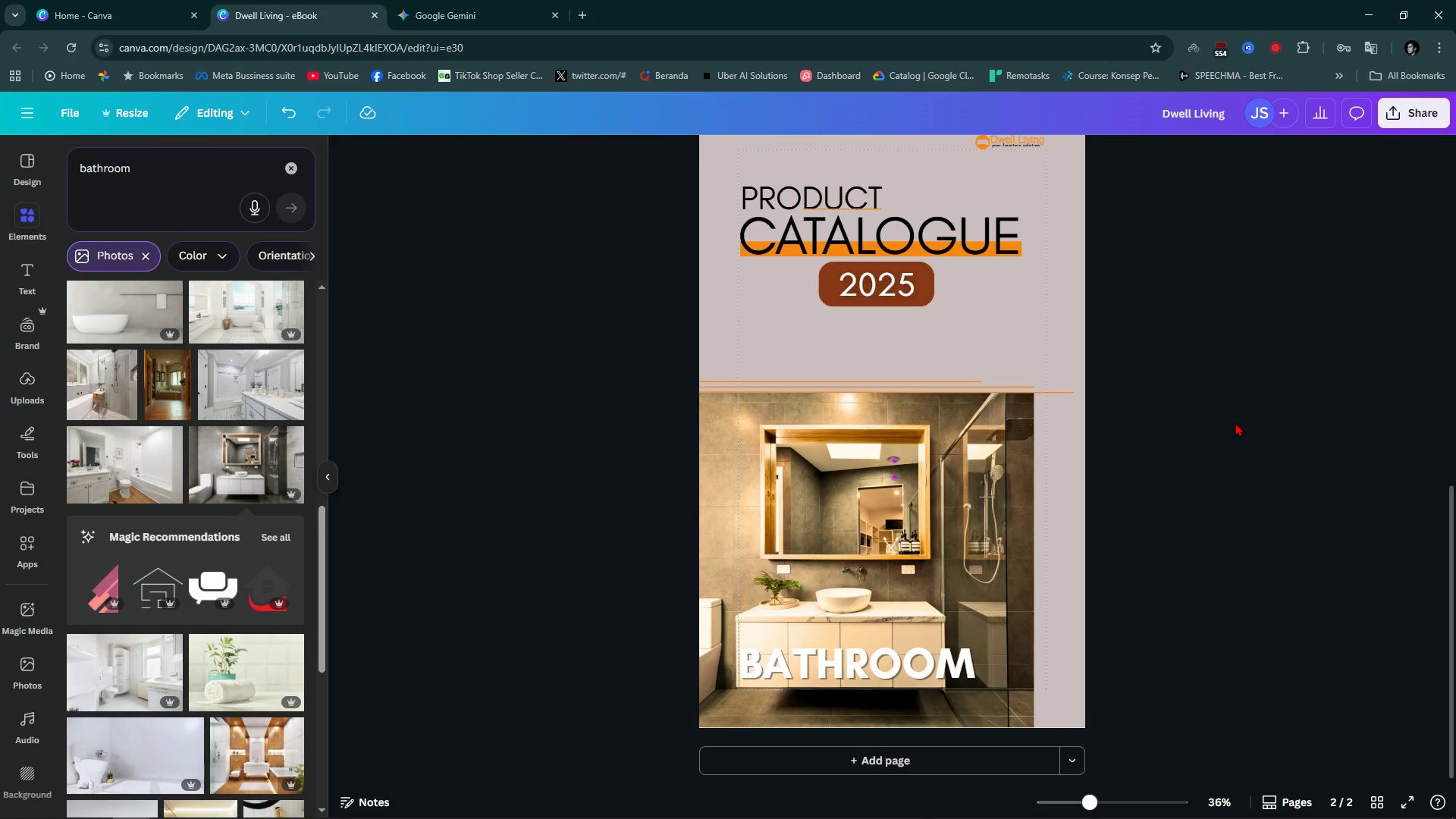 
scroll: coordinate [1254, 425], scroll_direction: up, amount: 8.0
 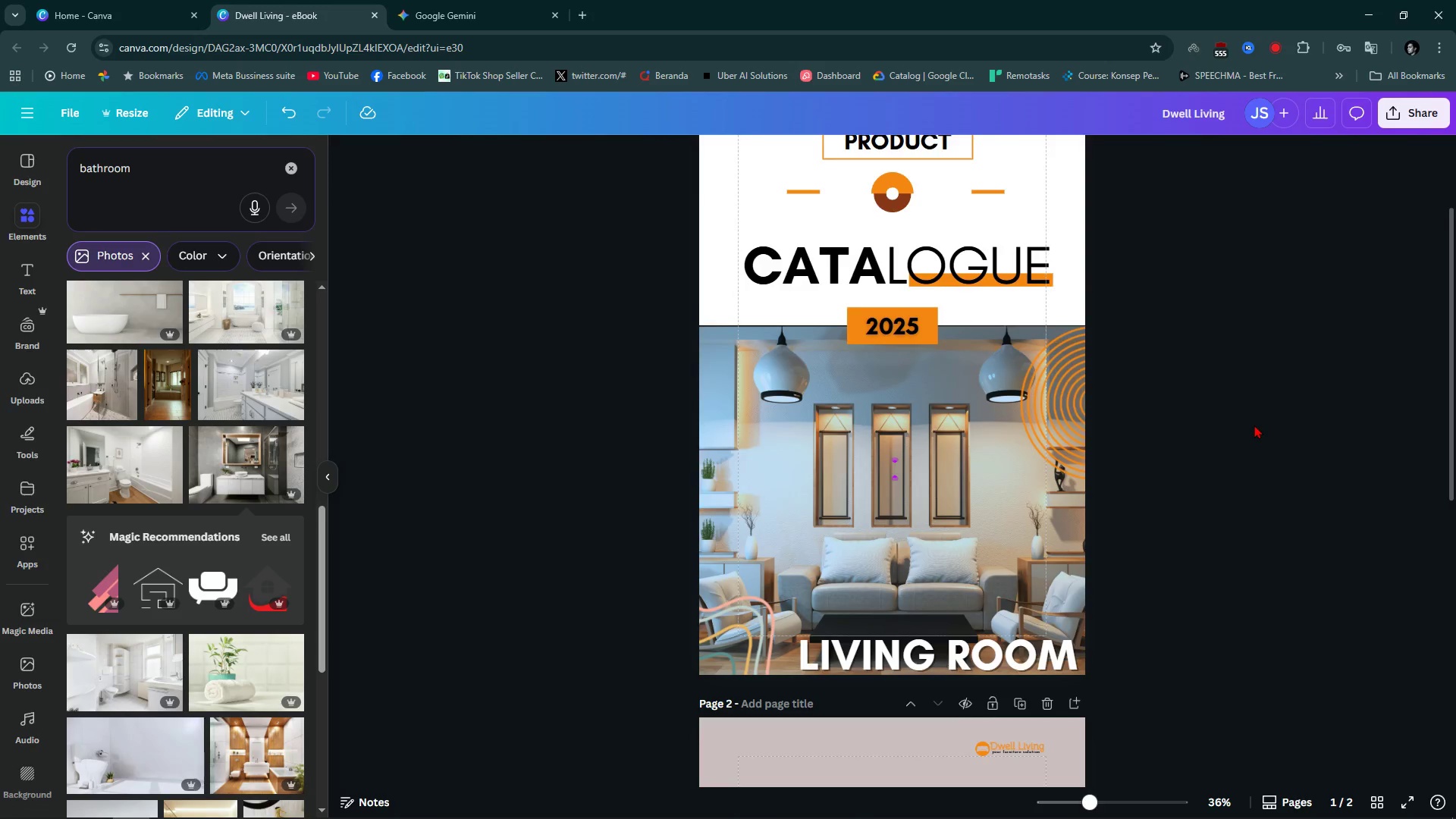 
scroll: coordinate [1254, 425], scroll_direction: down, amount: 4.0
 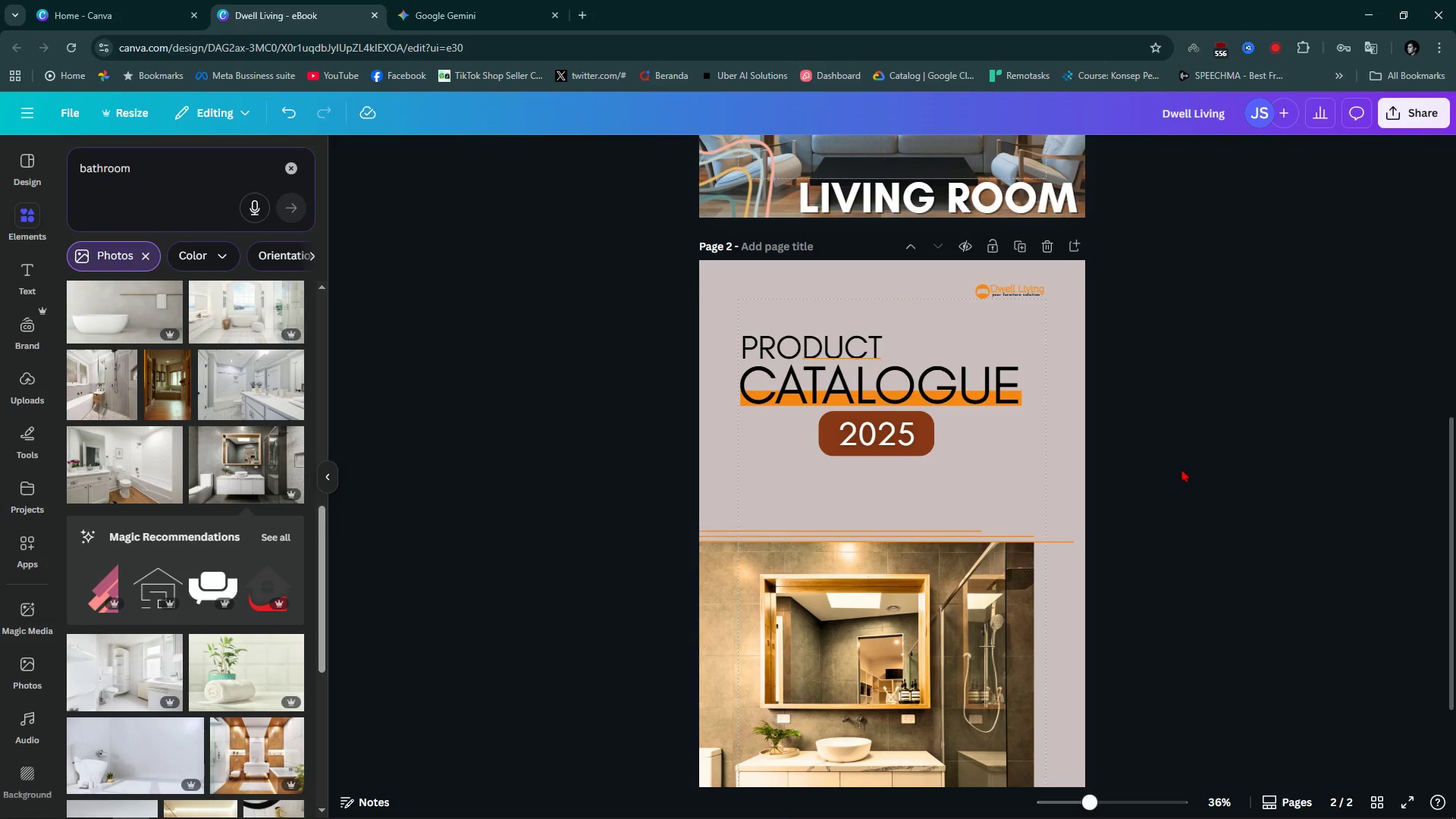 
hold_key(key=ControlLeft, duration=0.51)
scroll: coordinate [1038, 435], scroll_direction: up, amount: 3.0
 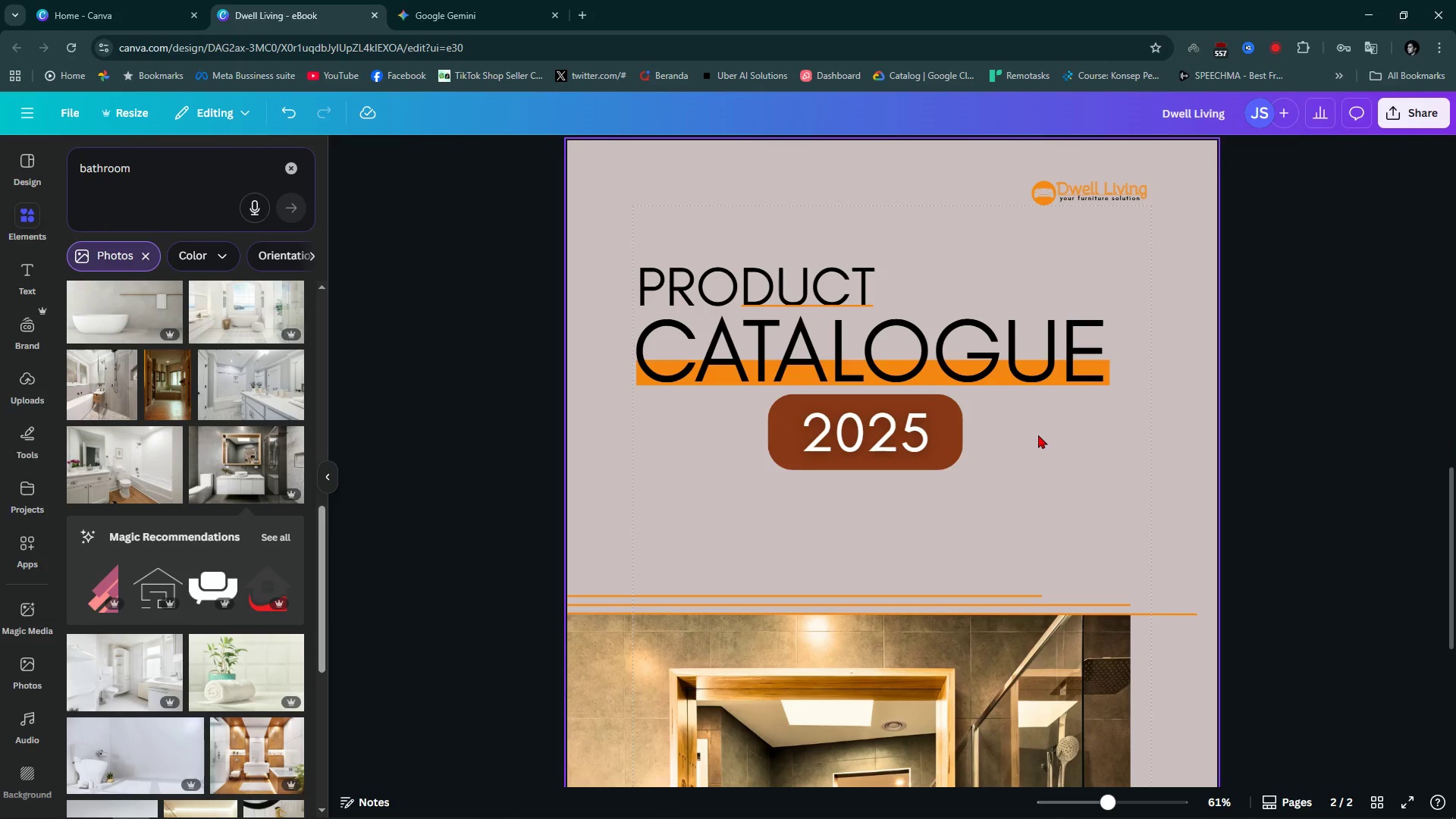 
hold_key(key=ControlLeft, duration=11.07)
left_click([1203, 517])
 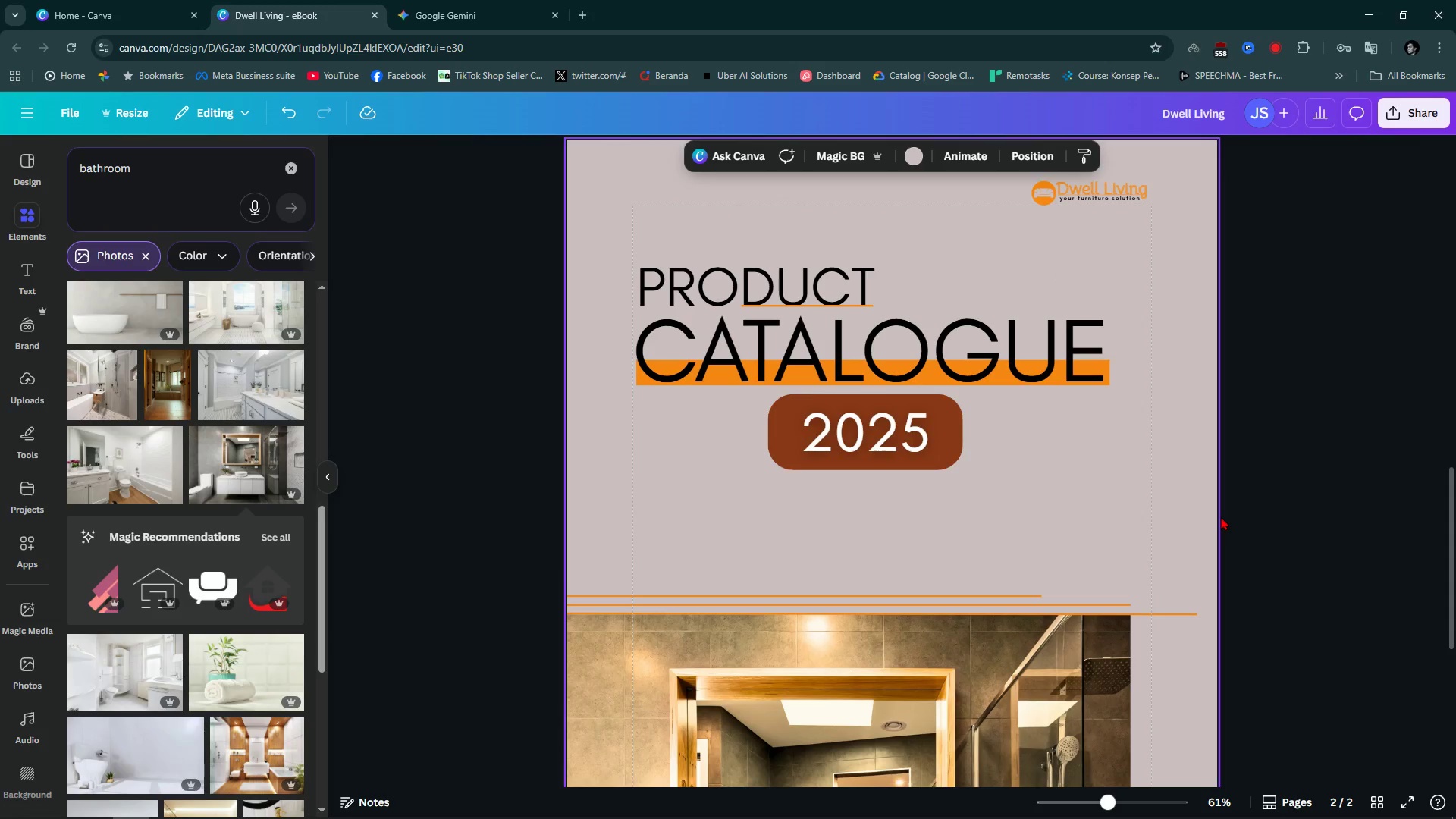 
scroll: coordinate [1255, 423], scroll_direction: down, amount: 6.0
 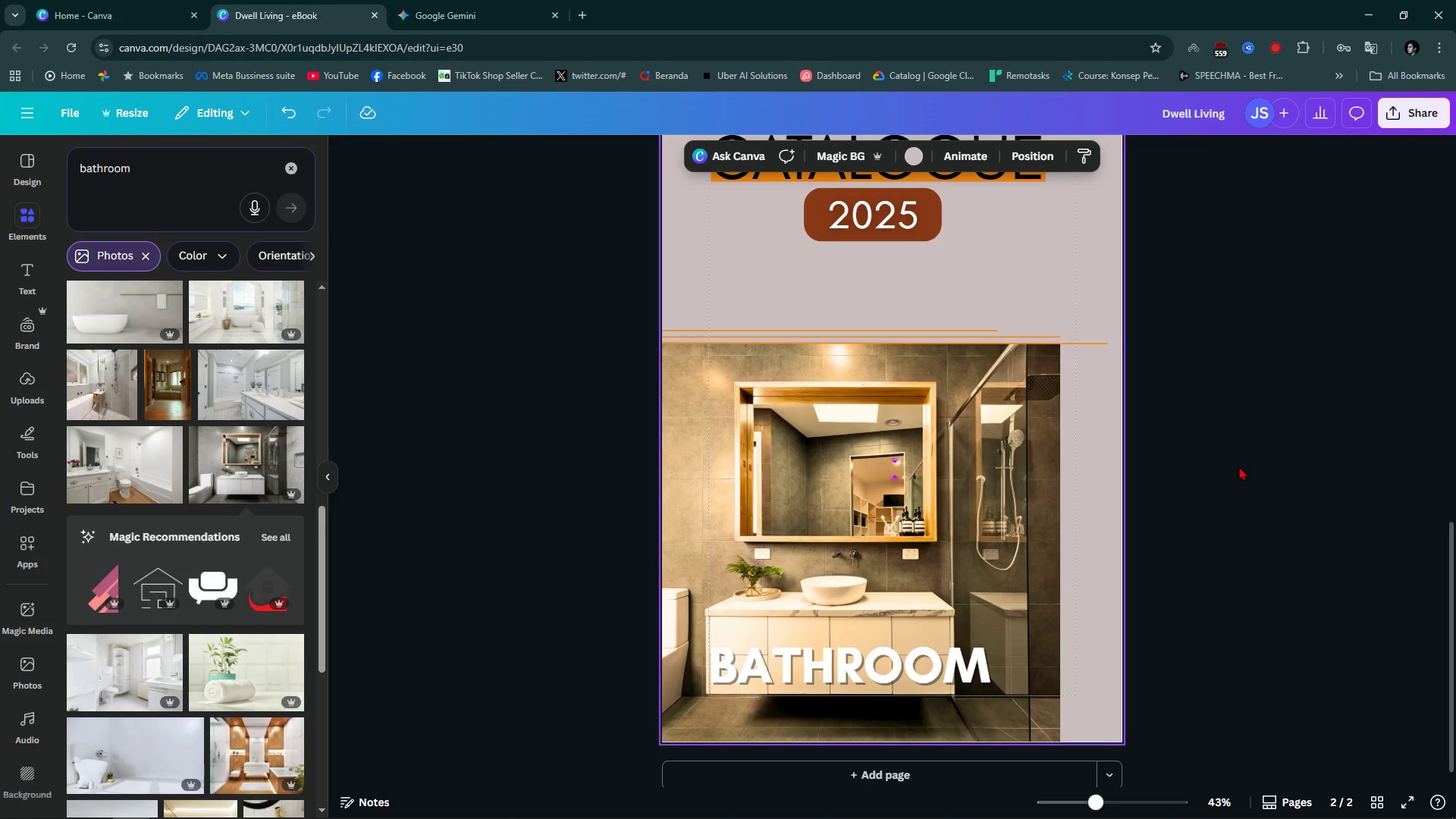 
hold_key(key=ControlLeft, duration=0.55)
 